 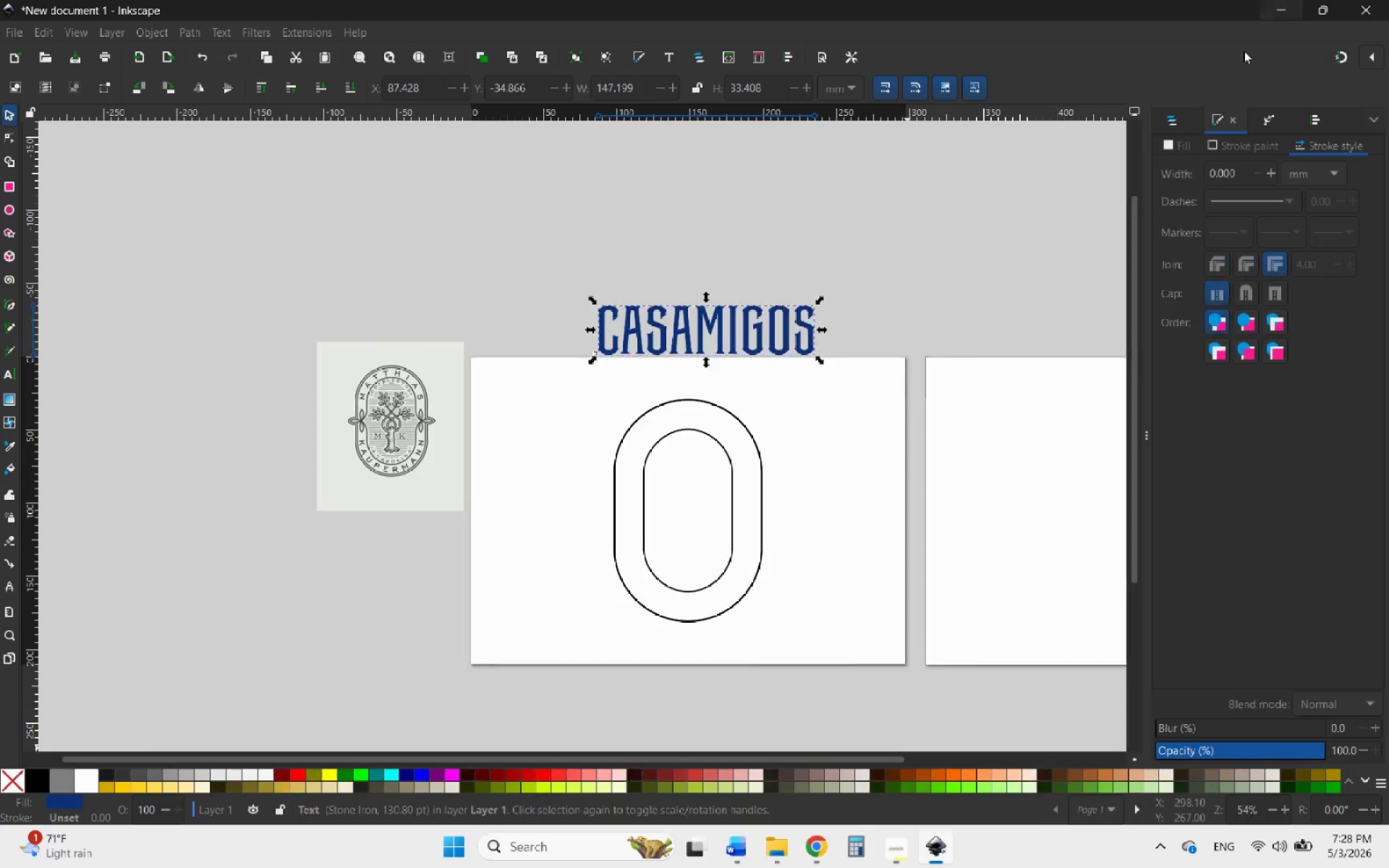 
left_click_drag(start_coordinate=[731, 318], to_coordinate=[718, 609])
 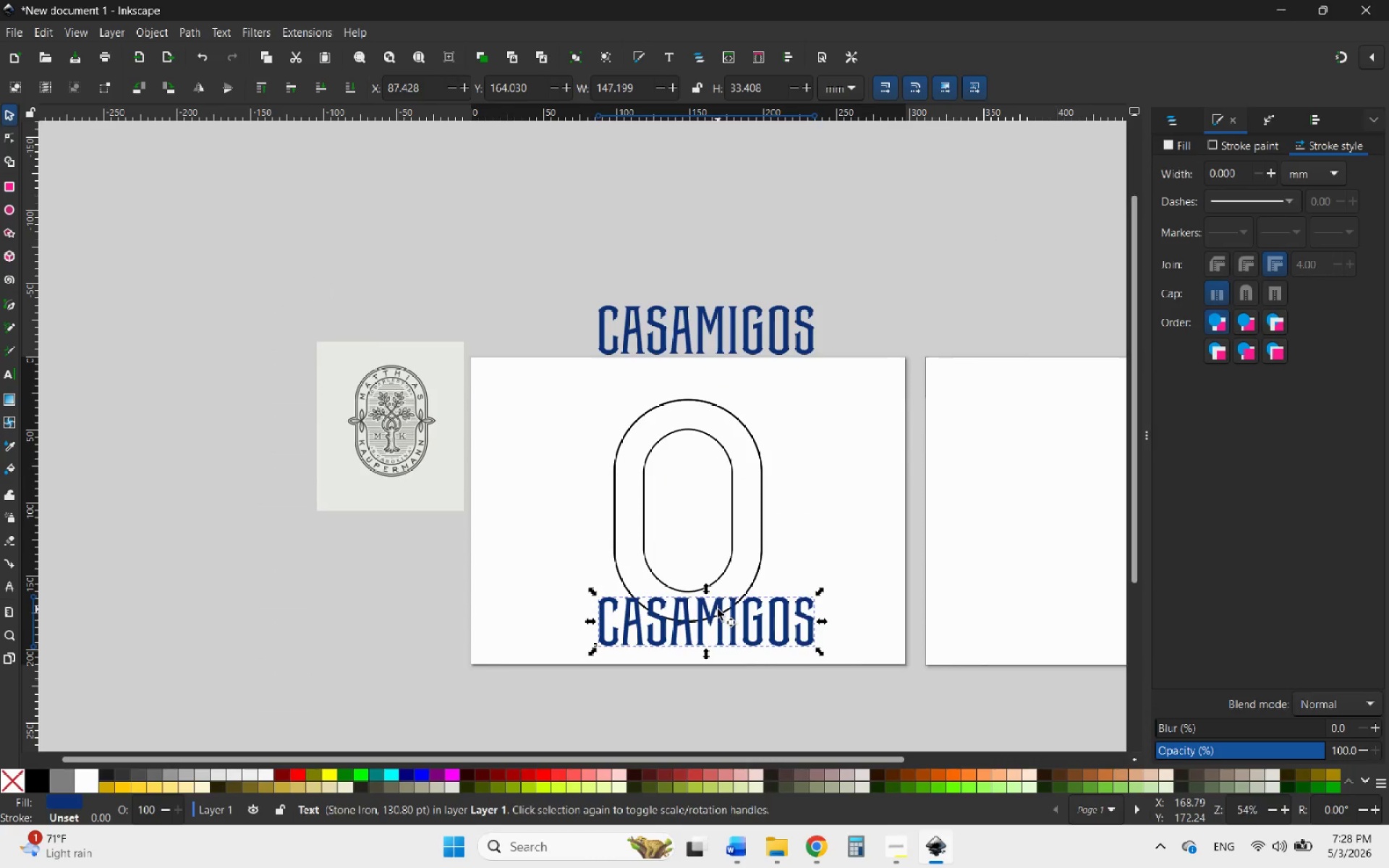 
hold_key(key=ControlLeft, duration=1.78)
 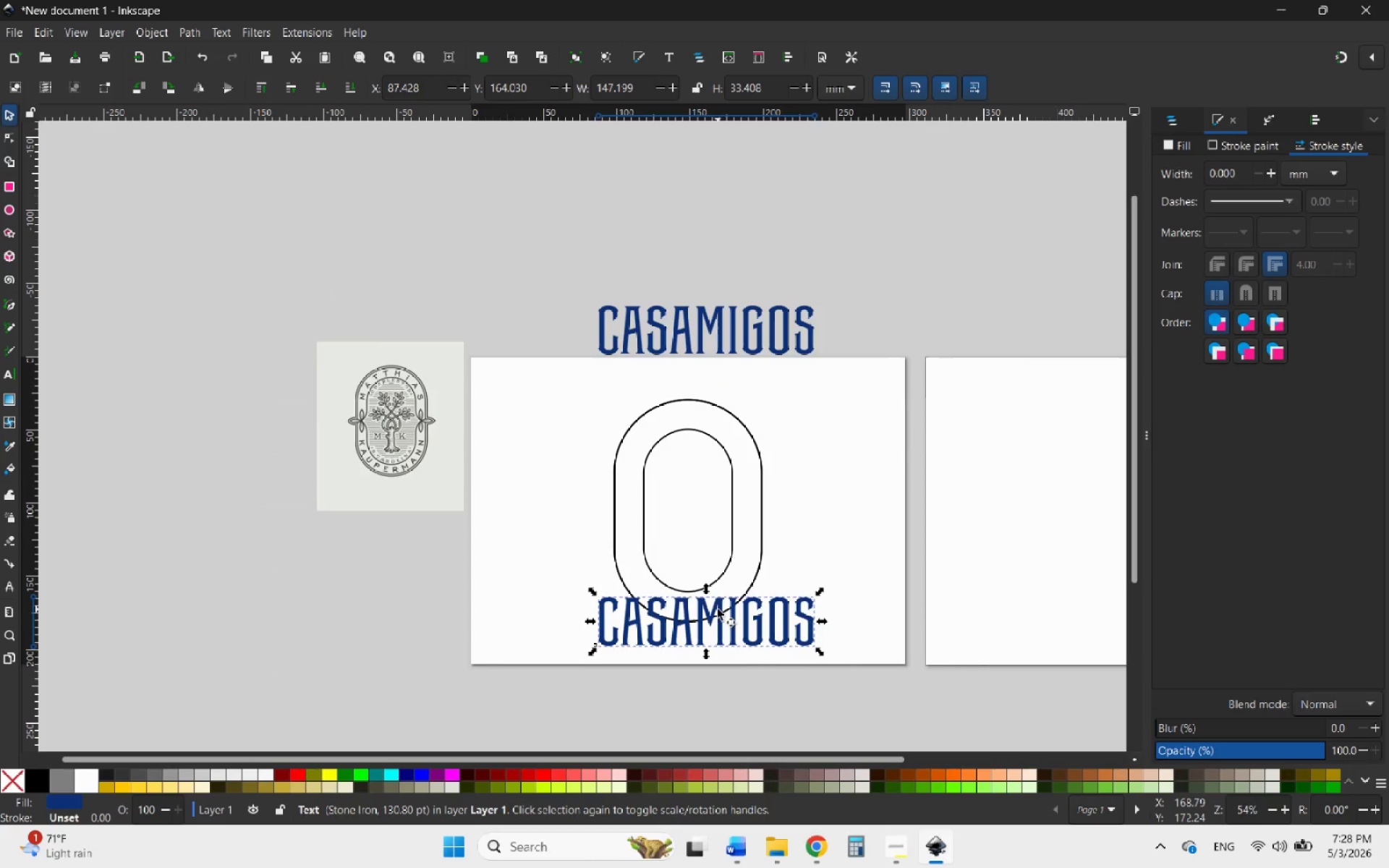 
scroll: coordinate [712, 635], scroll_direction: up, amount: 2.0
 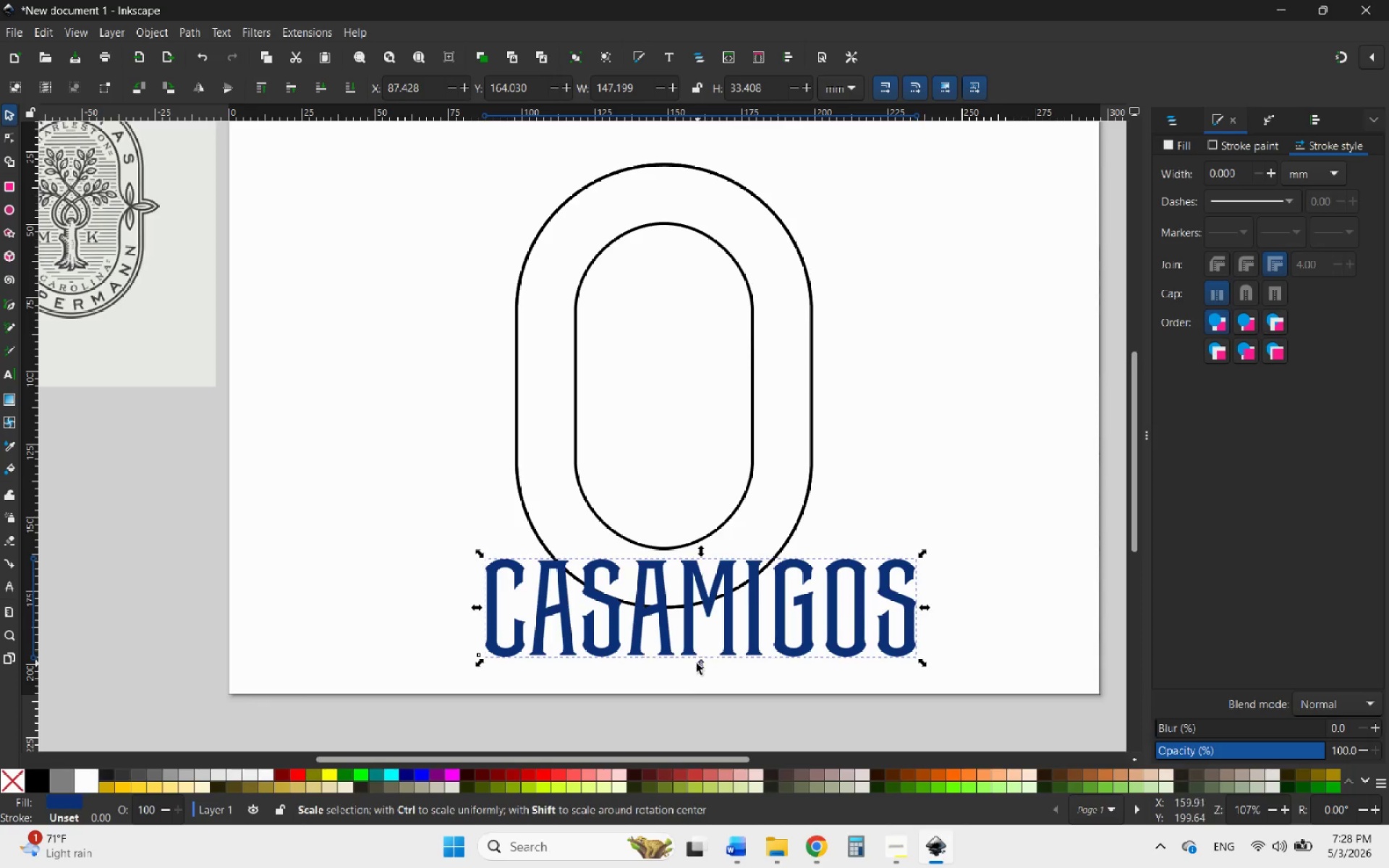 
hold_key(key=ControlLeft, duration=0.92)
 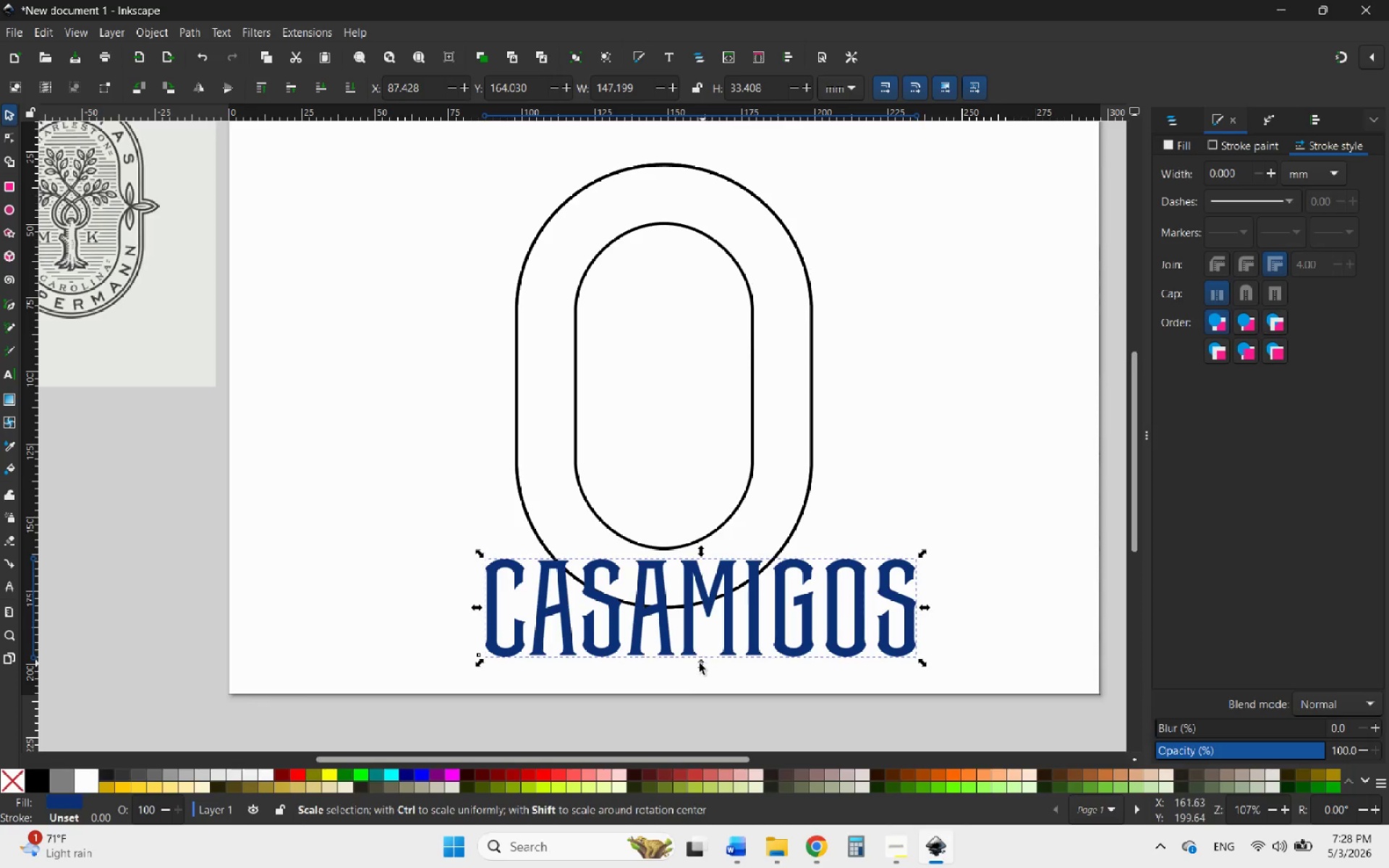 
left_click_drag(start_coordinate=[696, 663], to_coordinate=[705, 631])
 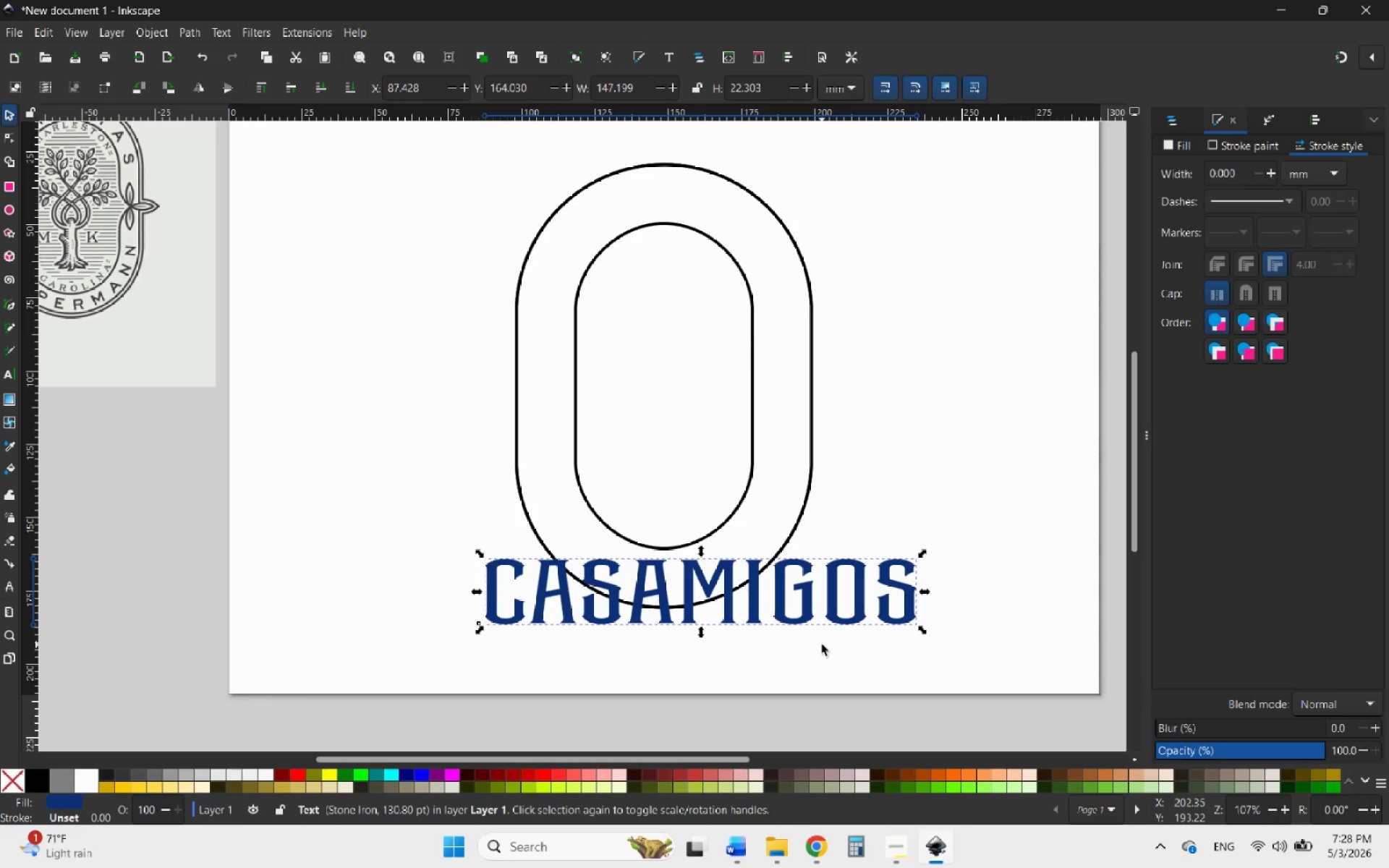 
scroll: coordinate [817, 649], scroll_direction: up, amount: 2.0
 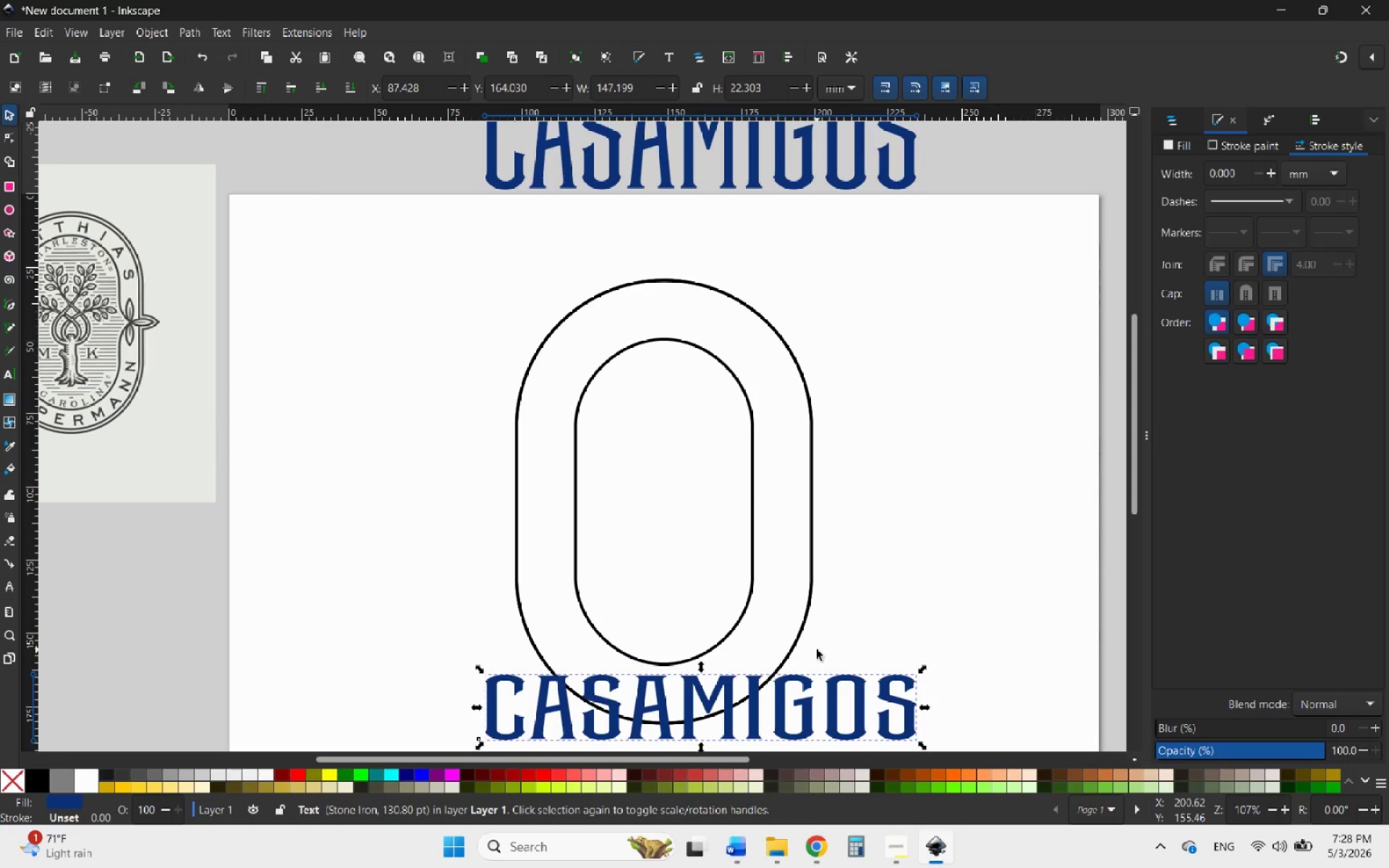 
scroll: coordinate [817, 650], scroll_direction: down, amount: 2.0
 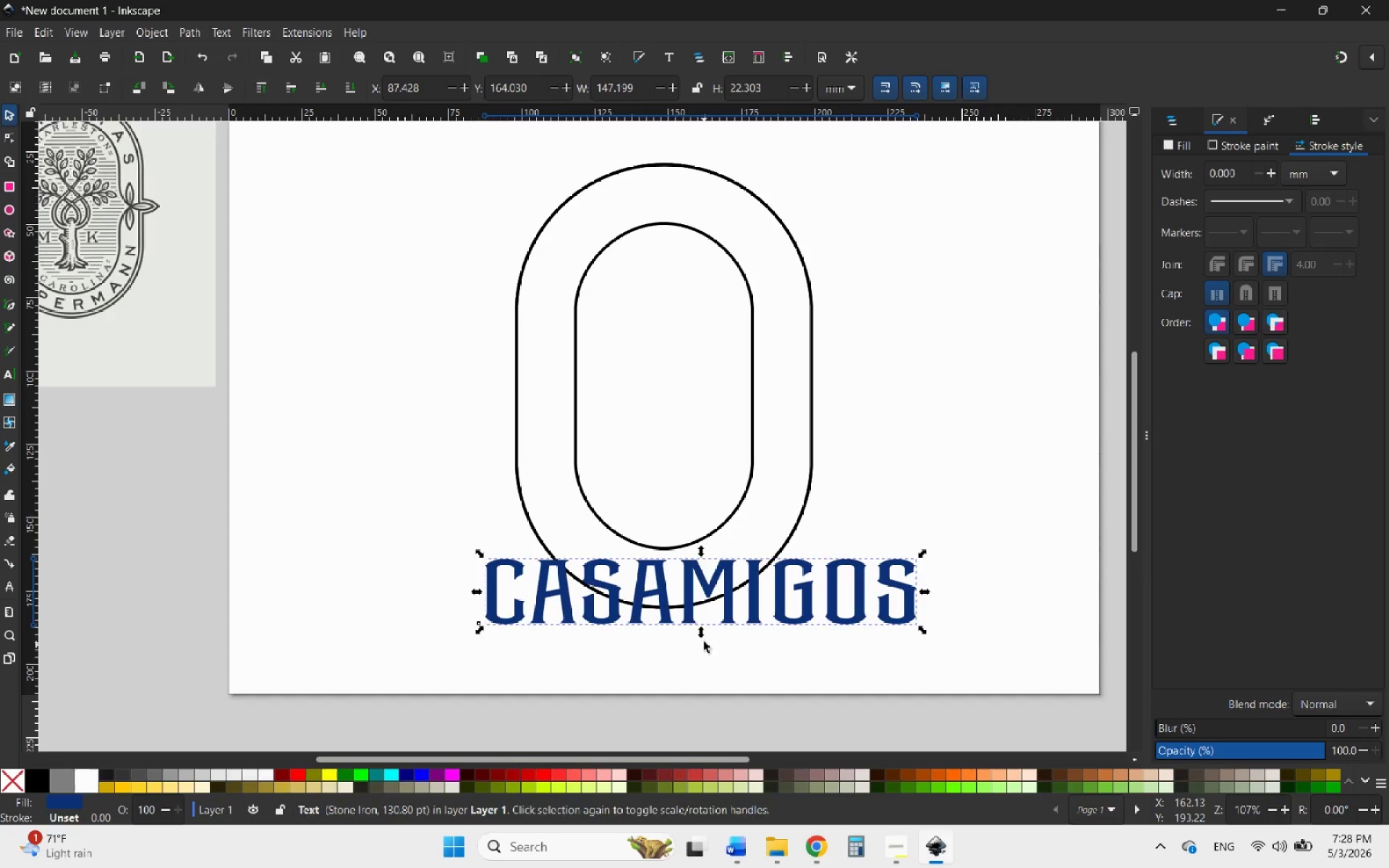 
left_click_drag(start_coordinate=[701, 633], to_coordinate=[710, 621])
 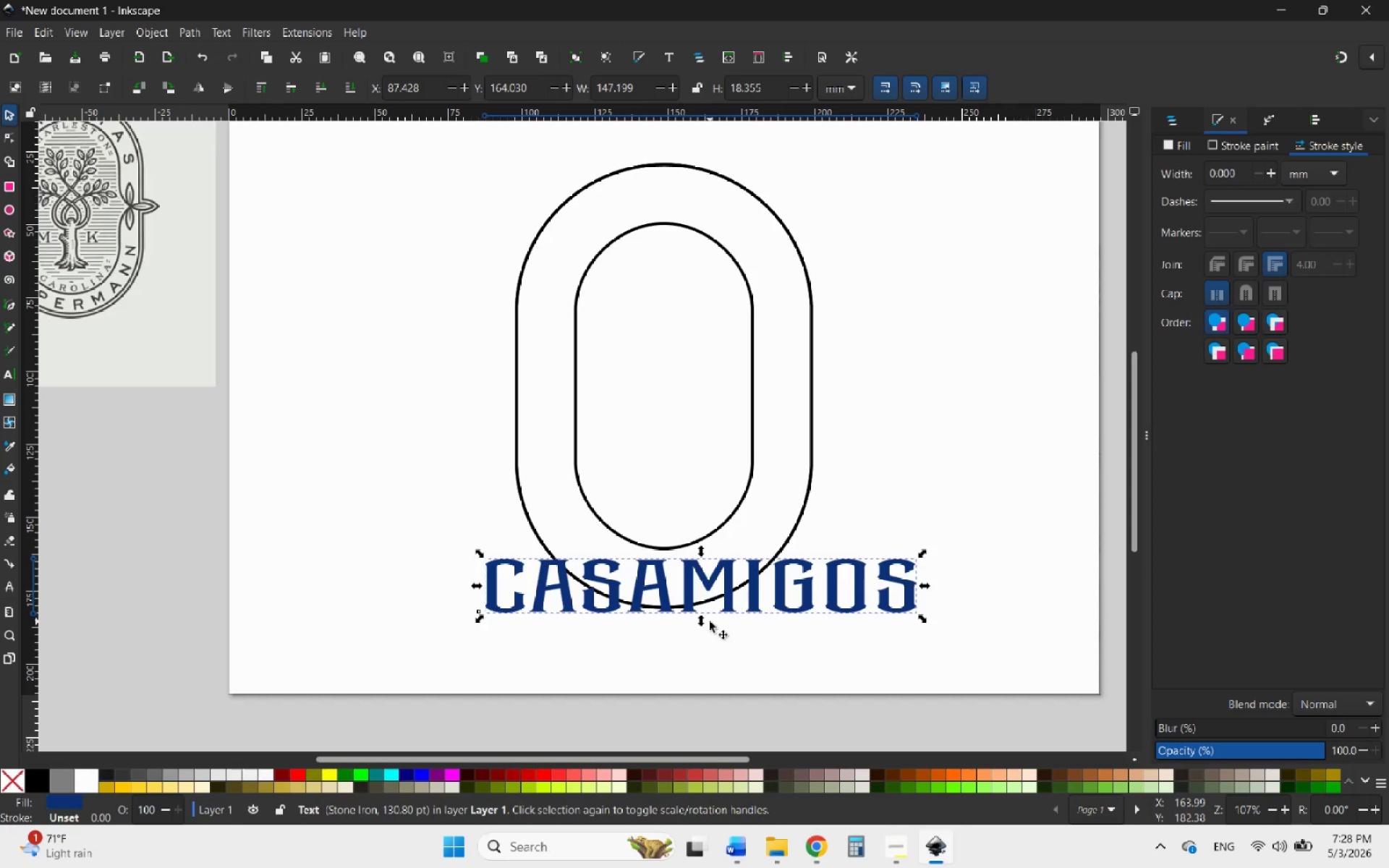 
scroll: coordinate [710, 621], scroll_direction: down, amount: 1.0
 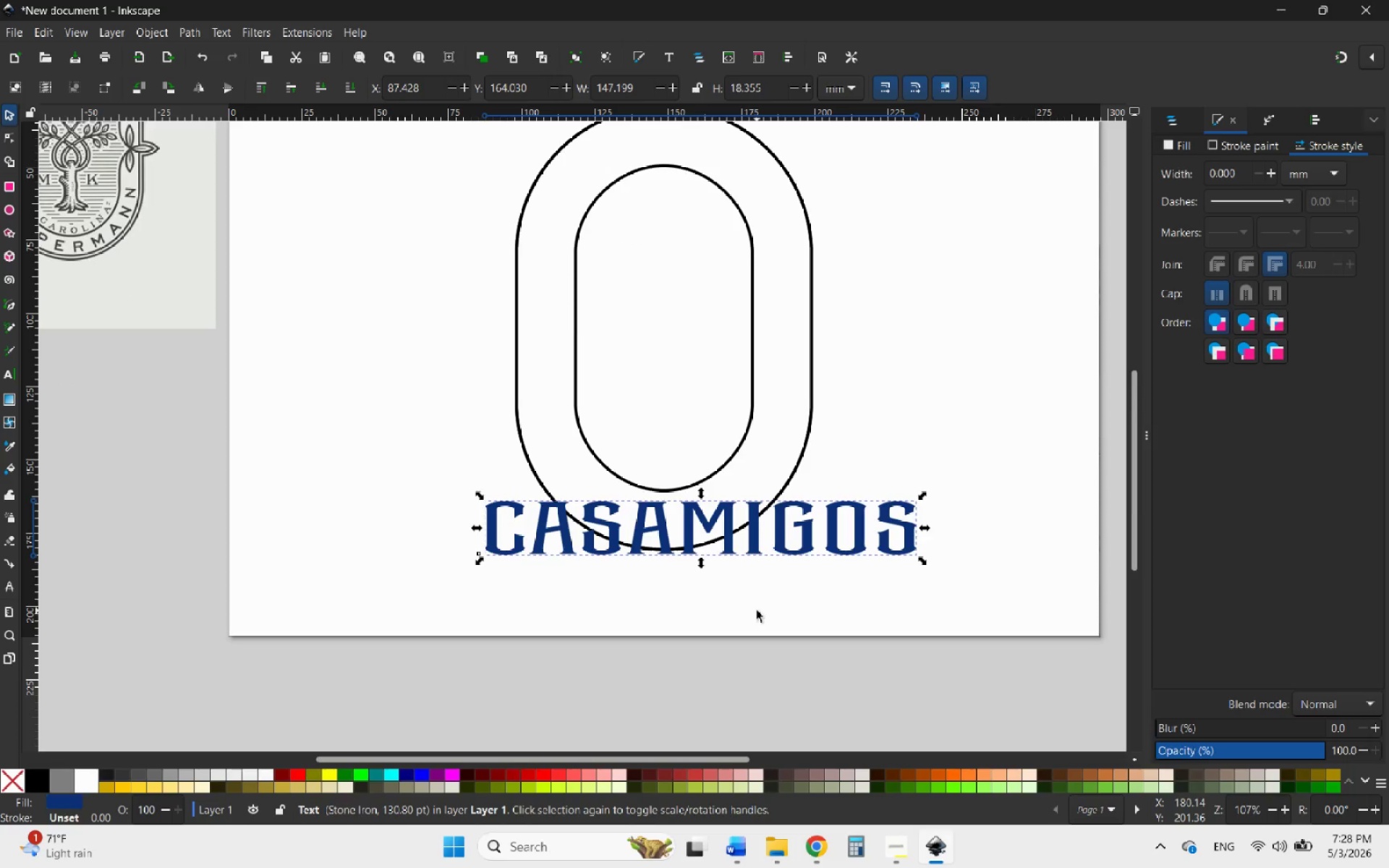 
scroll: coordinate [757, 610], scroll_direction: up, amount: 1.0
 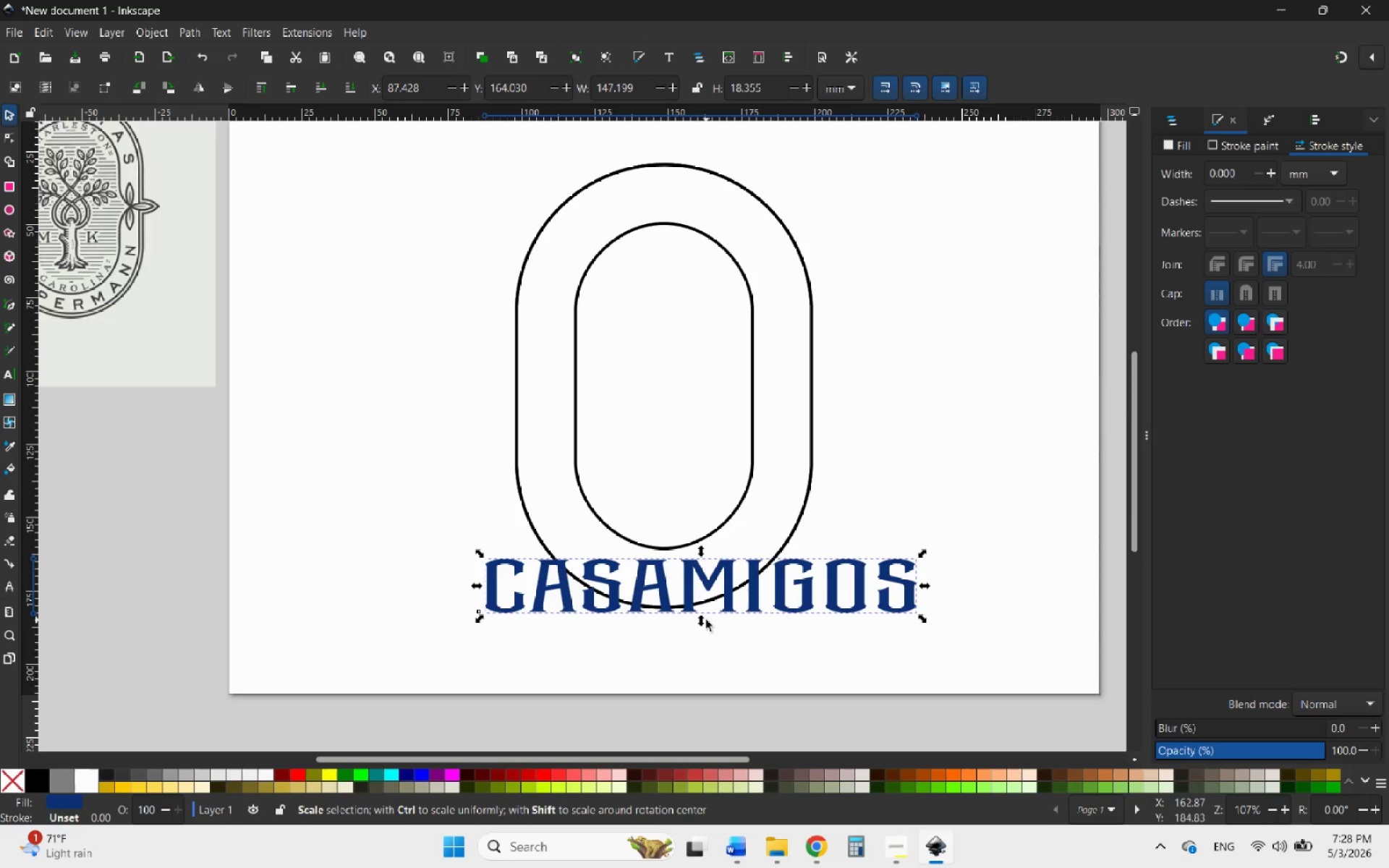 
left_click_drag(start_coordinate=[702, 622], to_coordinate=[702, 618])
 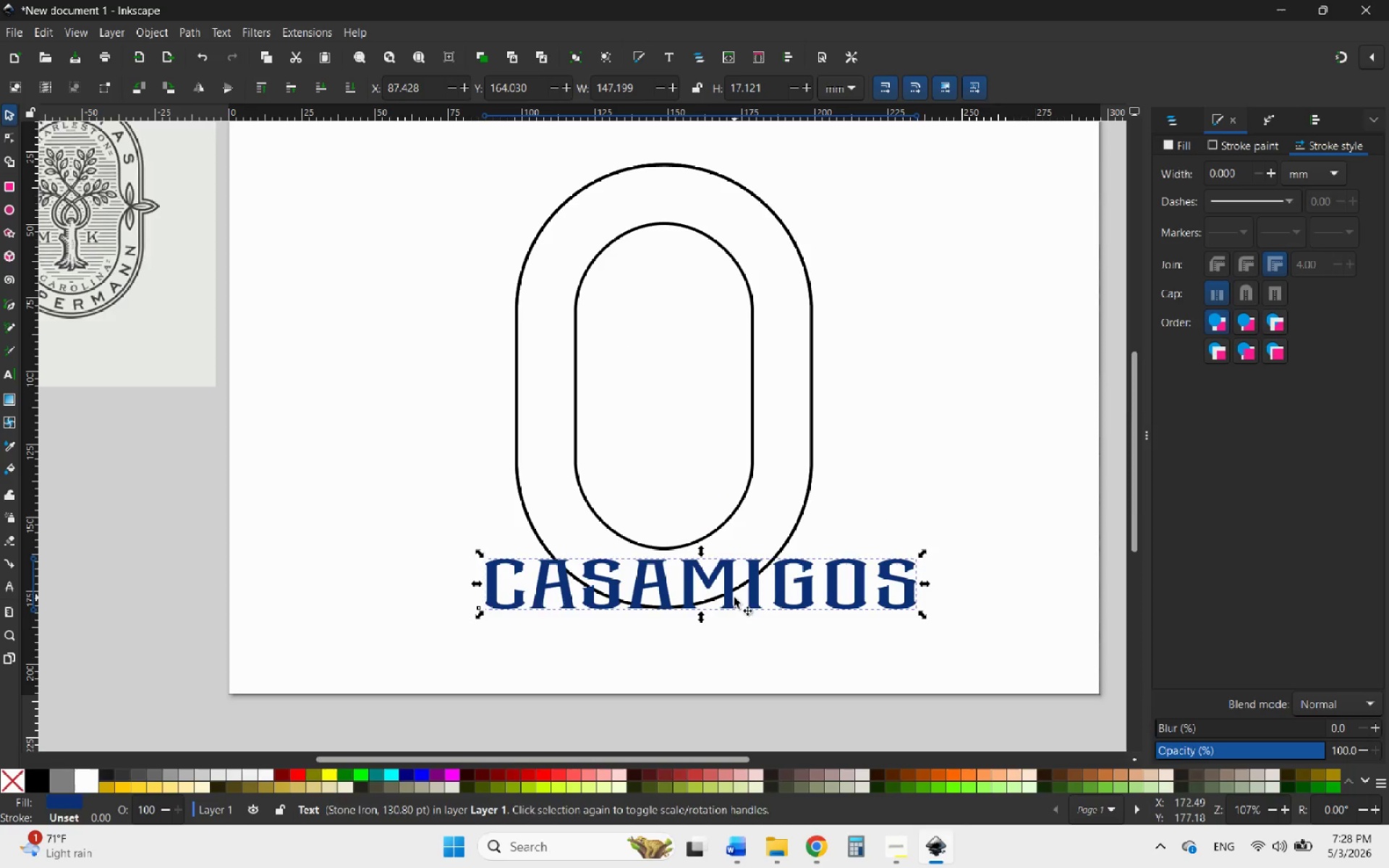 
right_click([734, 597])
 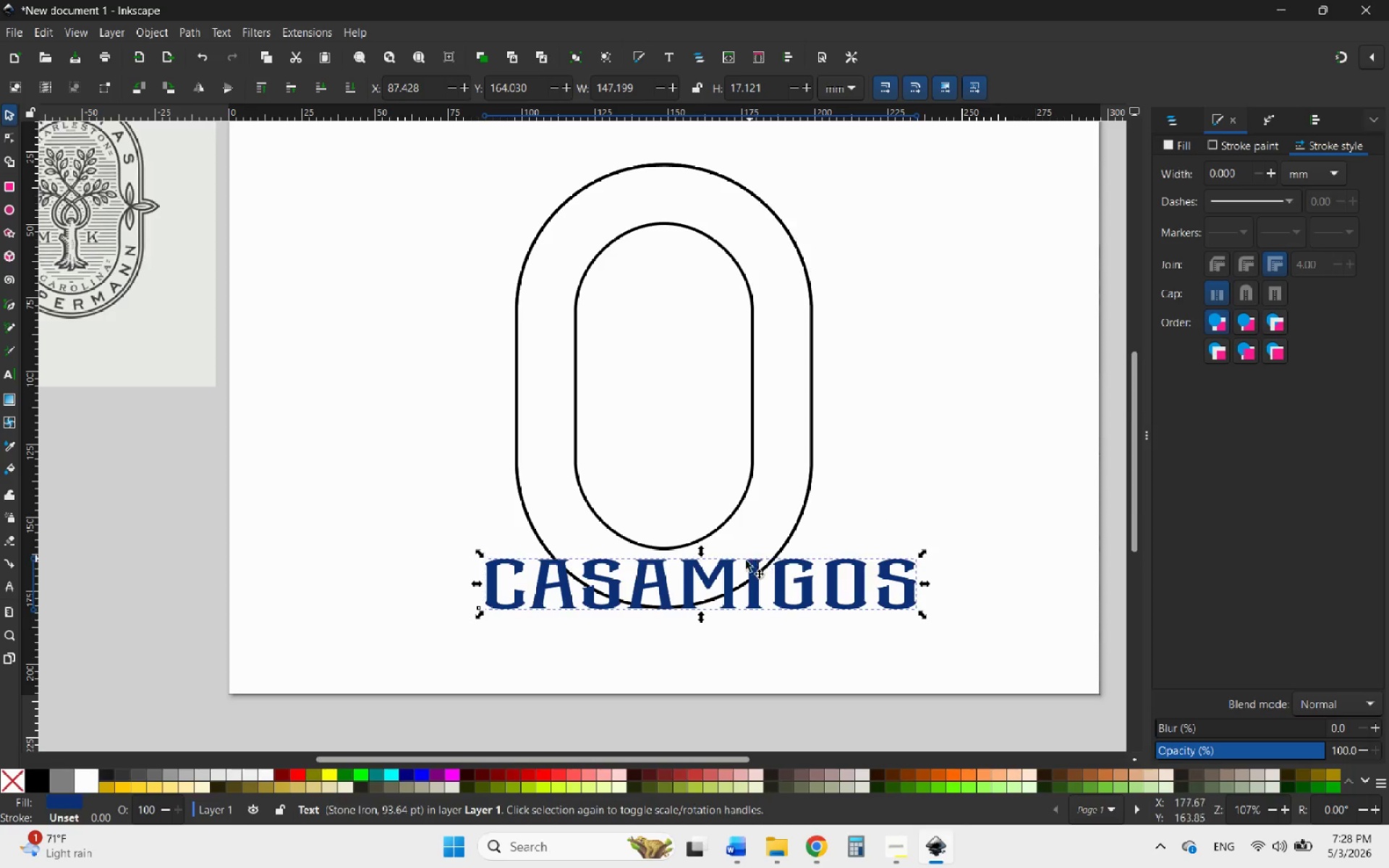 
left_click_drag(start_coordinate=[728, 579], to_coordinate=[709, 154])
 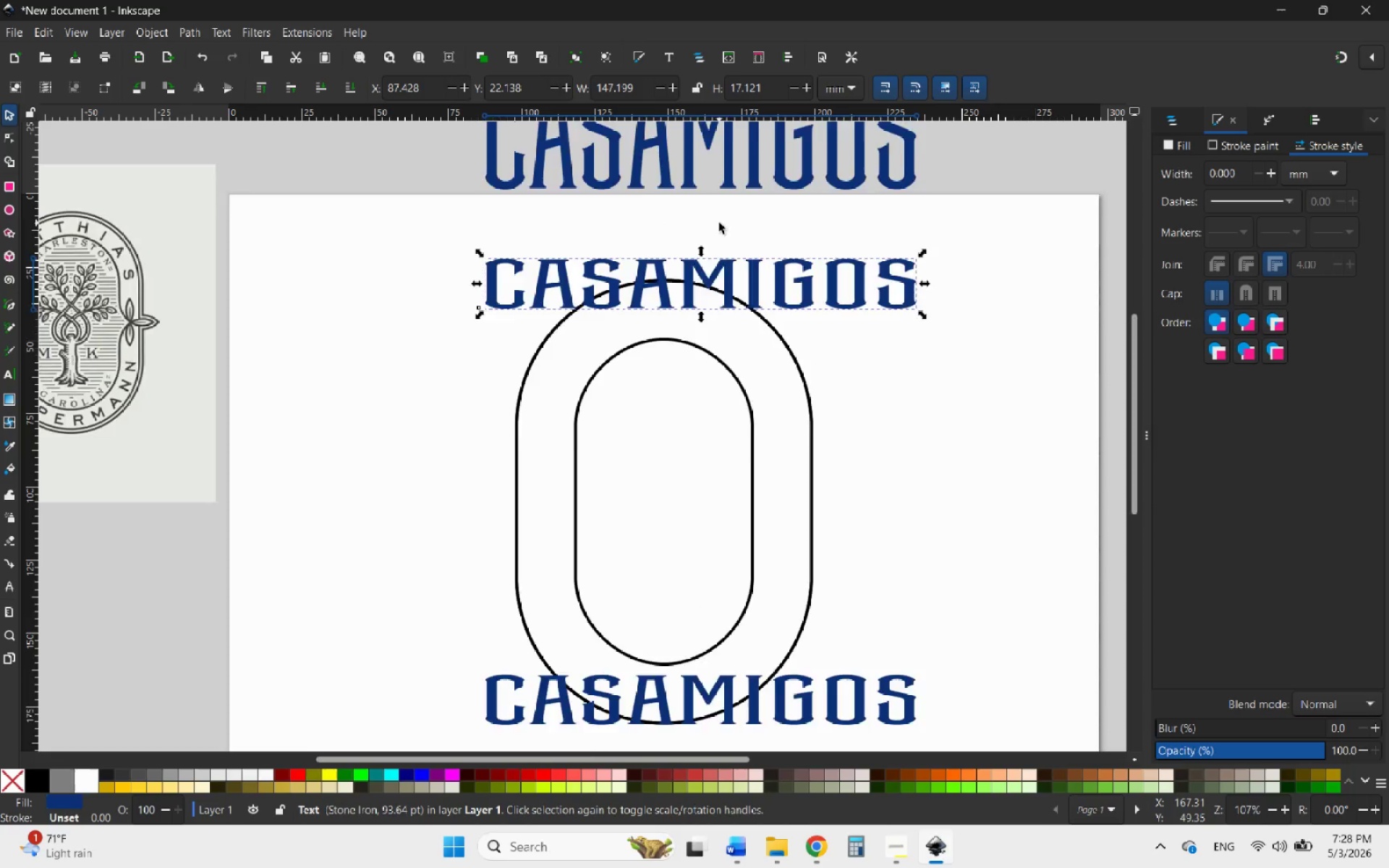 
hold_key(key=ControlLeft, duration=0.97)
 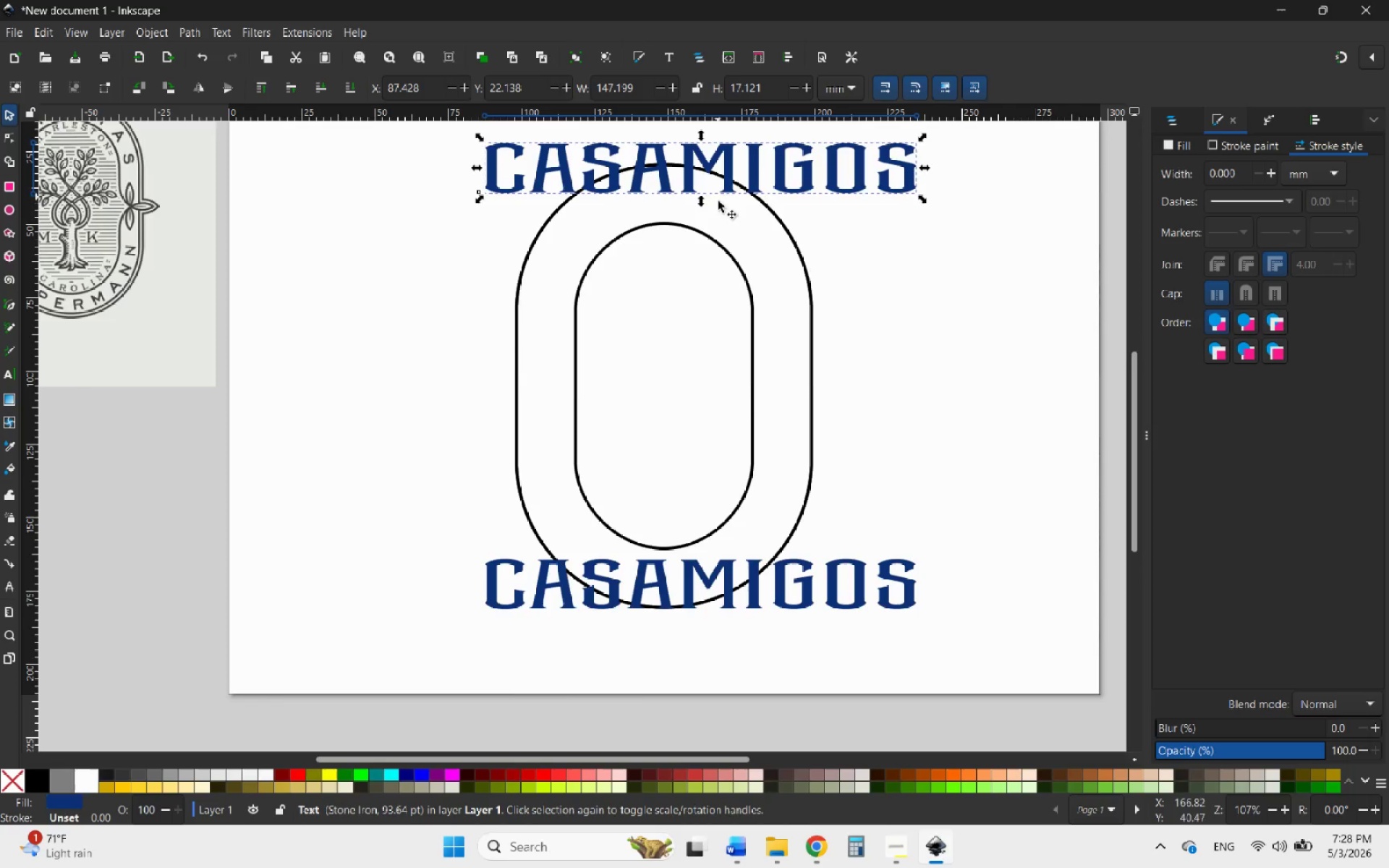 
scroll: coordinate [740, 354], scroll_direction: up, amount: 6.0
 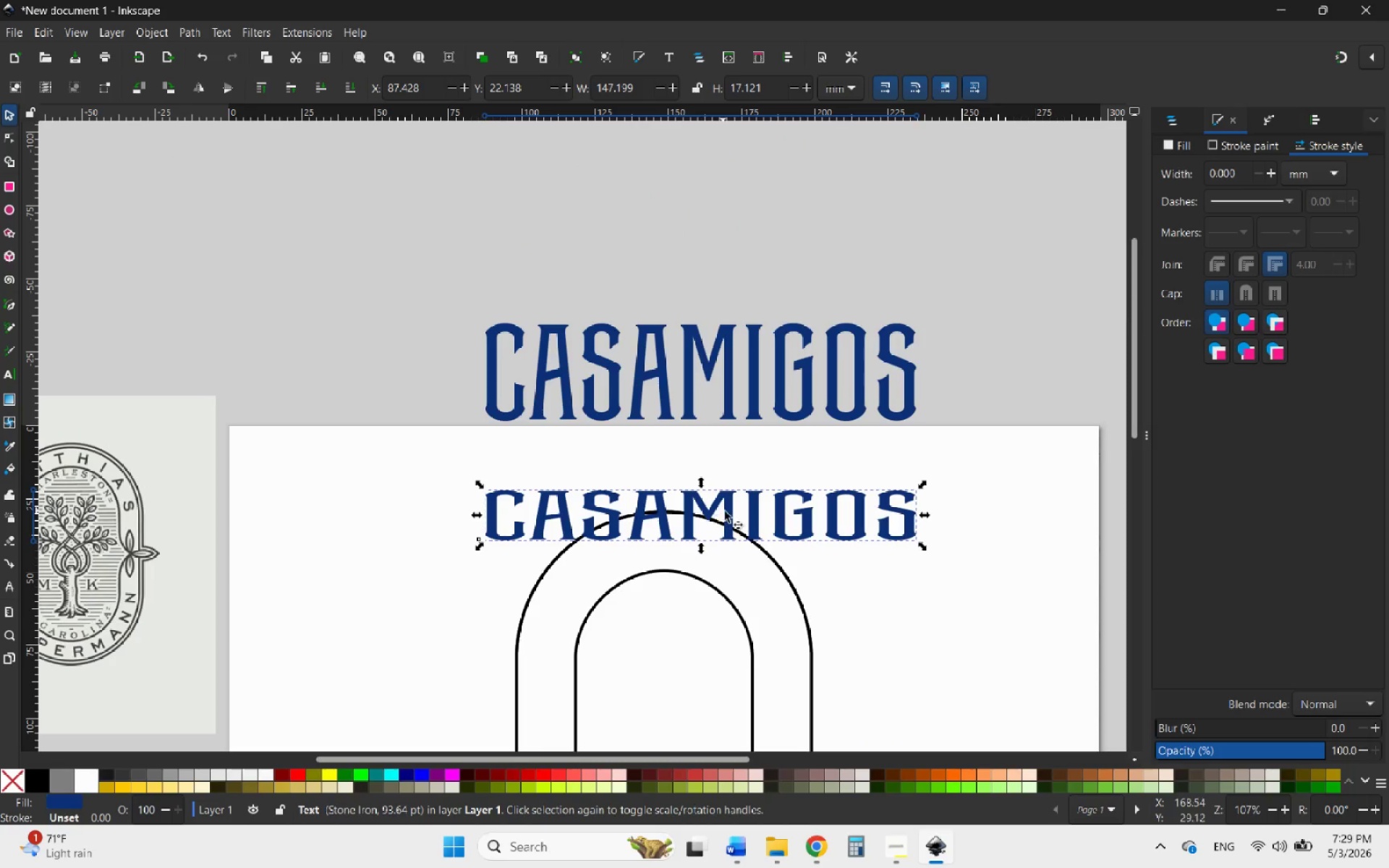 
left_click_drag(start_coordinate=[725, 511], to_coordinate=[698, 461])
 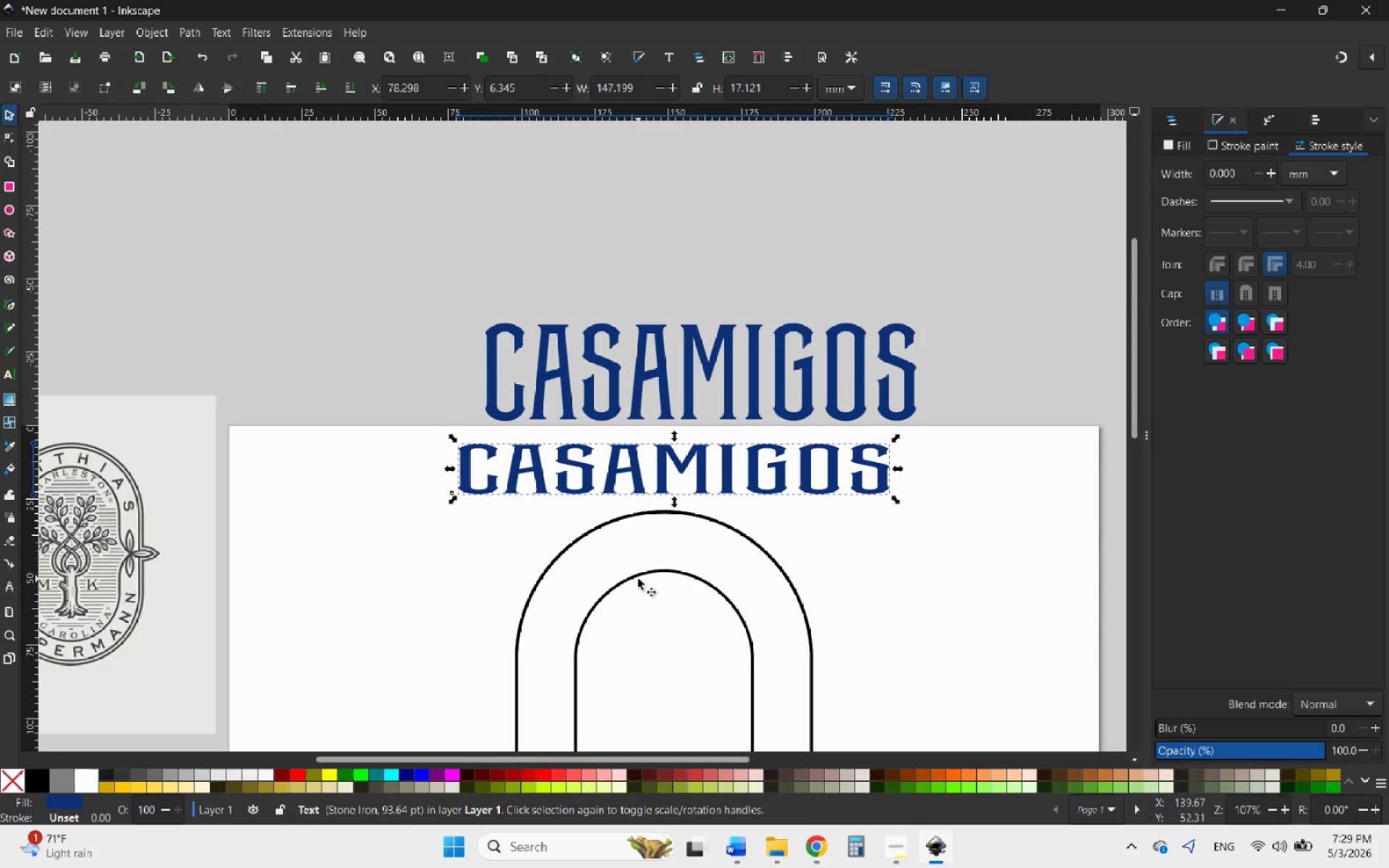 
left_click([645, 575])
 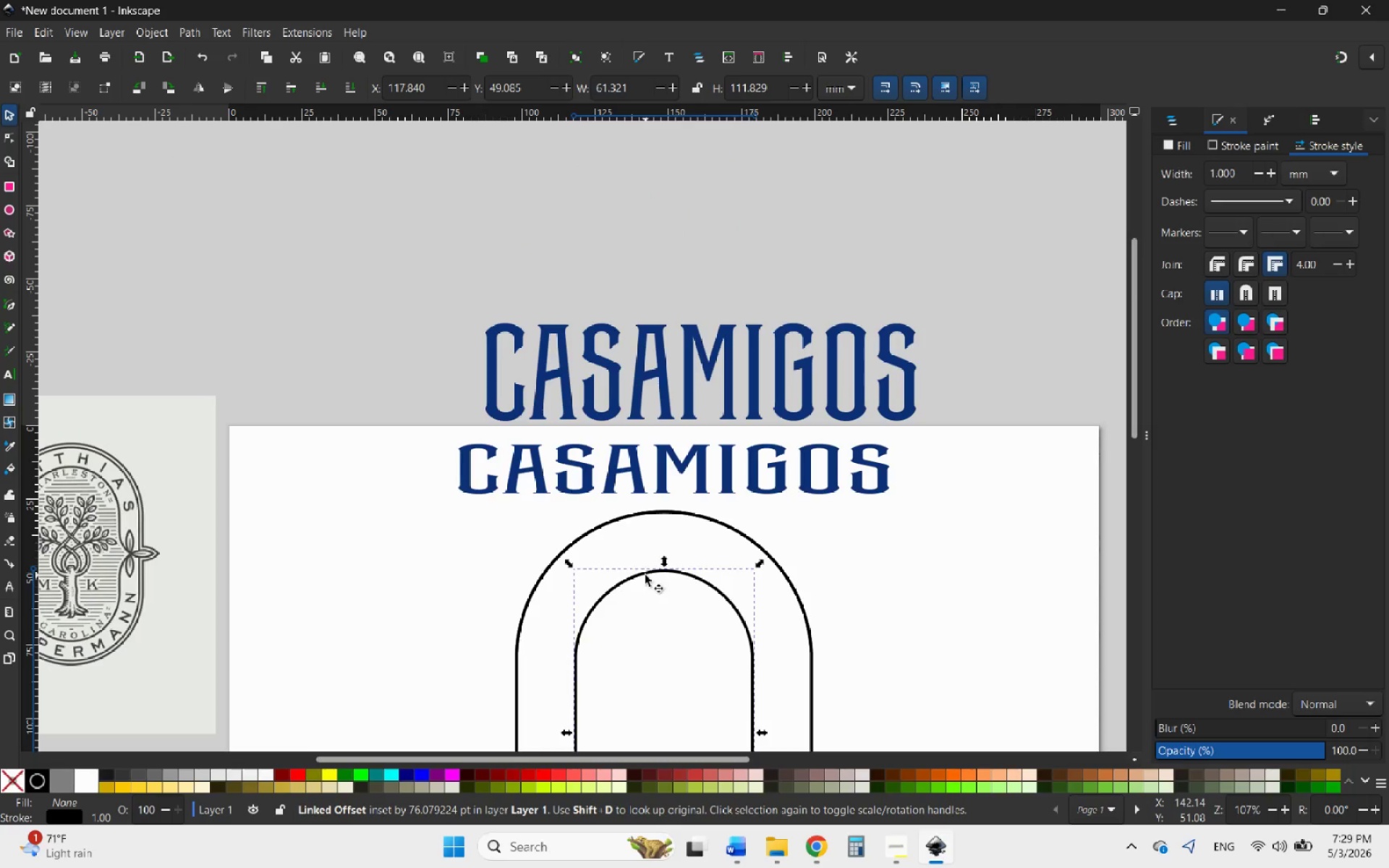 
hold_key(key=ControlLeft, duration=0.69)
left_click([663, 477])
 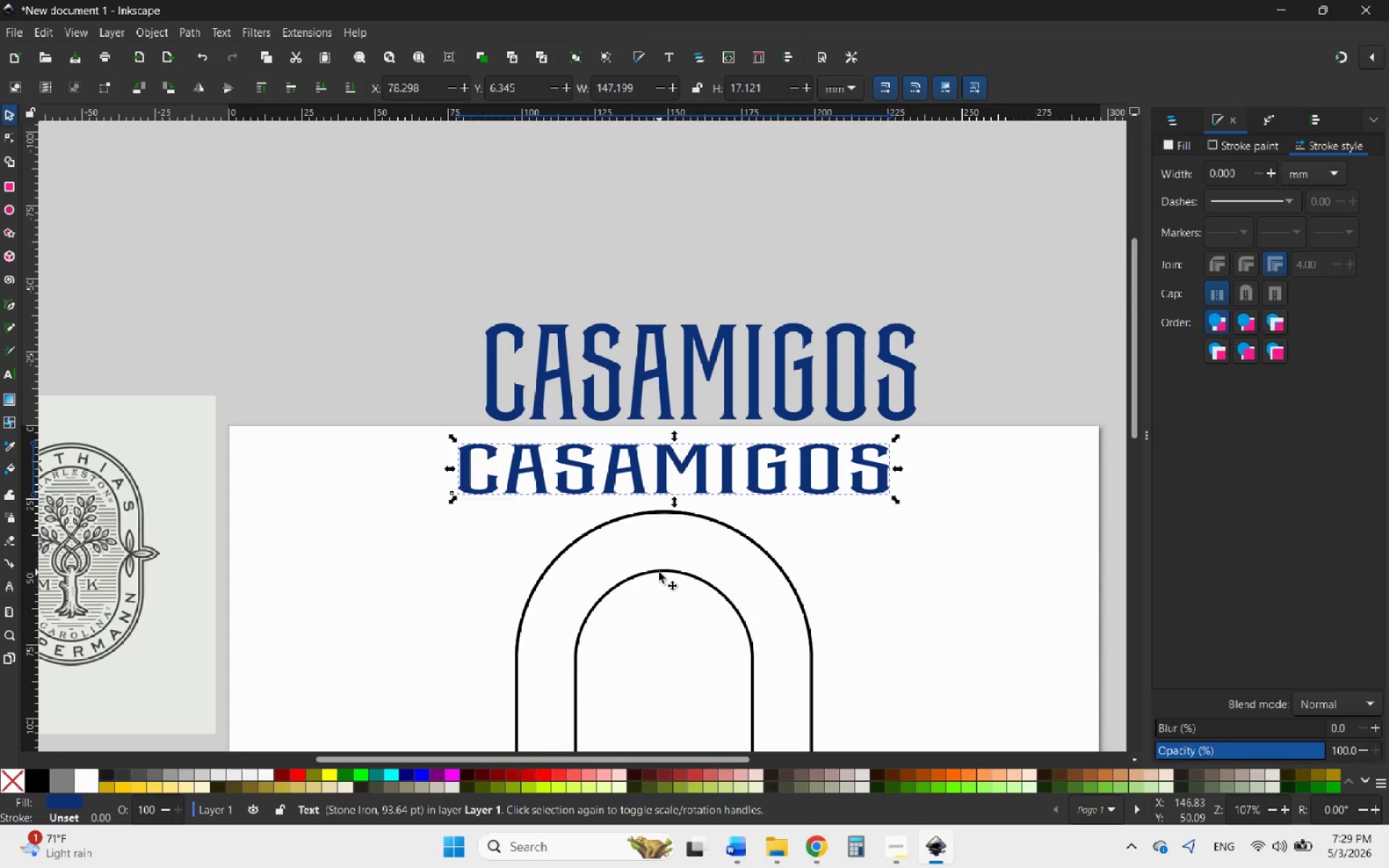 
hold_key(key=ShiftLeft, duration=0.5)
left_click([657, 572])
 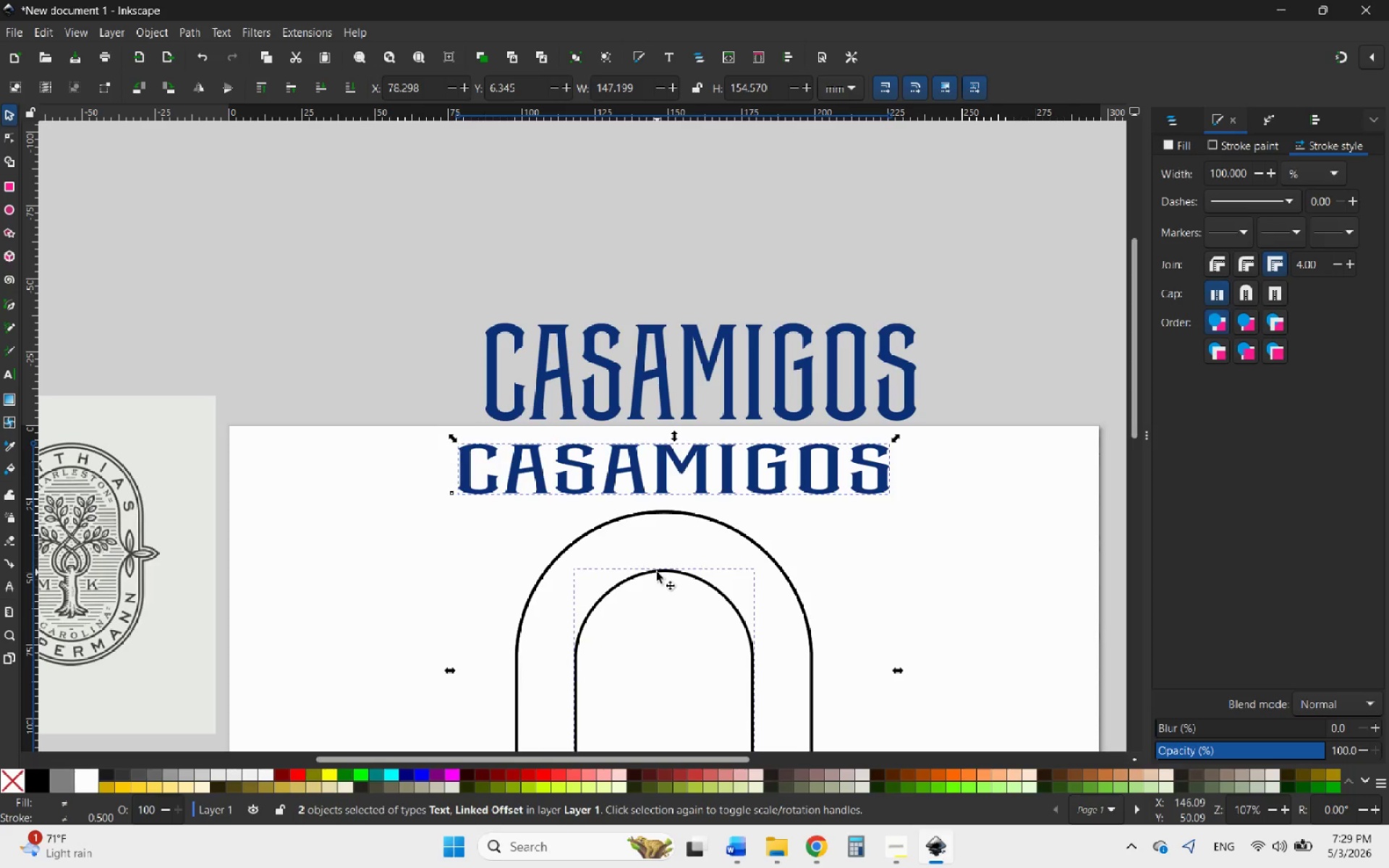 
left_click([657, 572])
 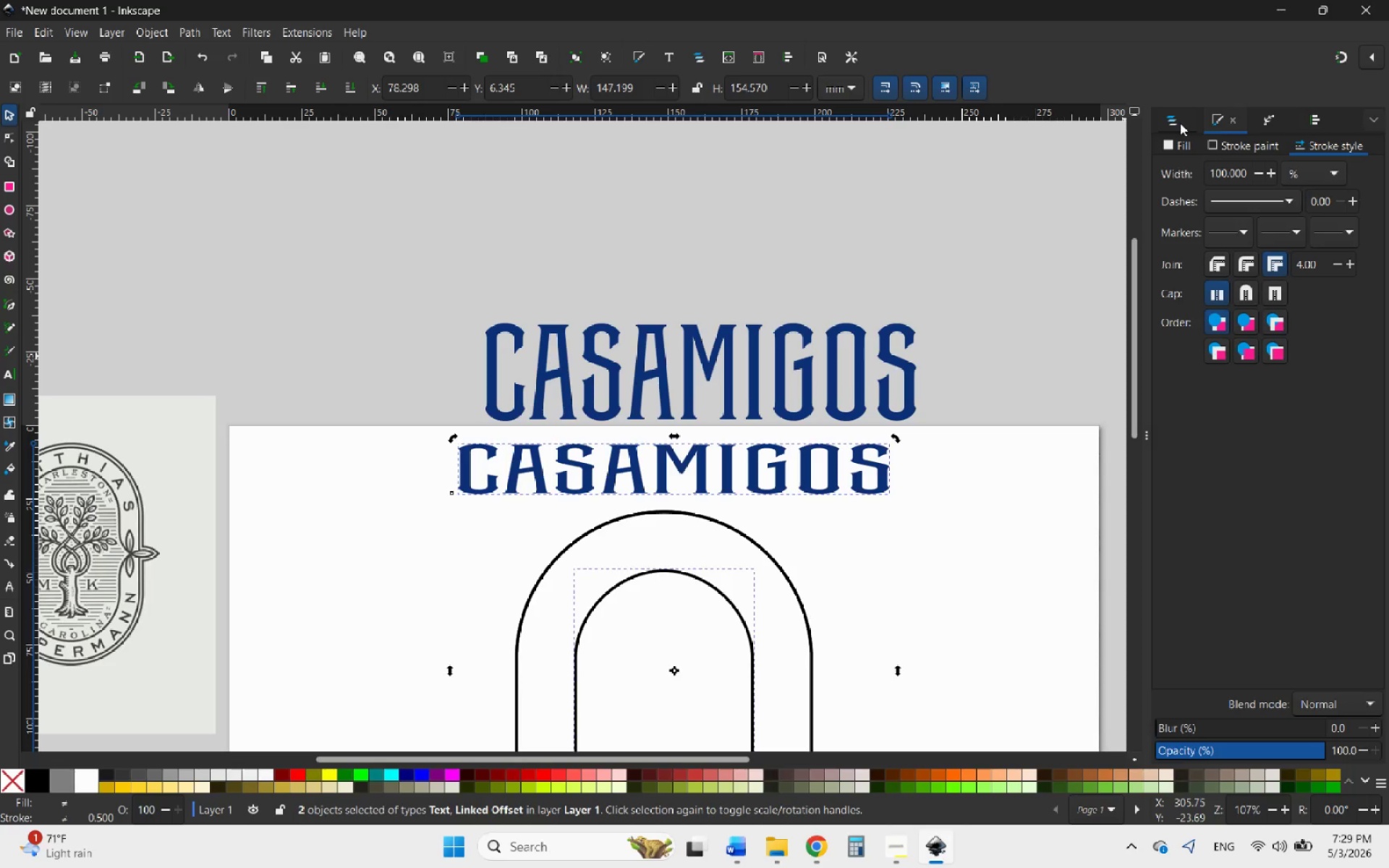 
left_click([1314, 117])
 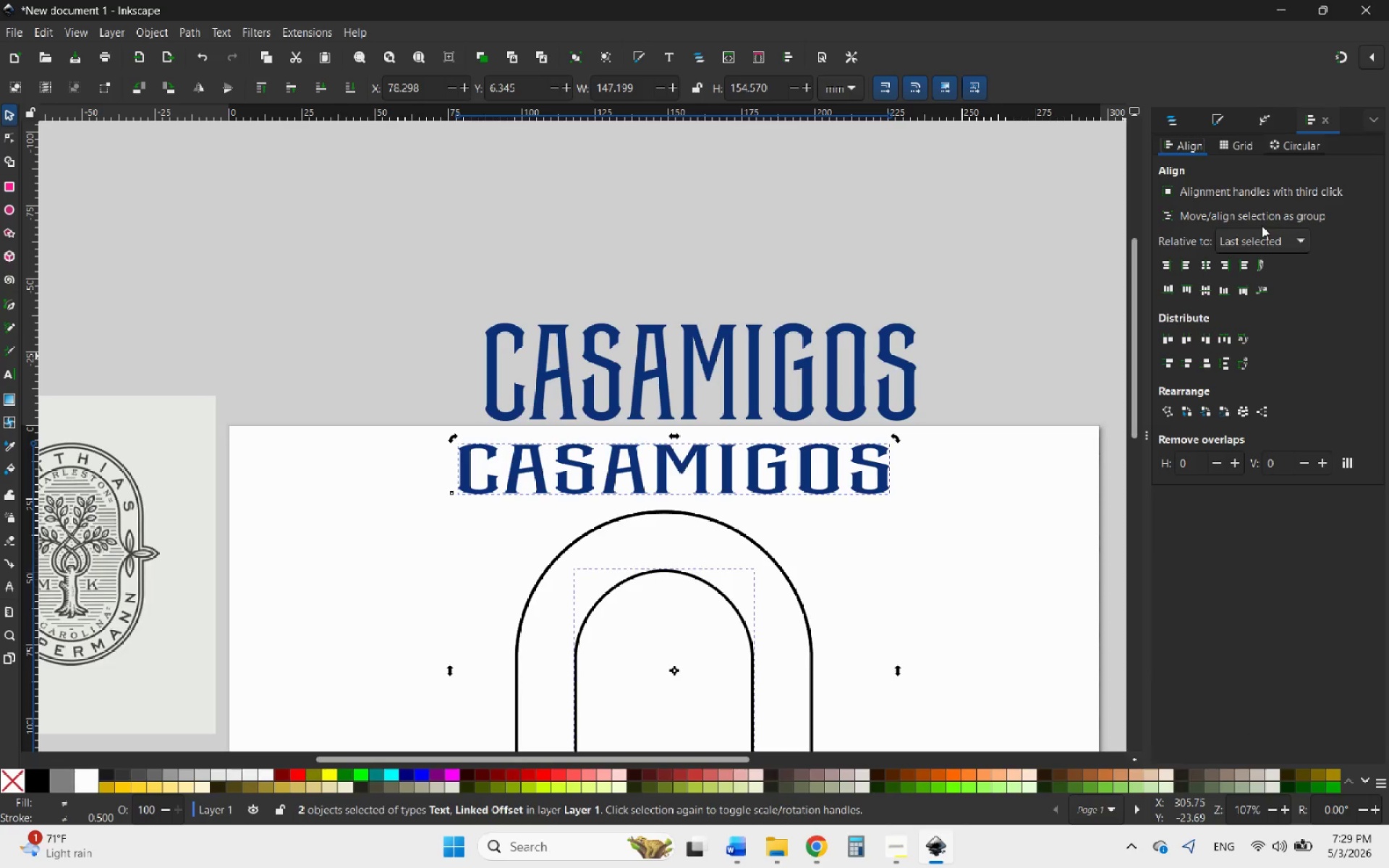 
left_click([1258, 237])
 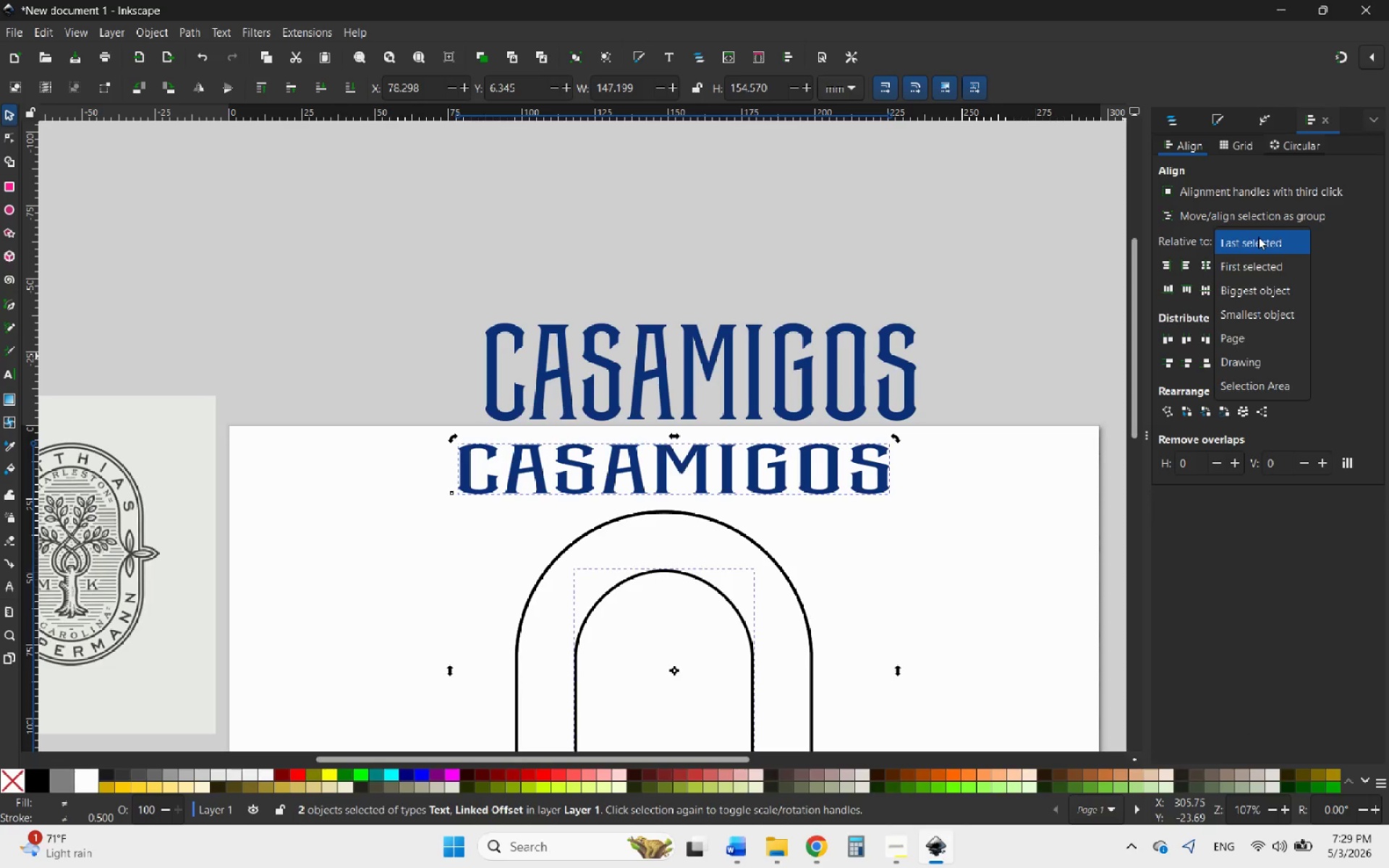 
left_click([1258, 237])
 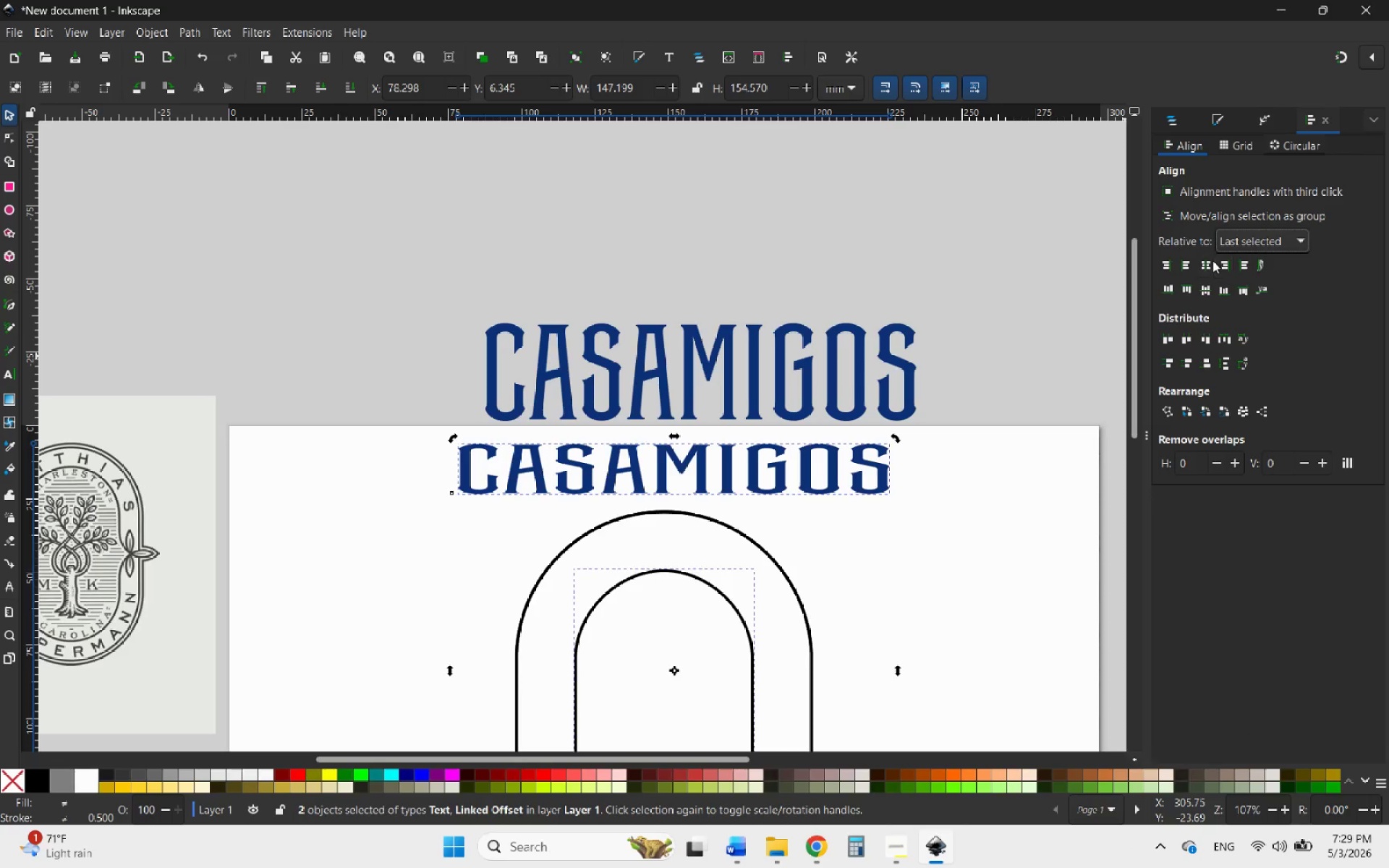 
left_click([1205, 265])
 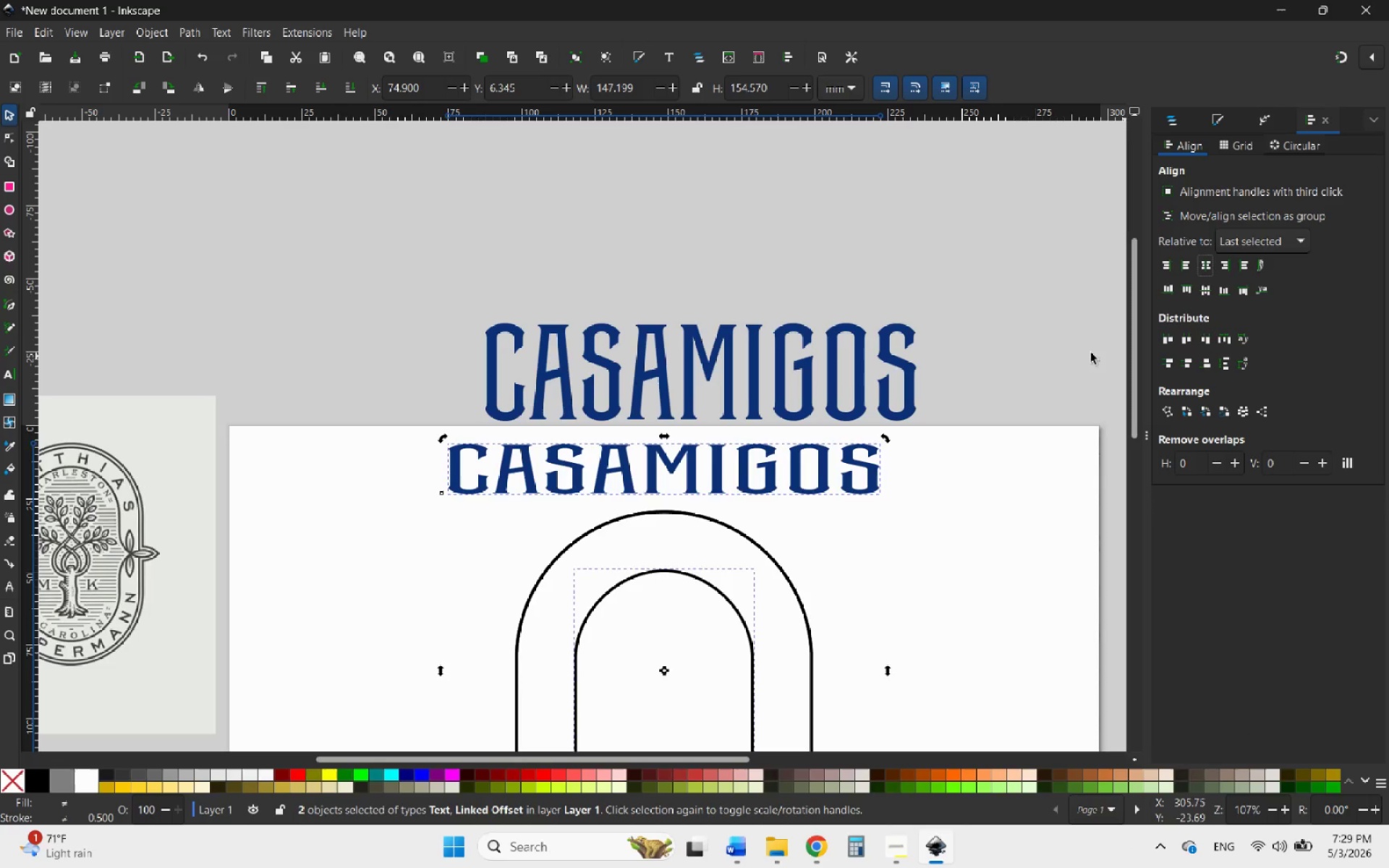 
left_click([956, 480])
 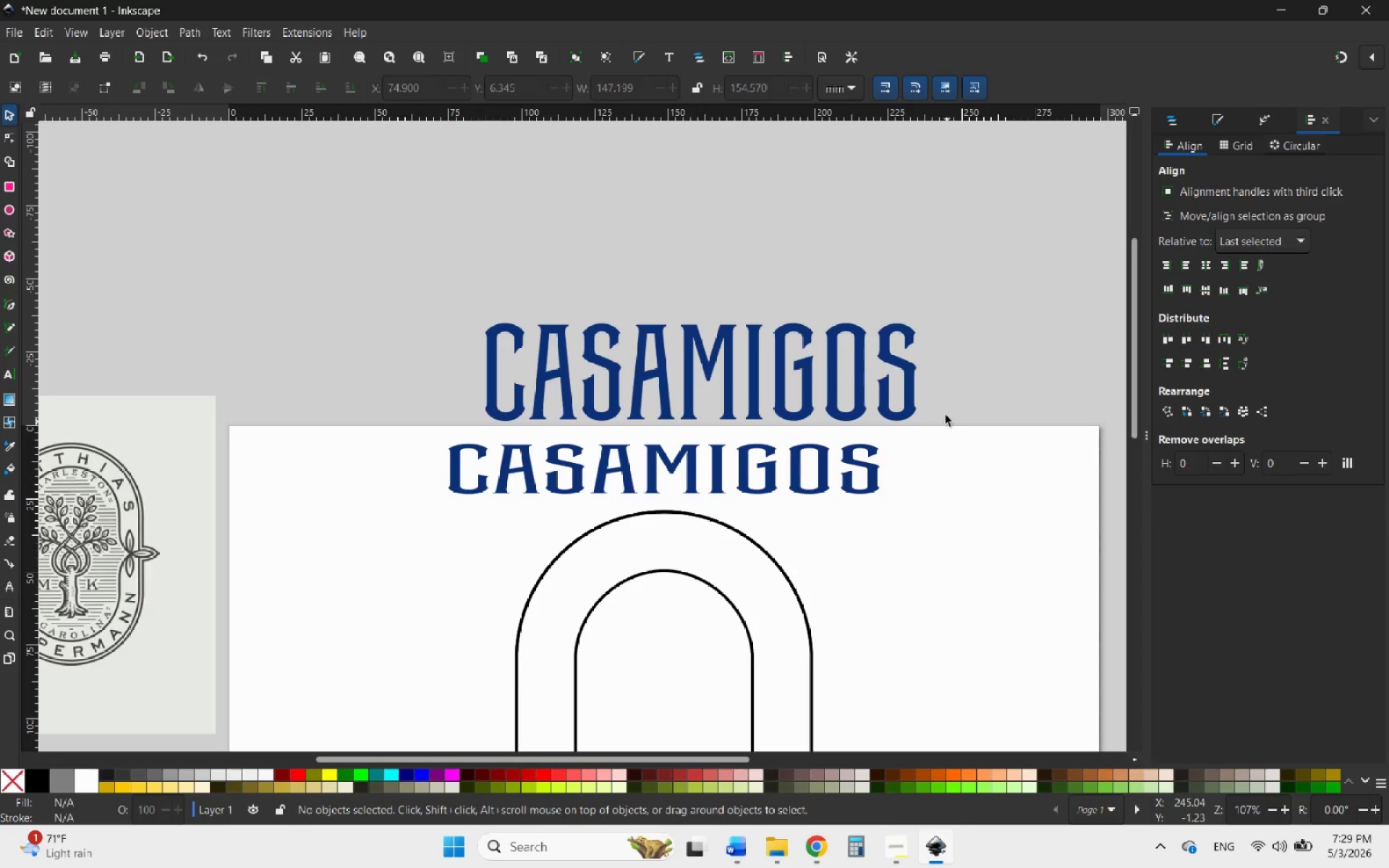 
scroll: coordinate [867, 347], scroll_direction: down, amount: 6.0
 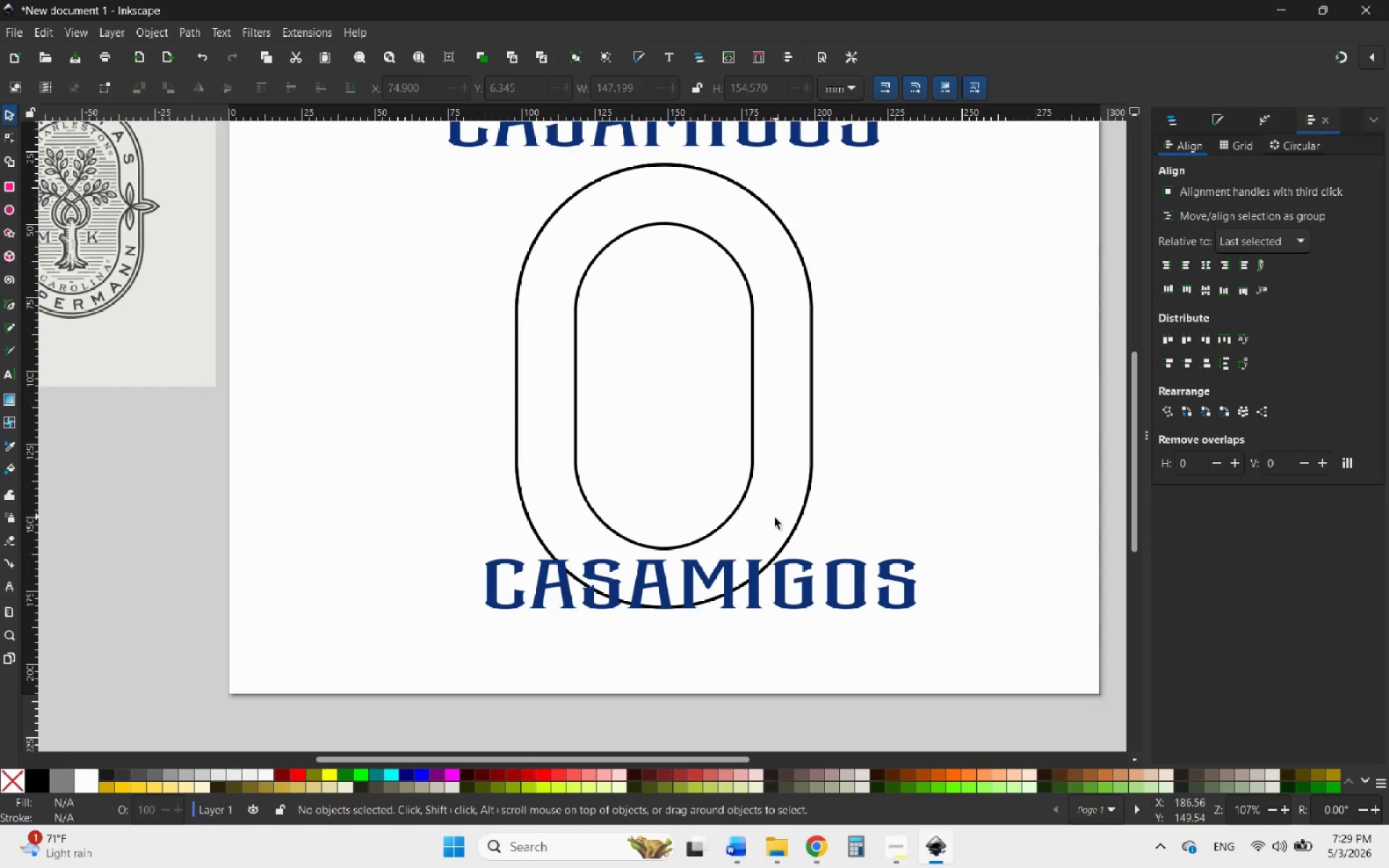 
scroll: coordinate [772, 520], scroll_direction: up, amount: 1.0
 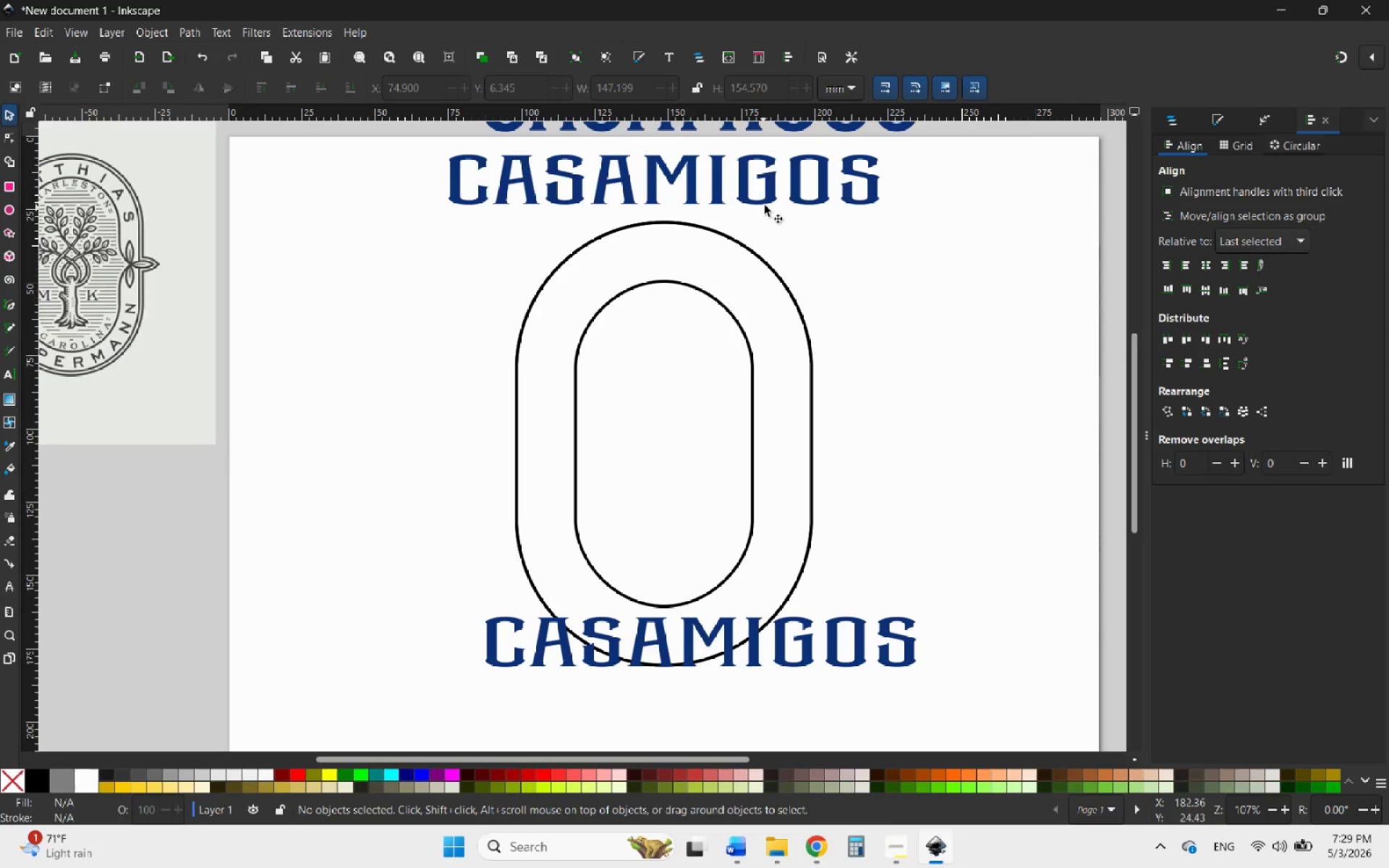 
left_click([766, 200])
 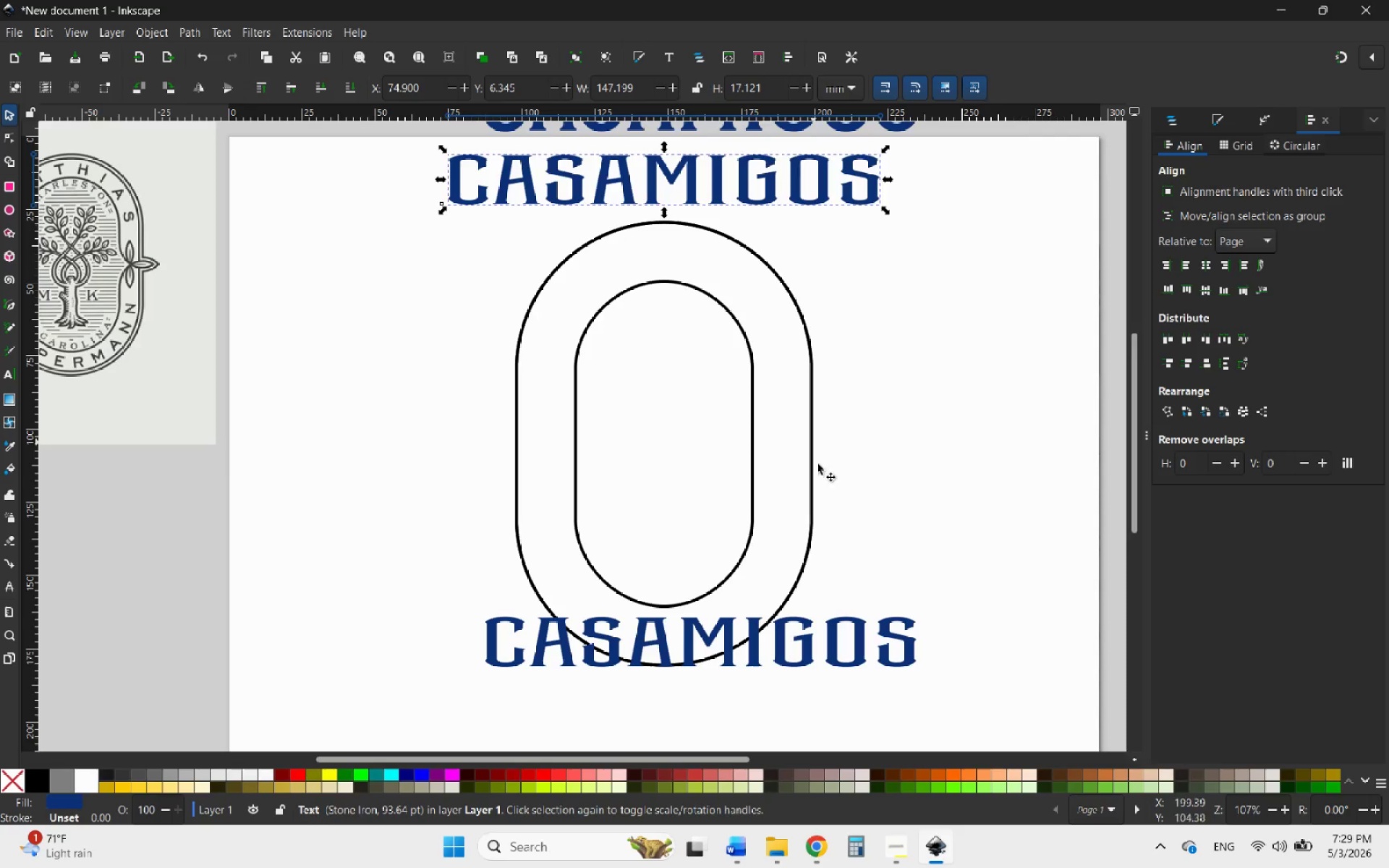 
hold_key(key=ControlLeft, duration=1.09)
left_click([807, 658])
 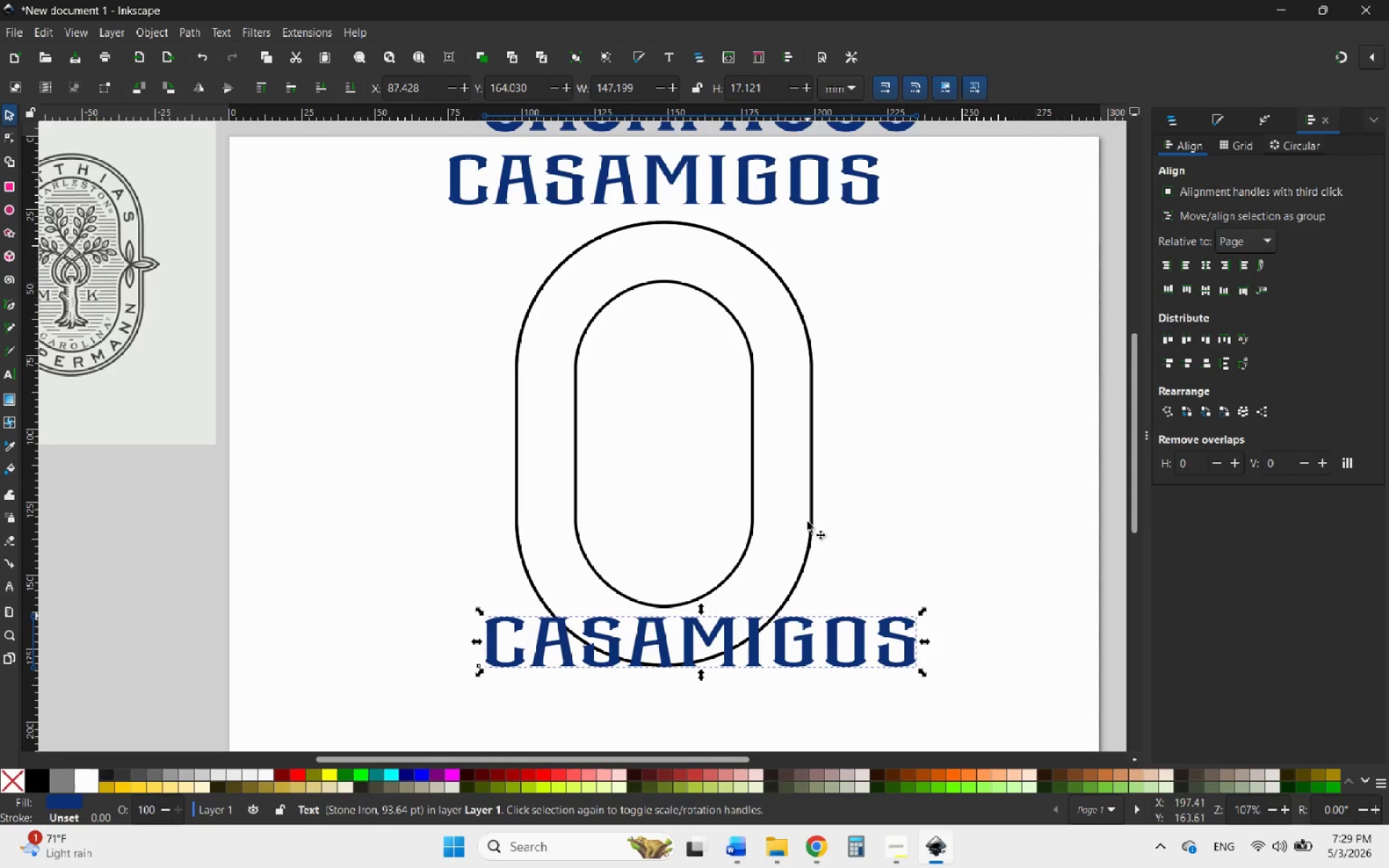 
hold_key(key=ShiftLeft, duration=0.81)
left_click([796, 175])
 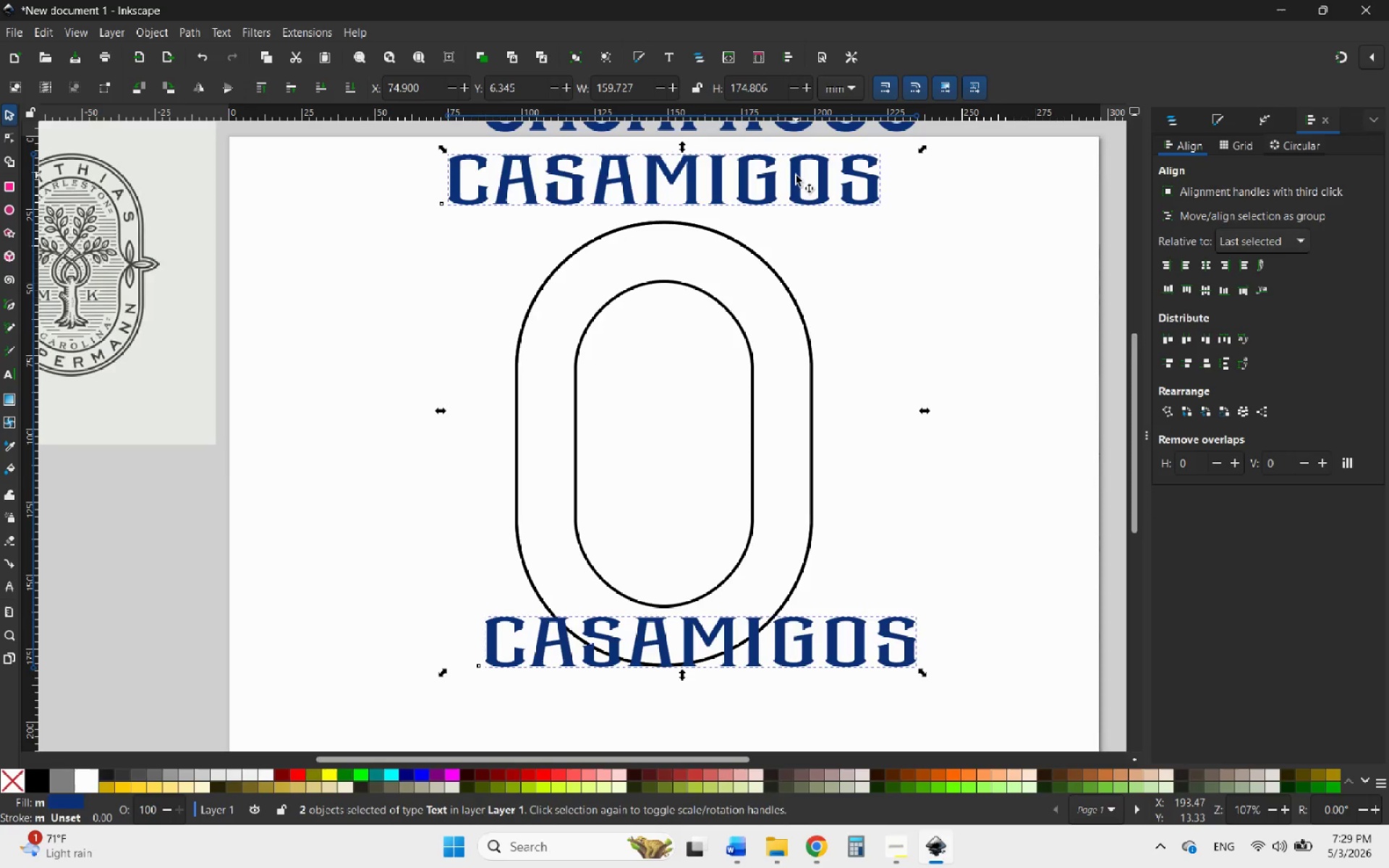 
left_click([796, 175])
 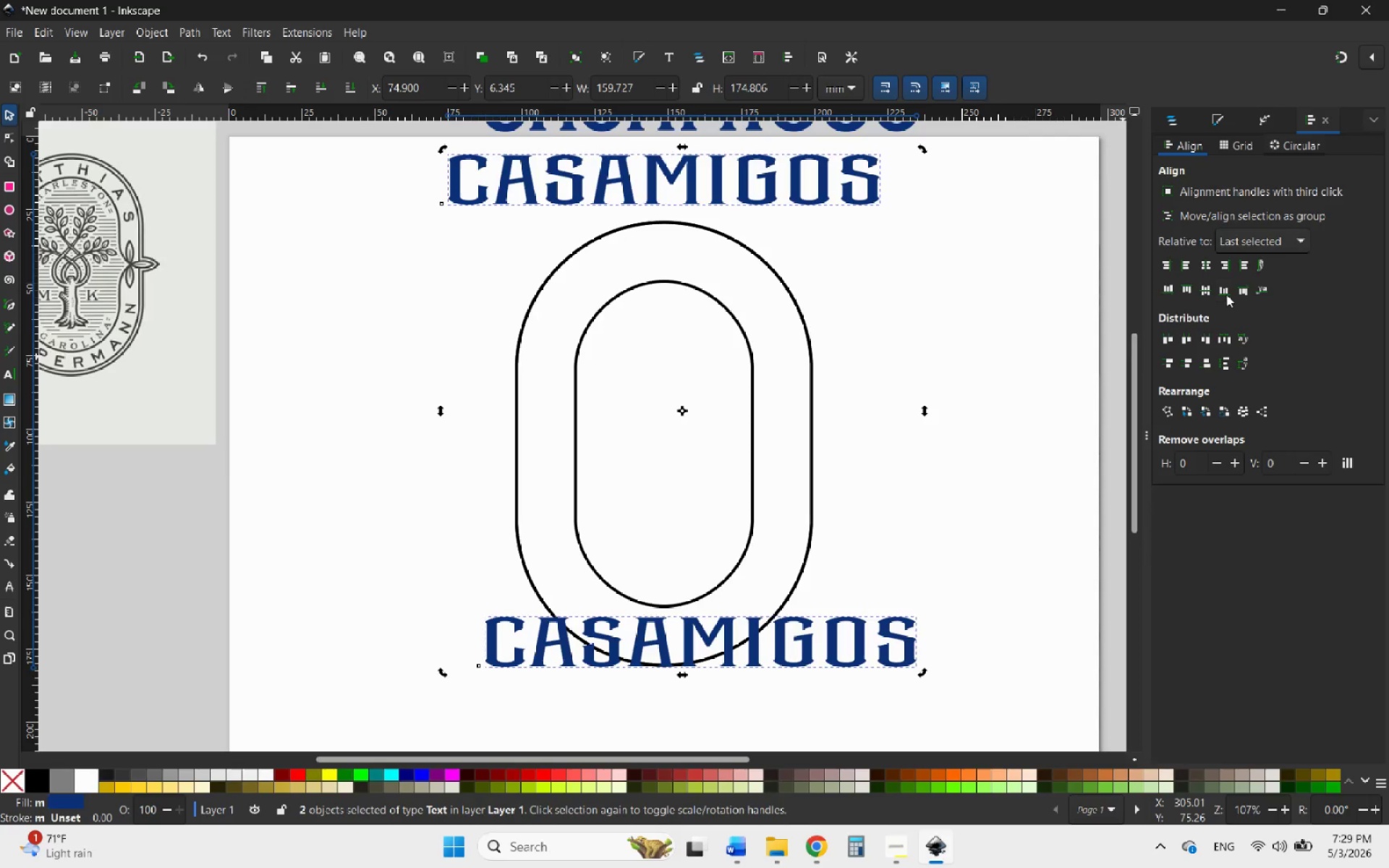 
left_click([1202, 265])
 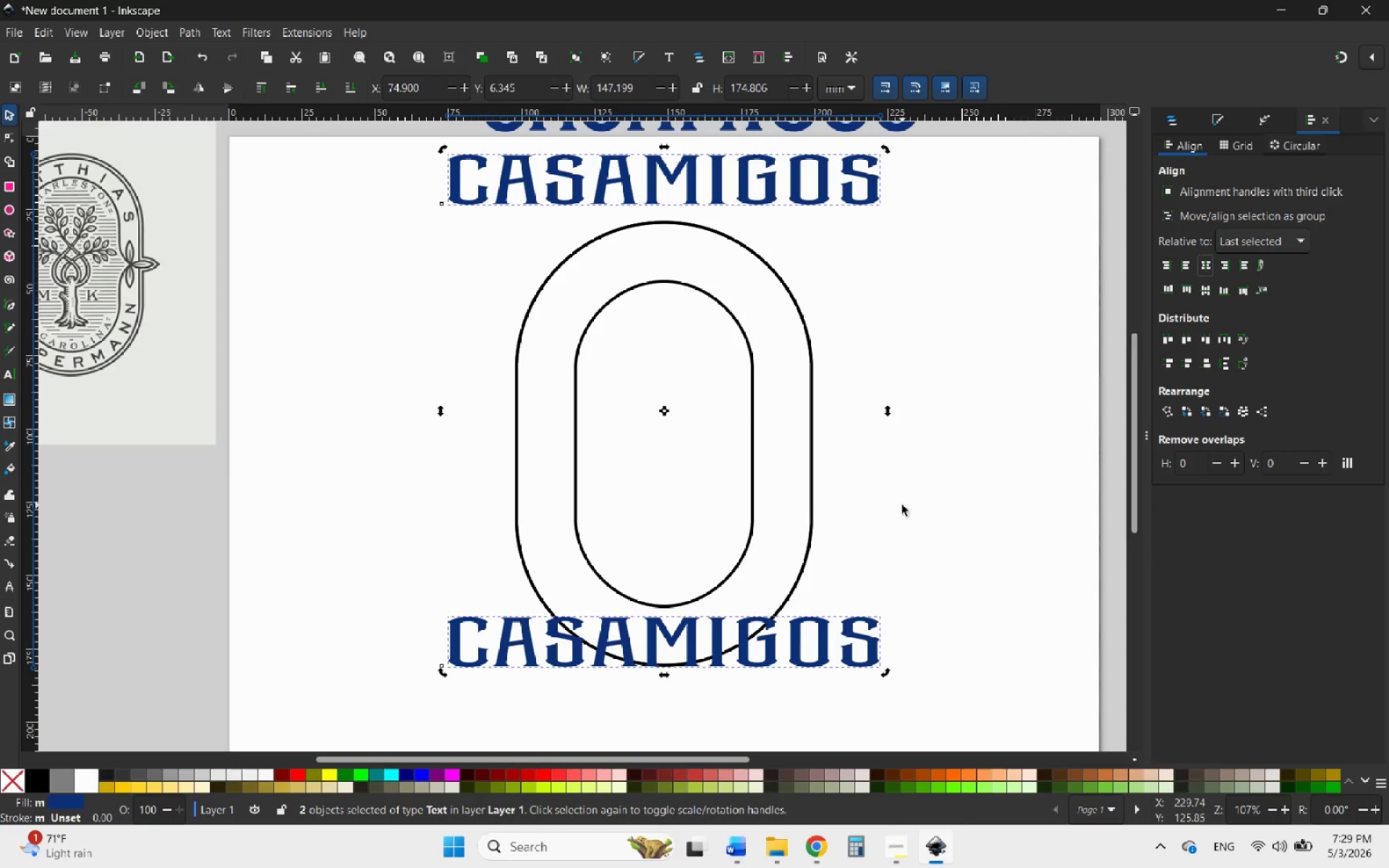 
left_click([902, 505])
 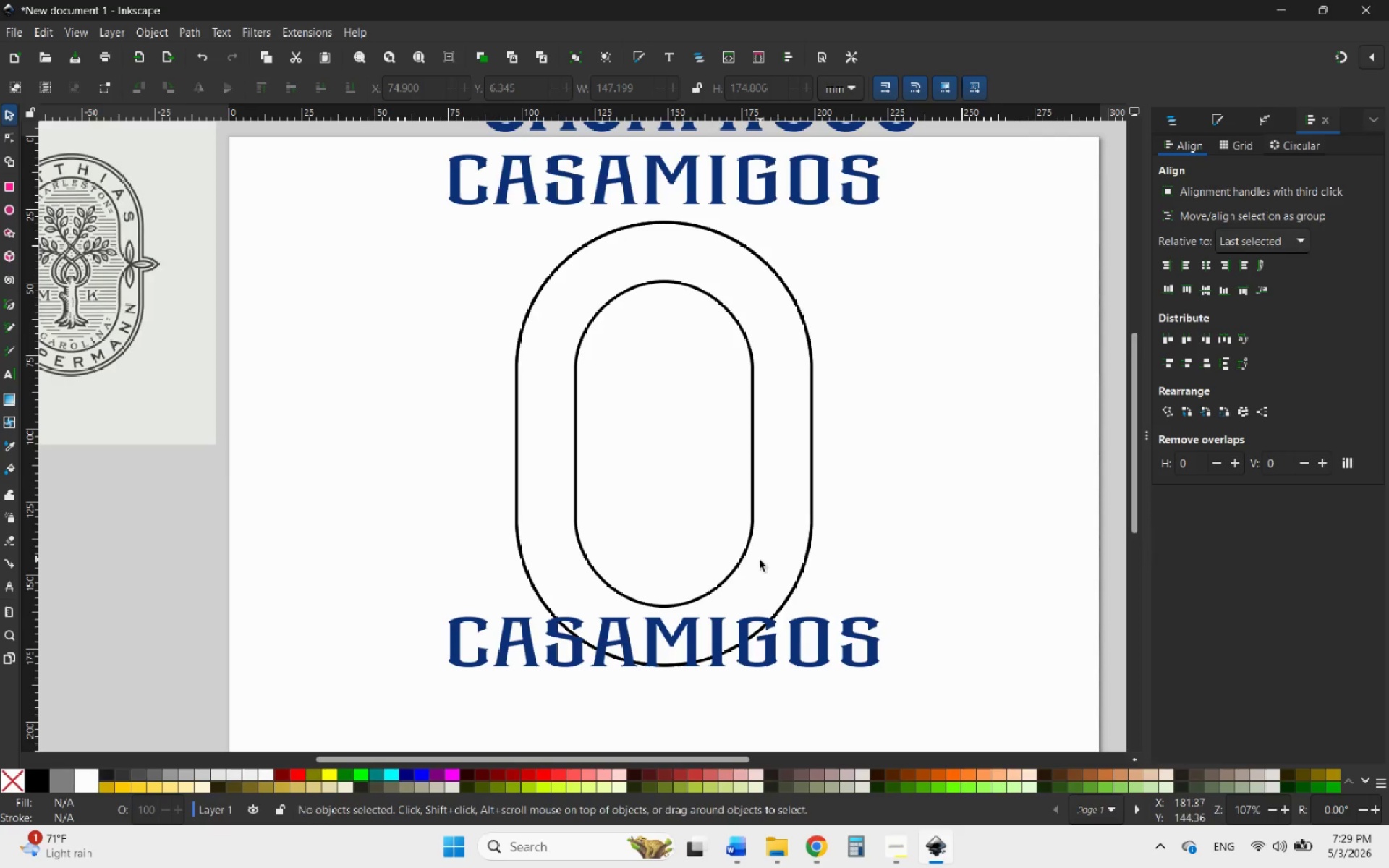 
scroll: coordinate [758, 564], scroll_direction: down, amount: 3.0
 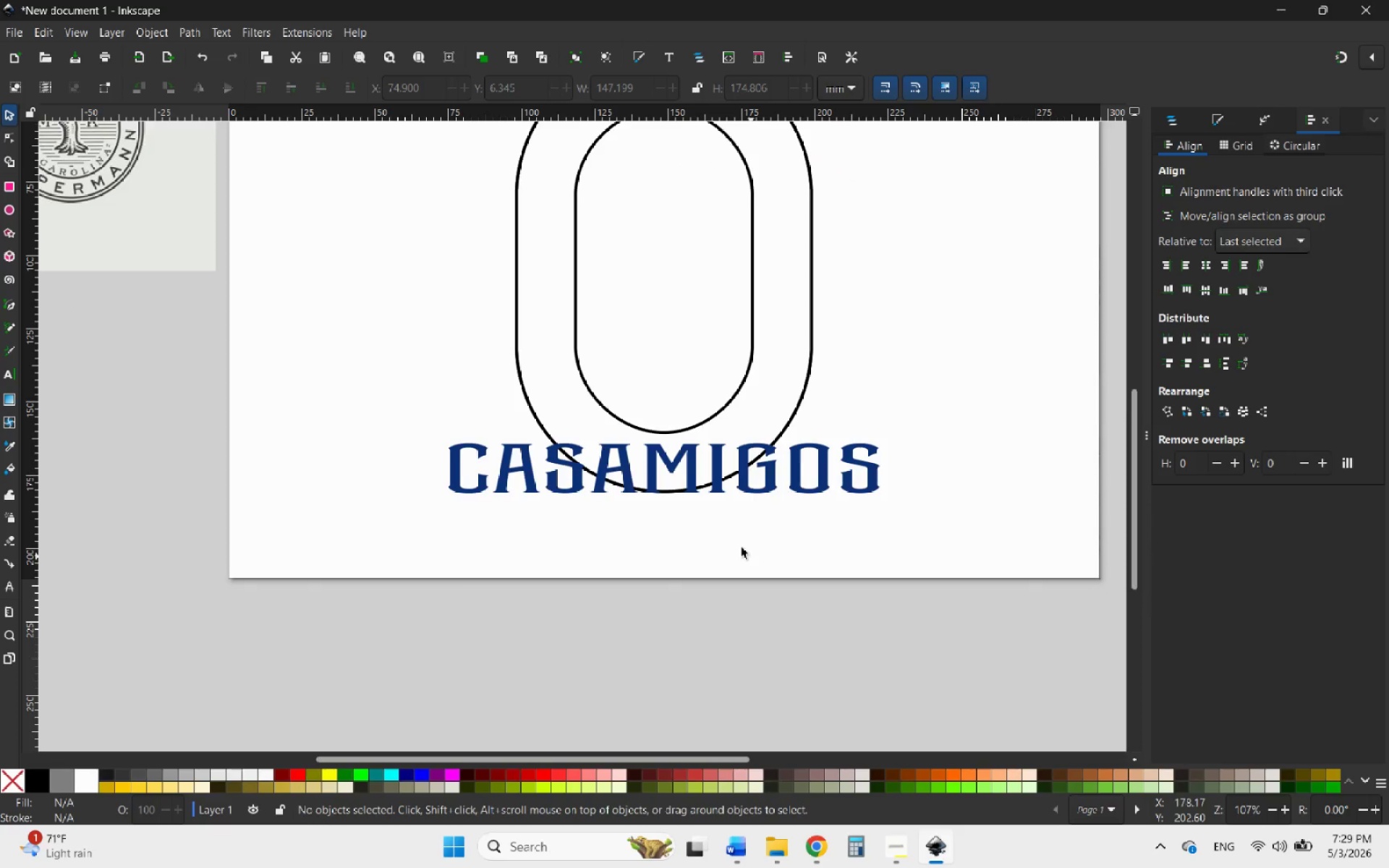 
scroll: coordinate [700, 528], scroll_direction: up, amount: 3.0
 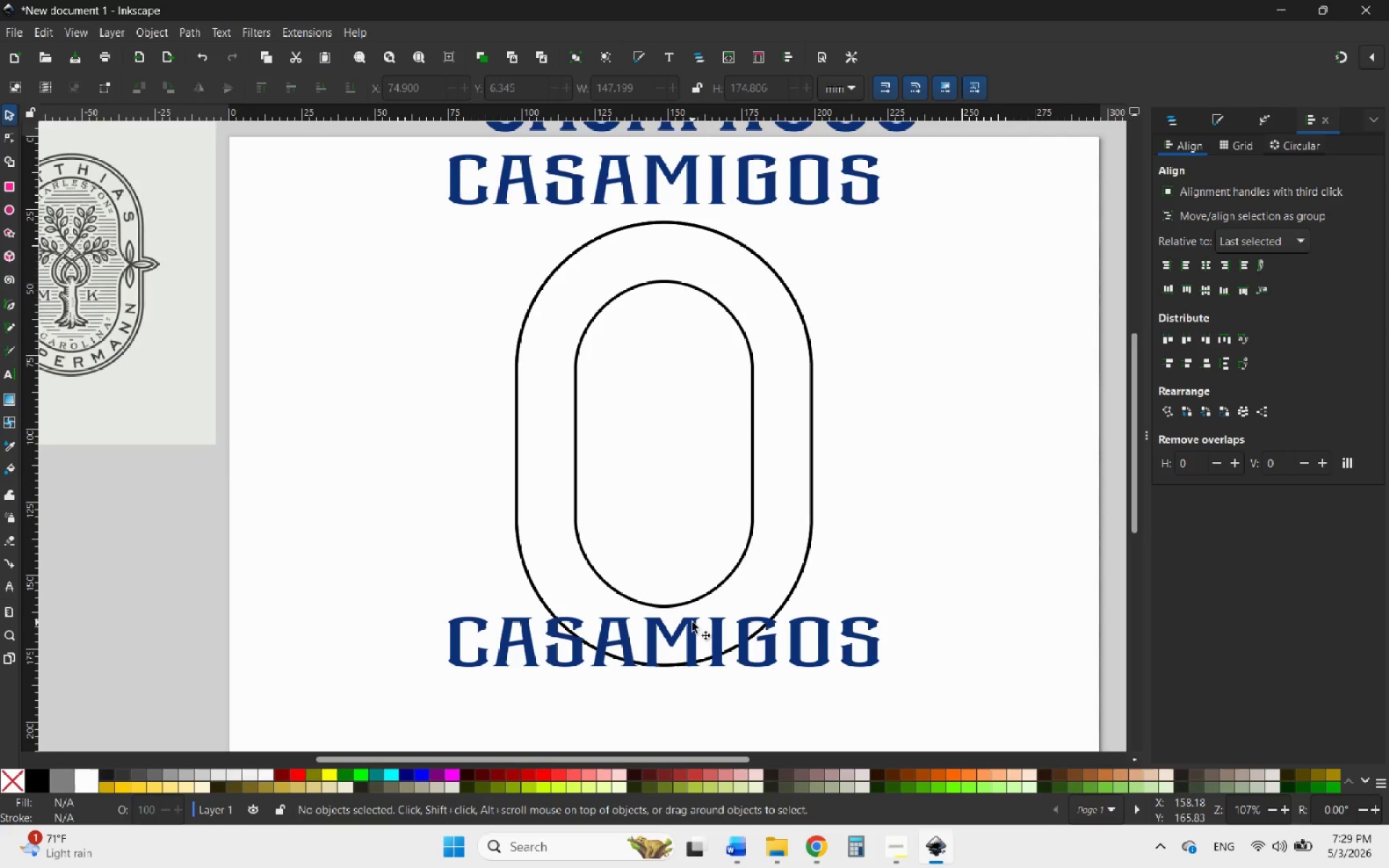 
left_click_drag(start_coordinate=[692, 622], to_coordinate=[698, 694])
 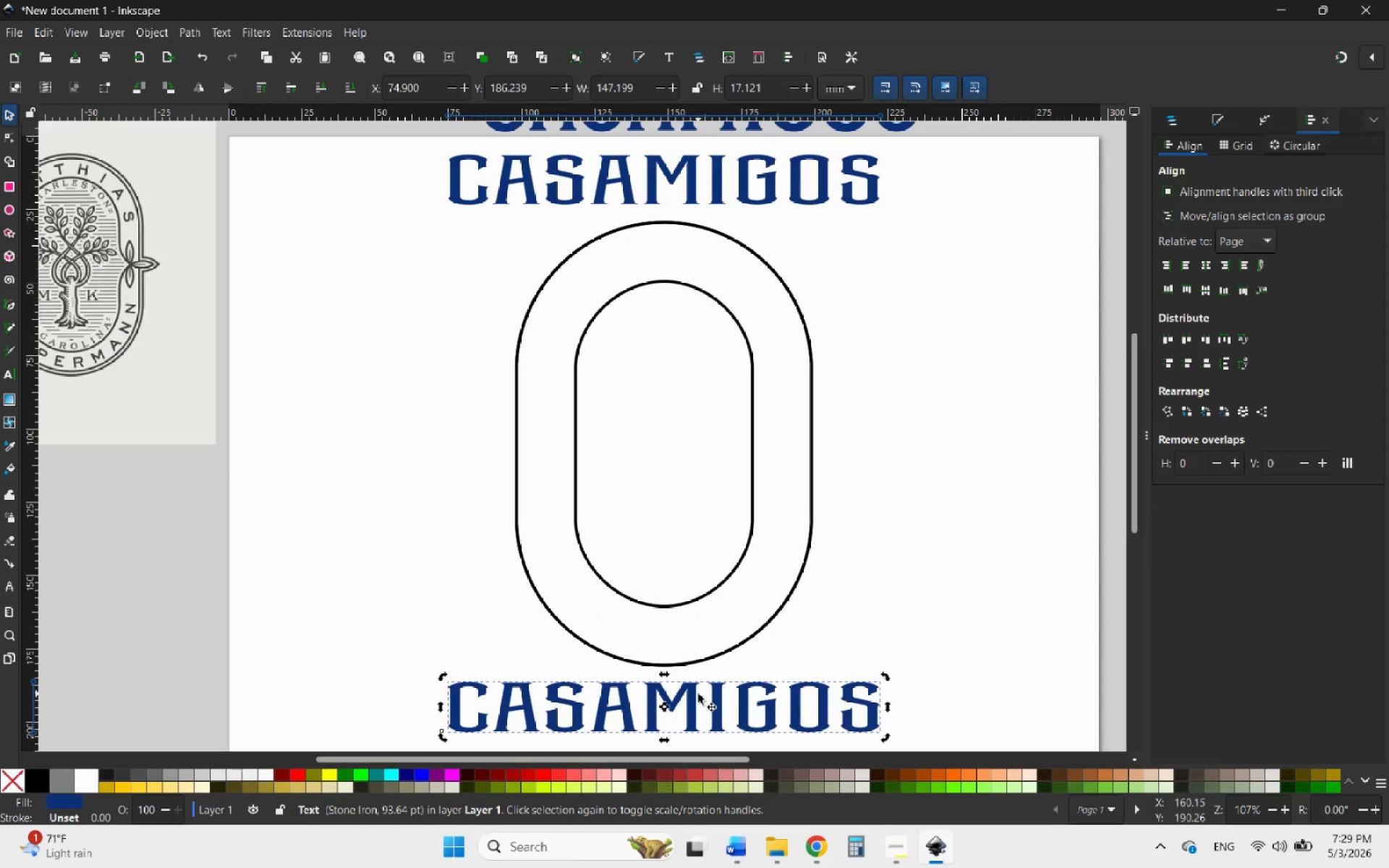 
hold_key(key=ControlLeft, duration=1.59)
 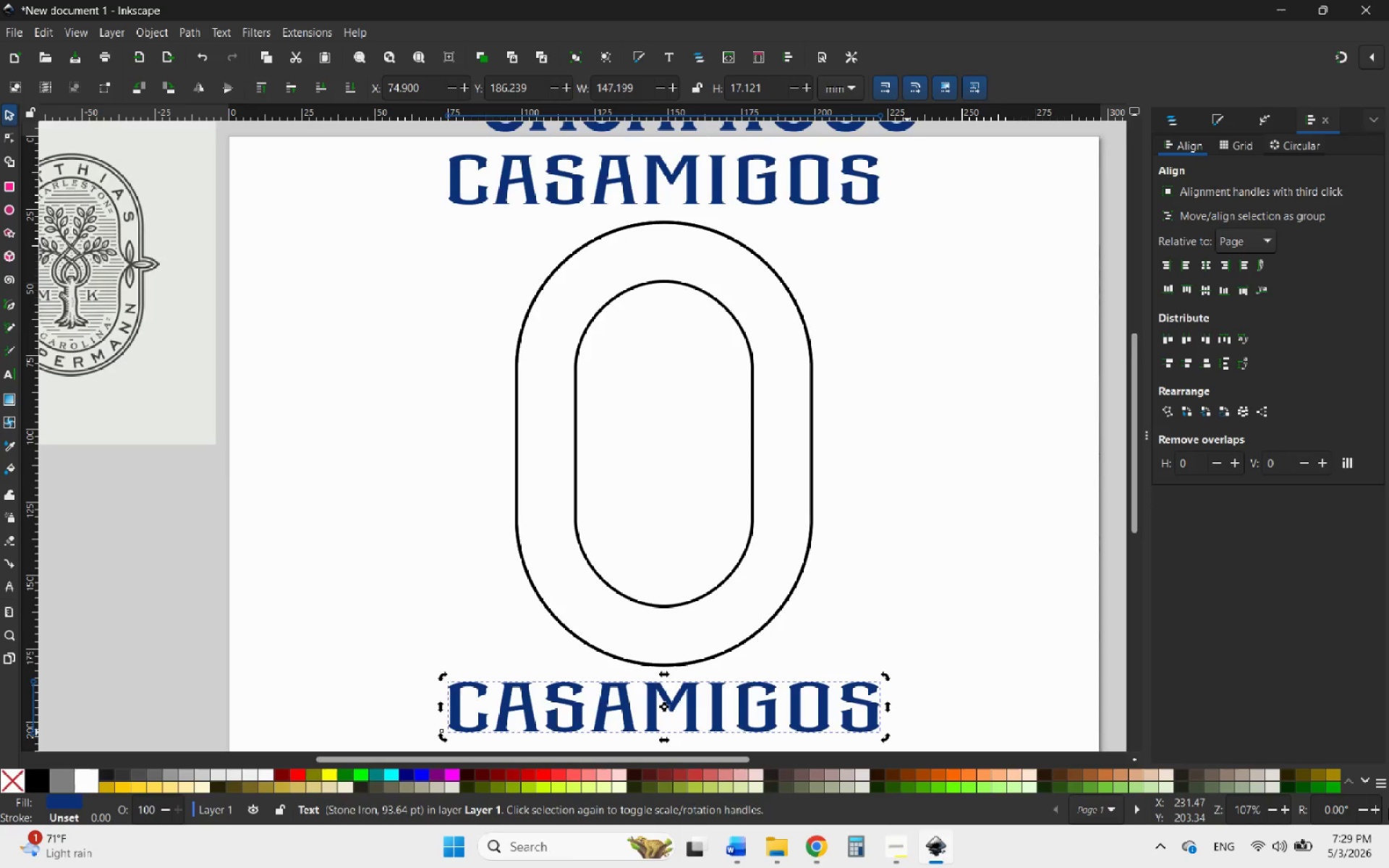 
wait(12.48)
 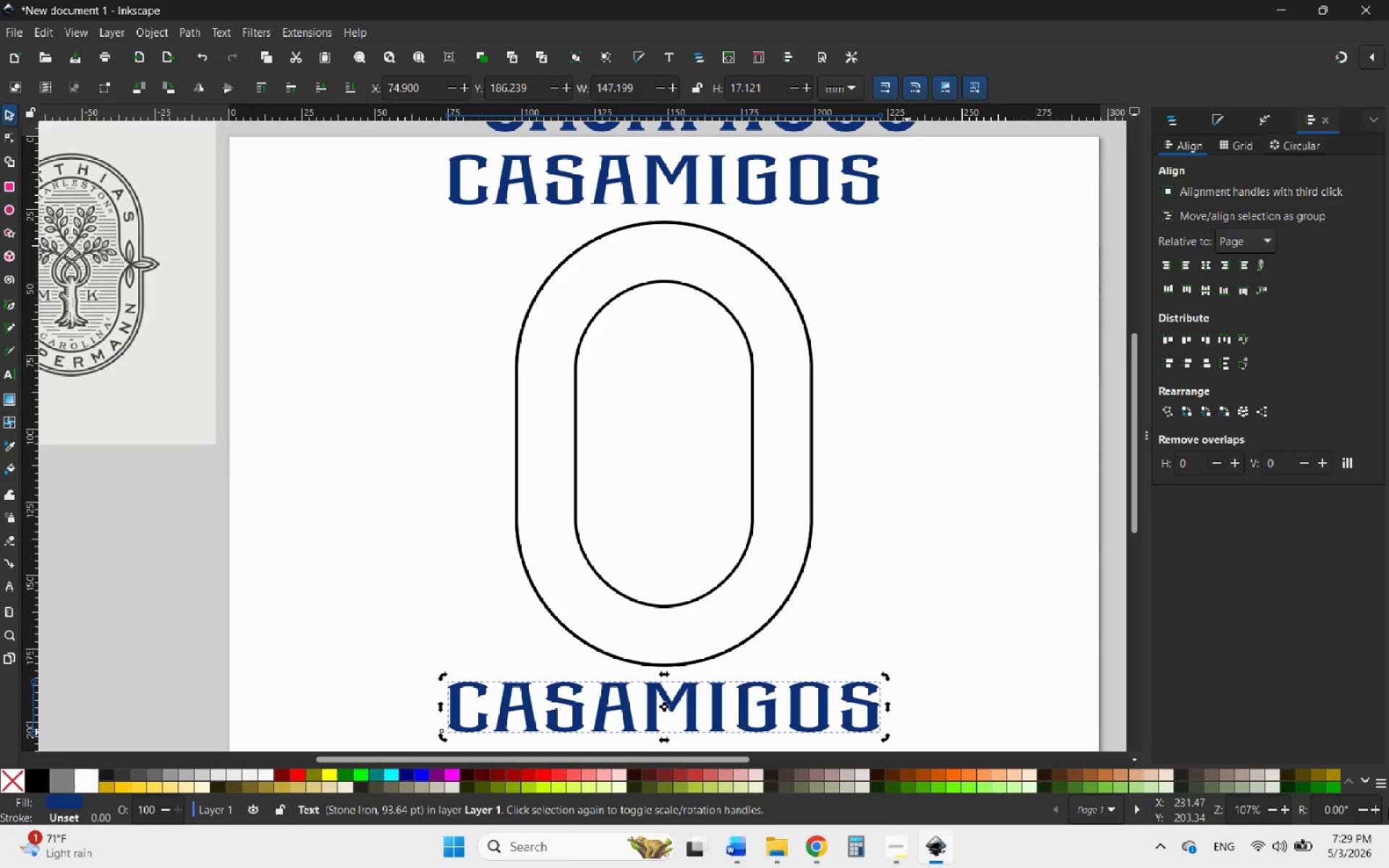 
scroll: coordinate [823, 459], scroll_direction: down, amount: 3.0
 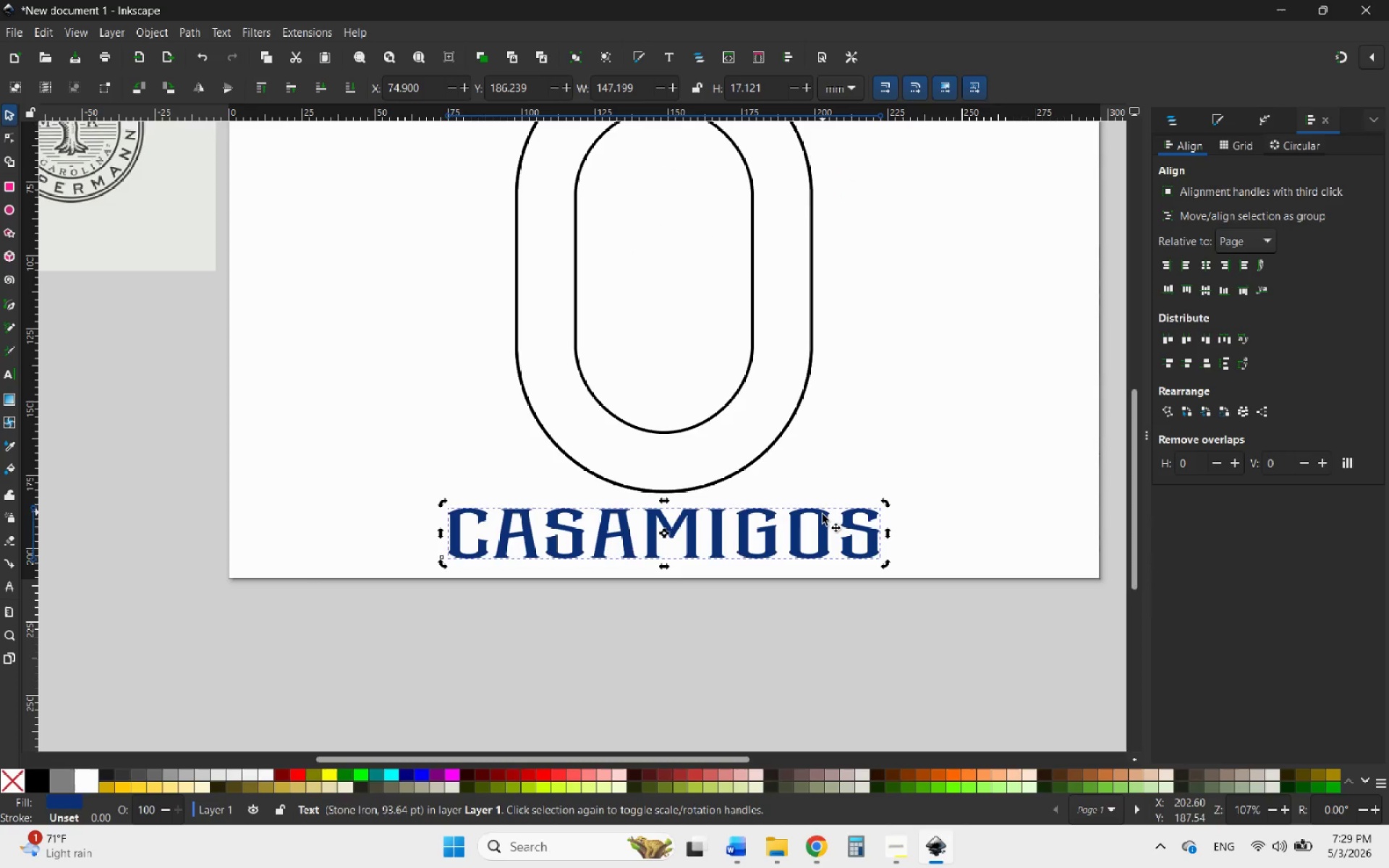 
scroll: coordinate [823, 515], scroll_direction: up, amount: 5.0
 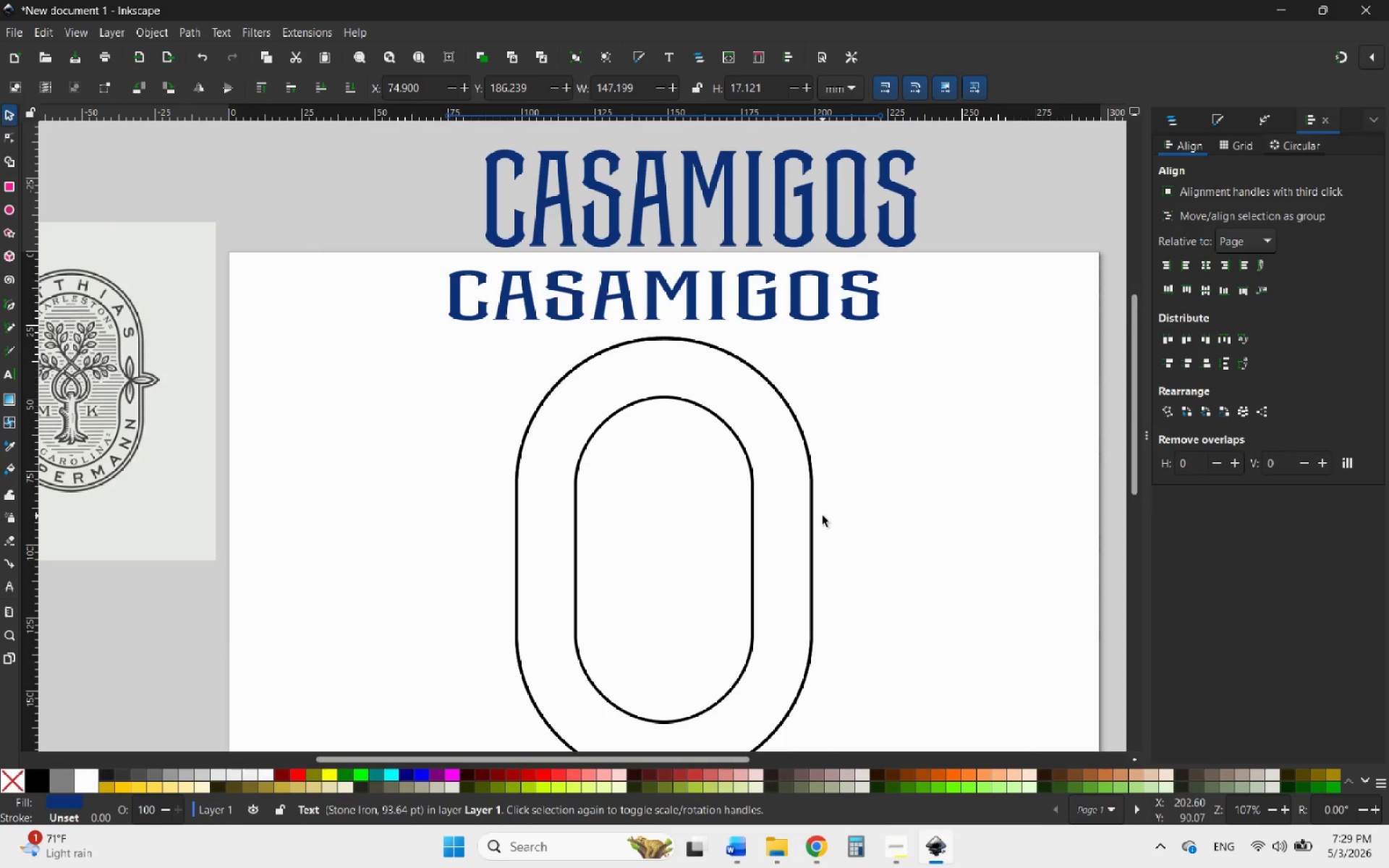 
scroll: coordinate [886, 458], scroll_direction: down, amount: 2.0
 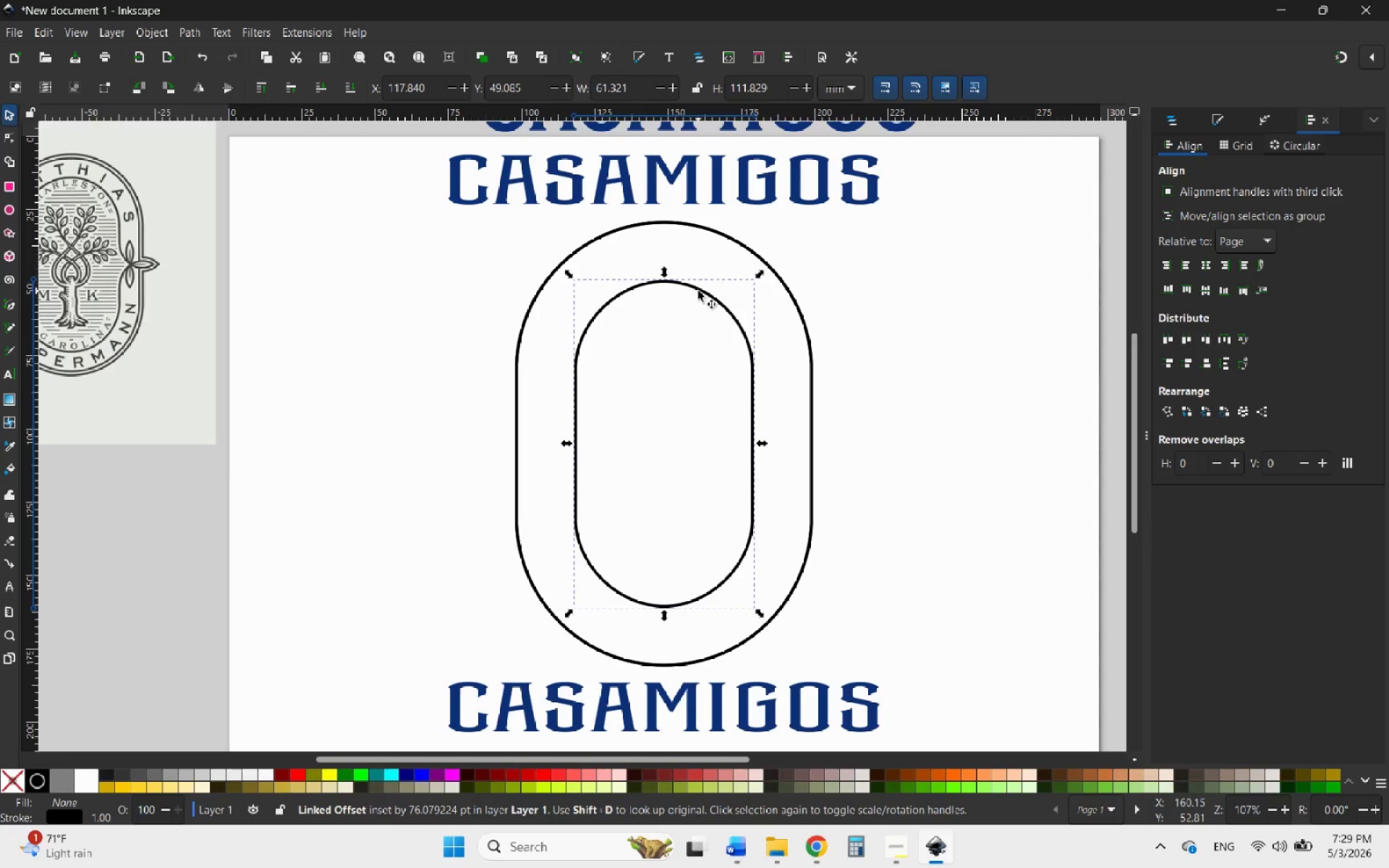 
left_click_drag(start_coordinate=[873, 333], to_coordinate=[676, 286])
 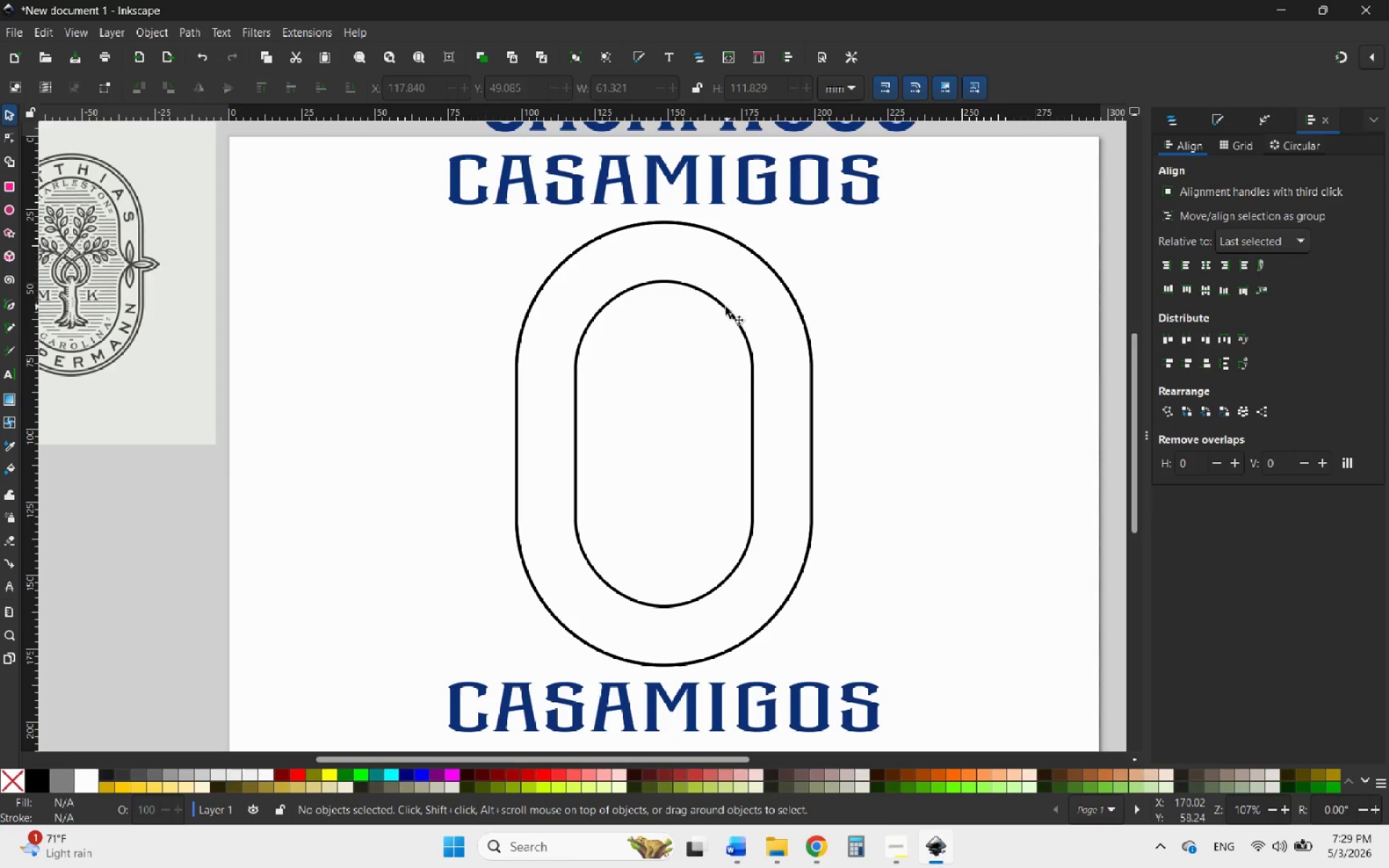 
left_click([723, 308])
 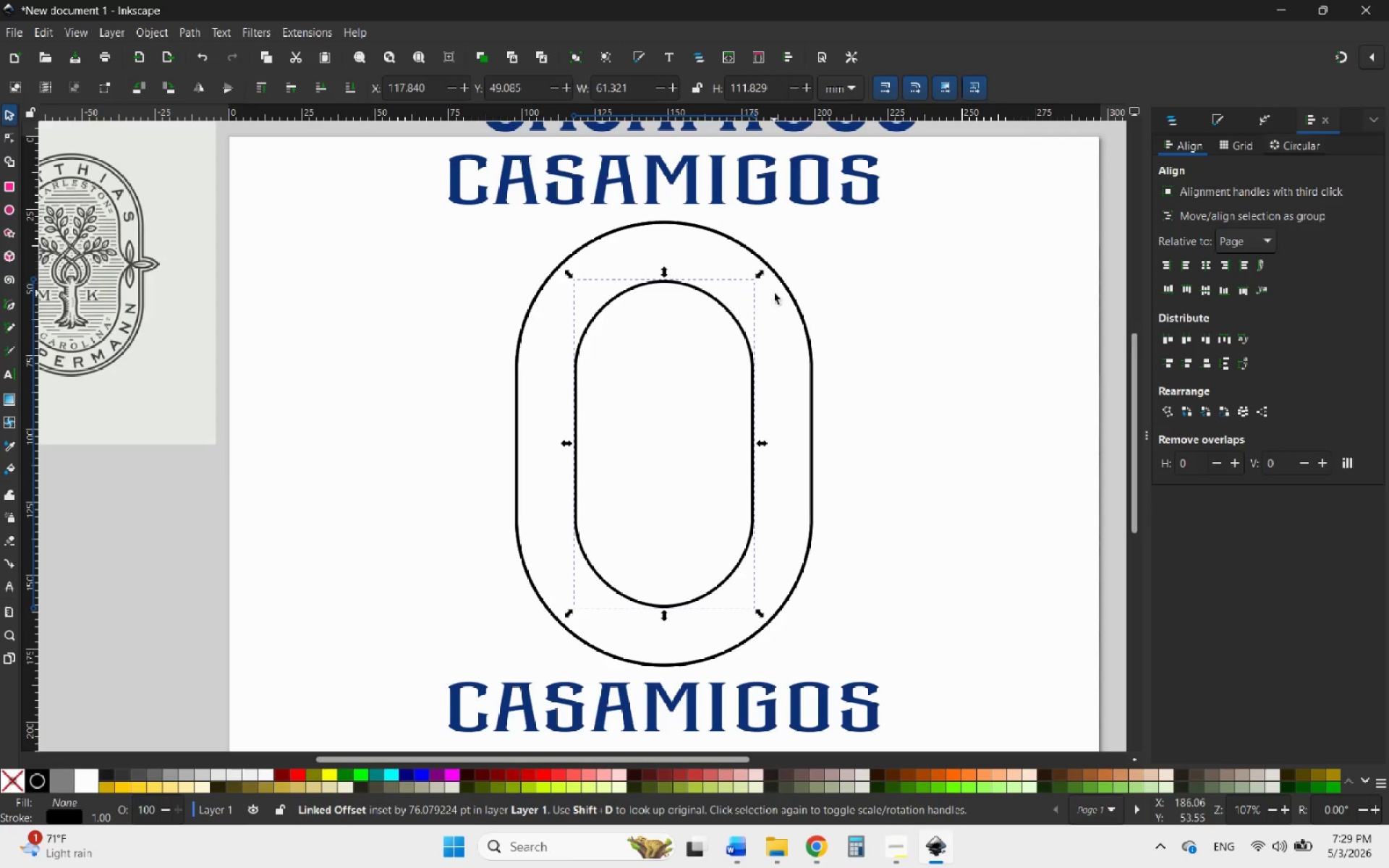 
hold_key(key=ControlLeft, duration=0.64)
left_click([786, 288])
 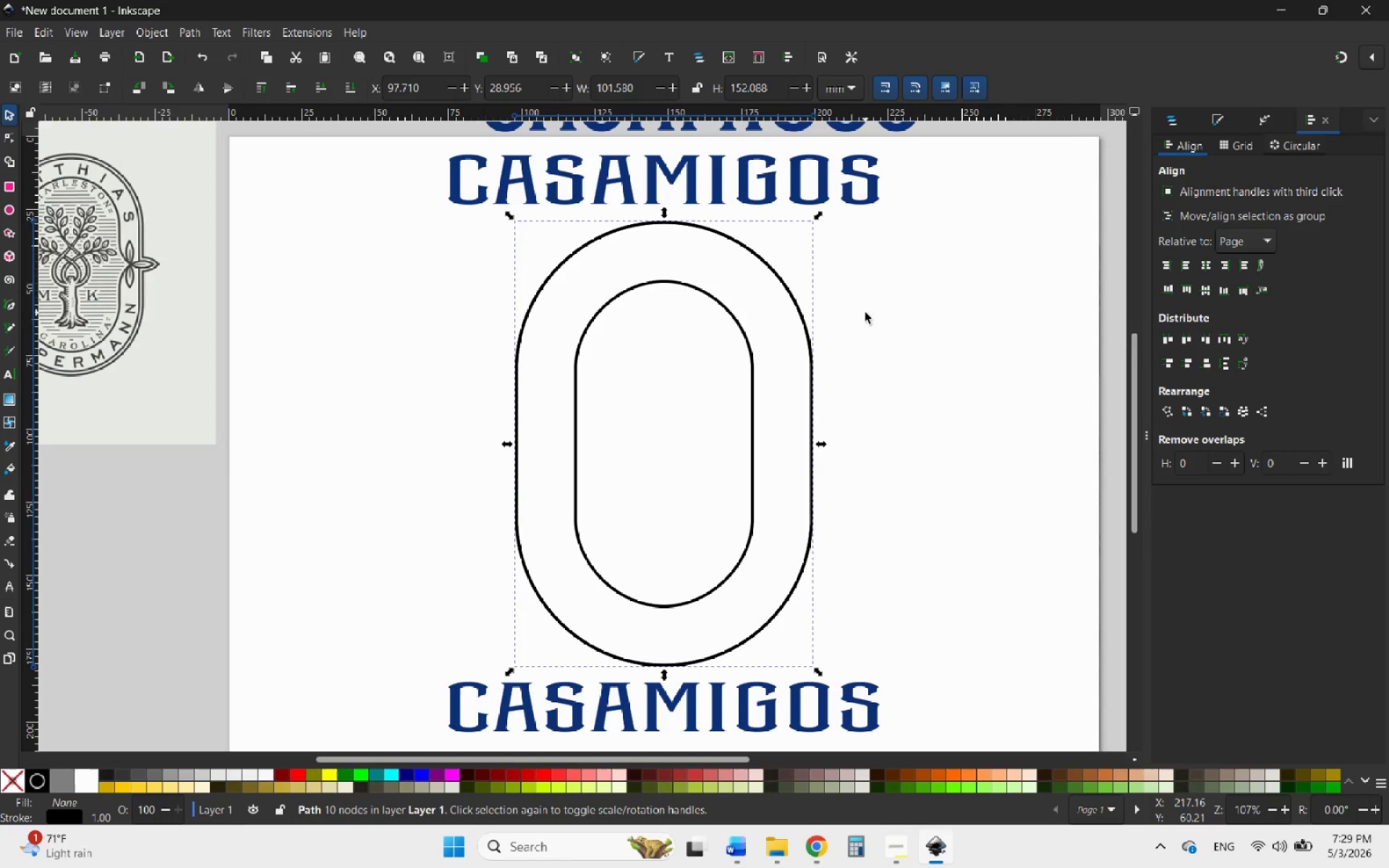 
hold_key(key=ShiftLeft, duration=0.92)
left_click([744, 334])
 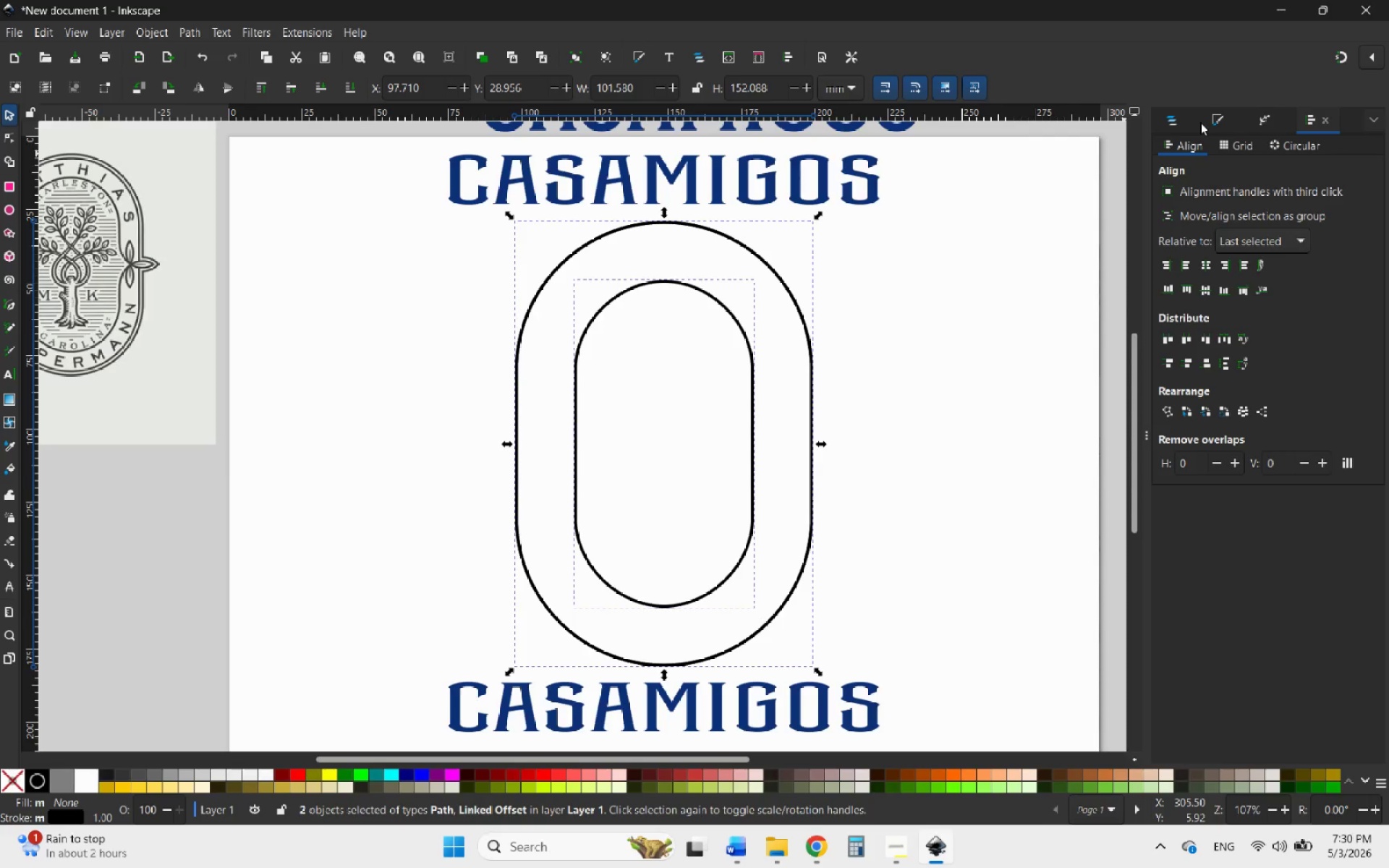 
wait(15.86)
 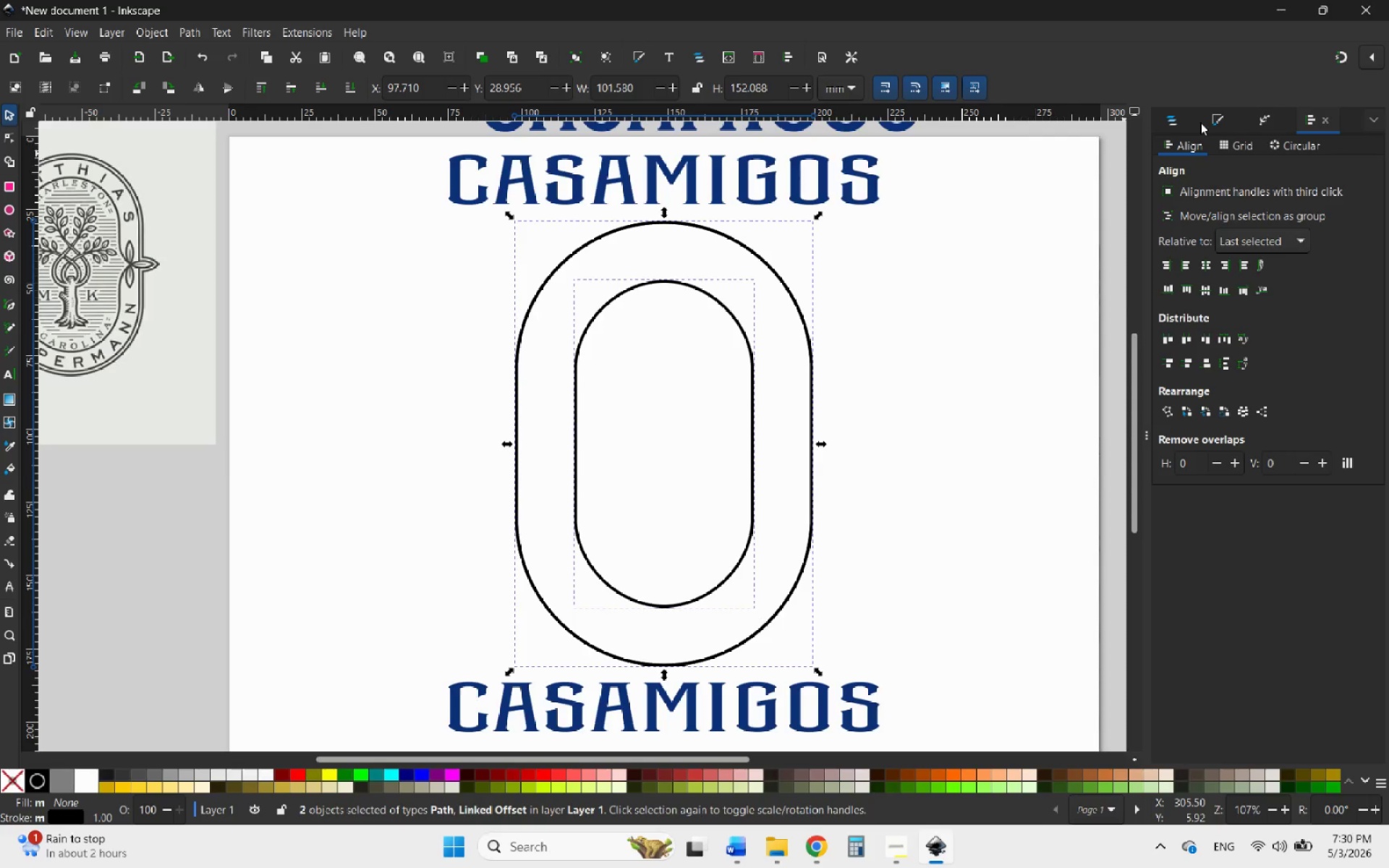 
left_click([1219, 120])
 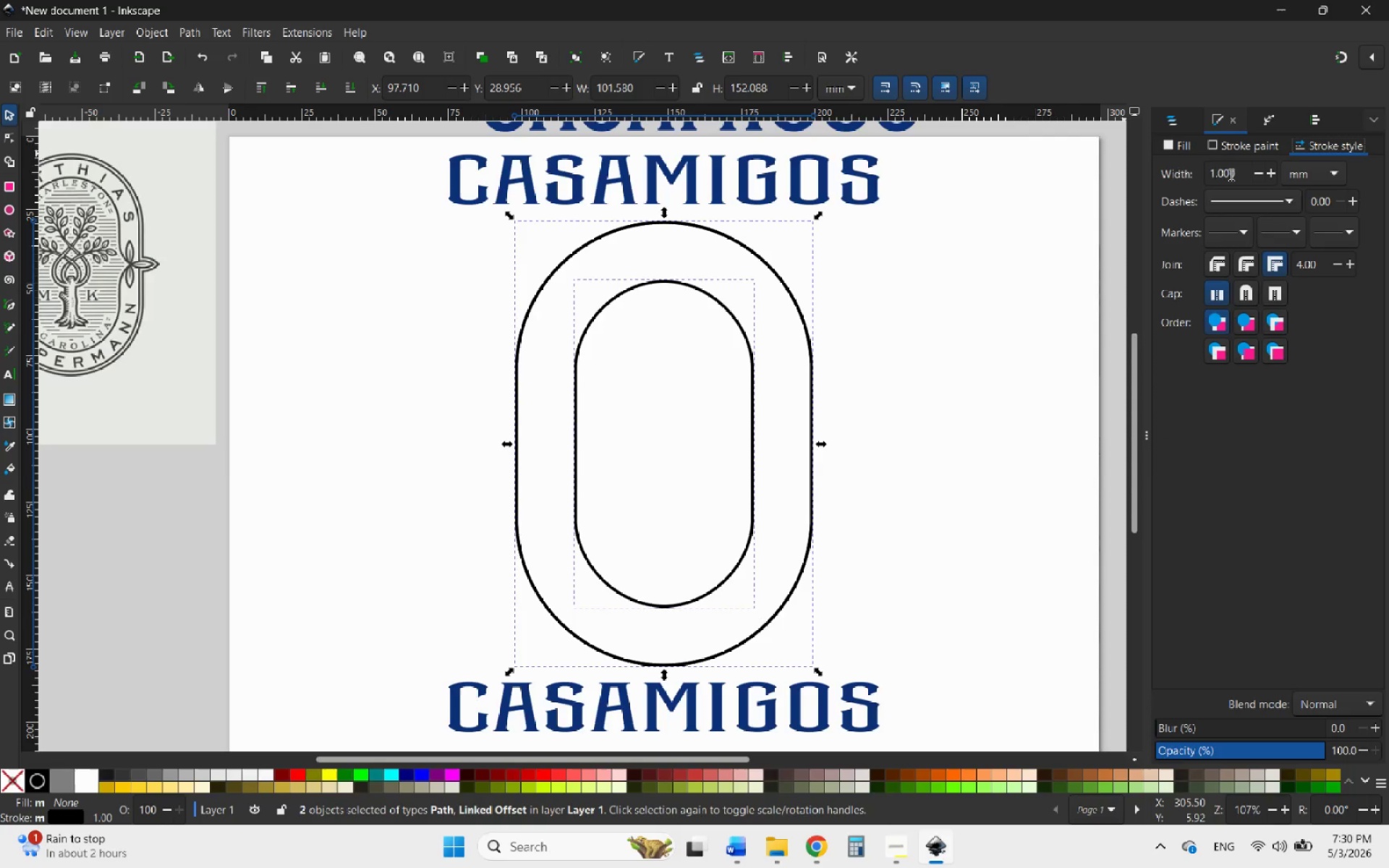 
left_click_drag(start_coordinate=[1235, 174], to_coordinate=[1188, 177])
 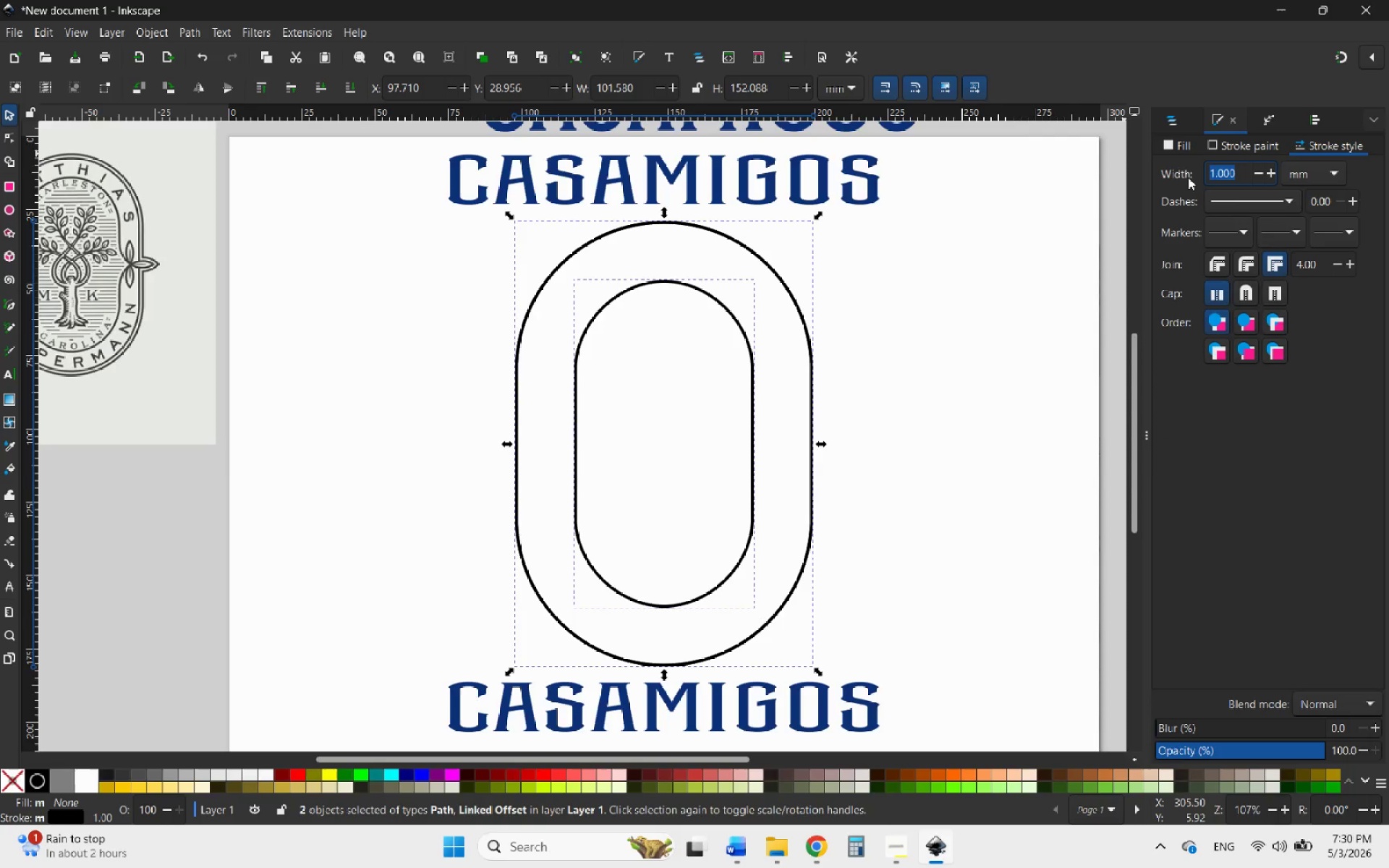 
hold_key(key=8, duration=1.22)
 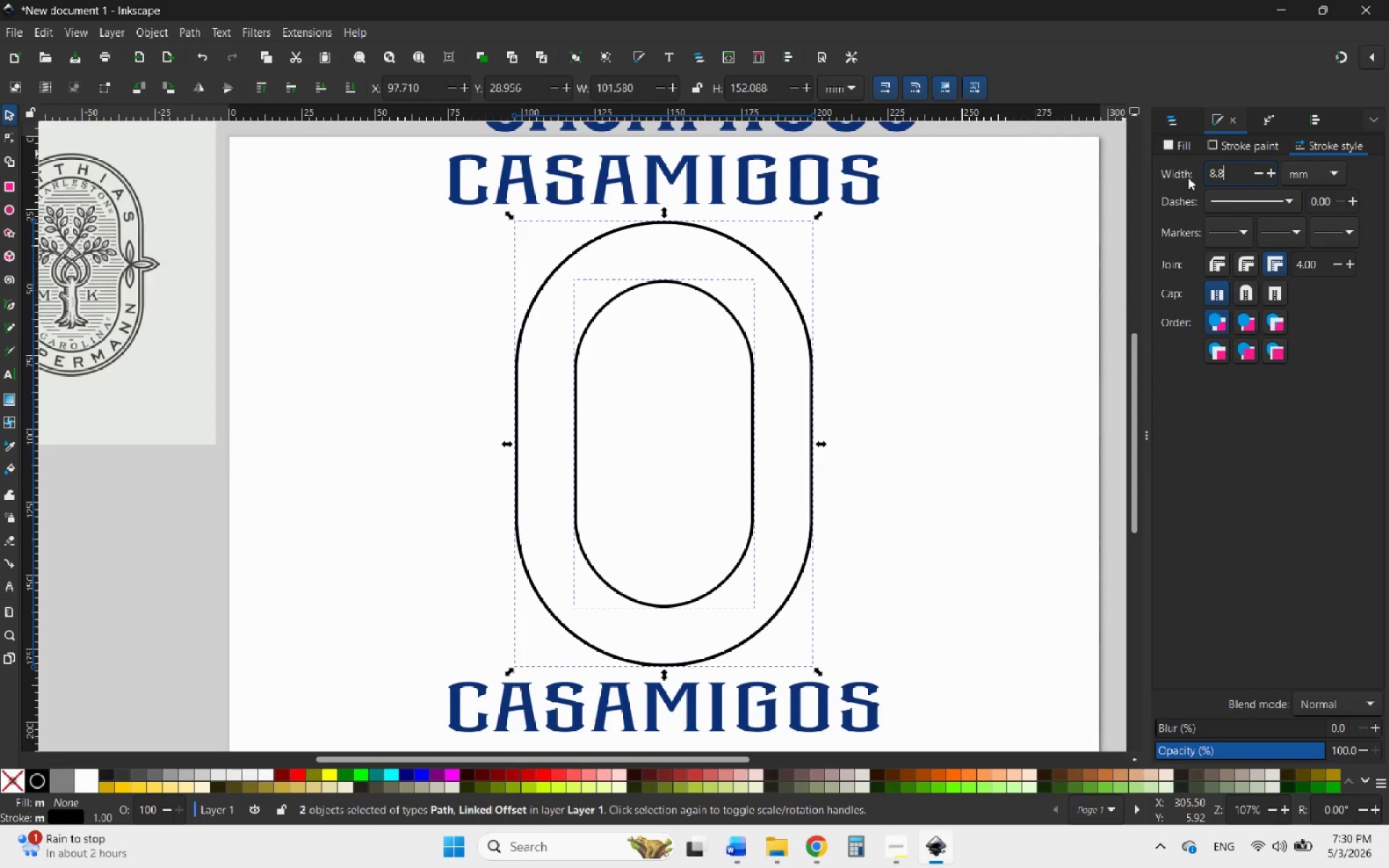 
key(Period)
 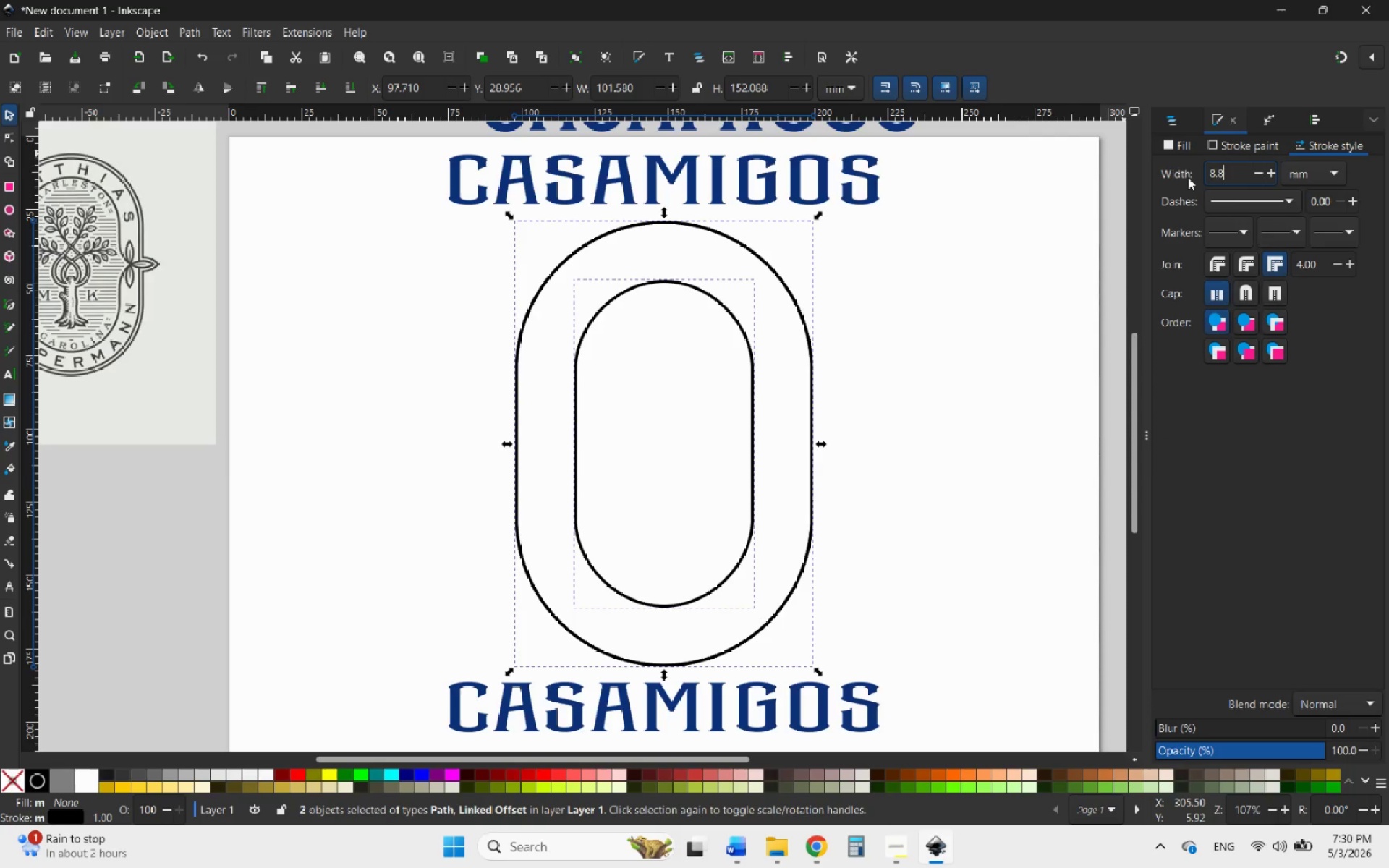 
key(Backspace)
 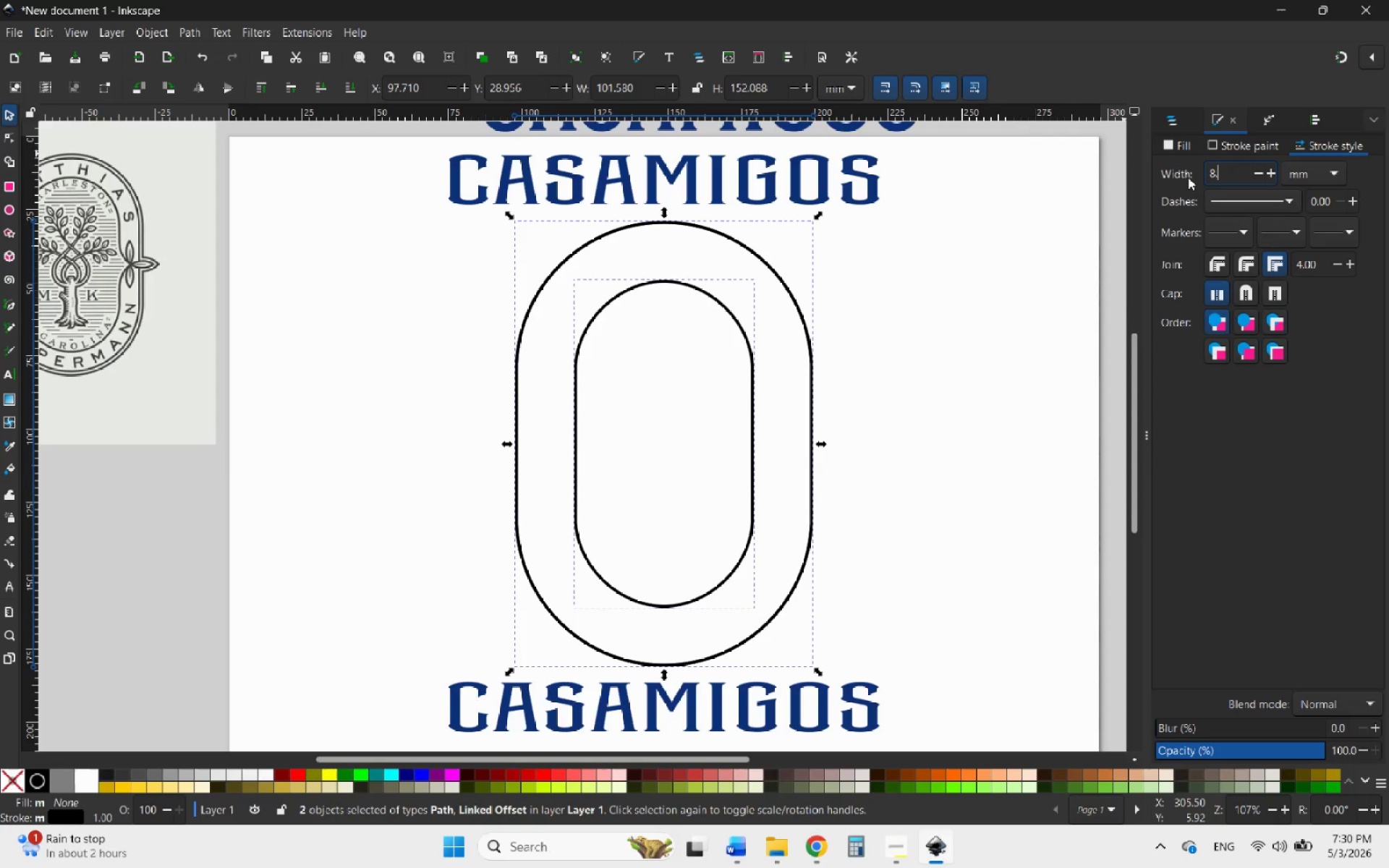 
key(Backspace)
 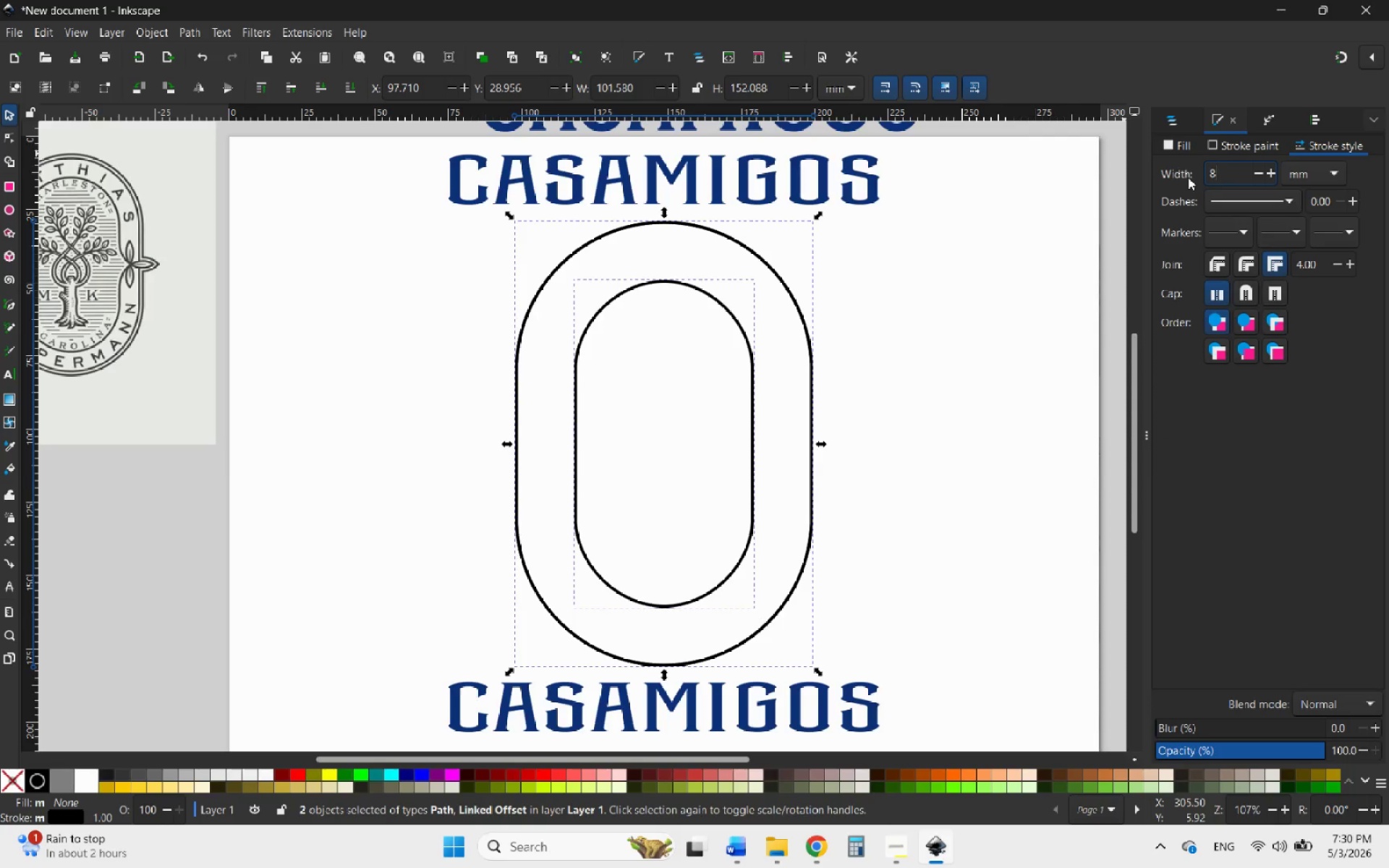 
key(Backspace)
 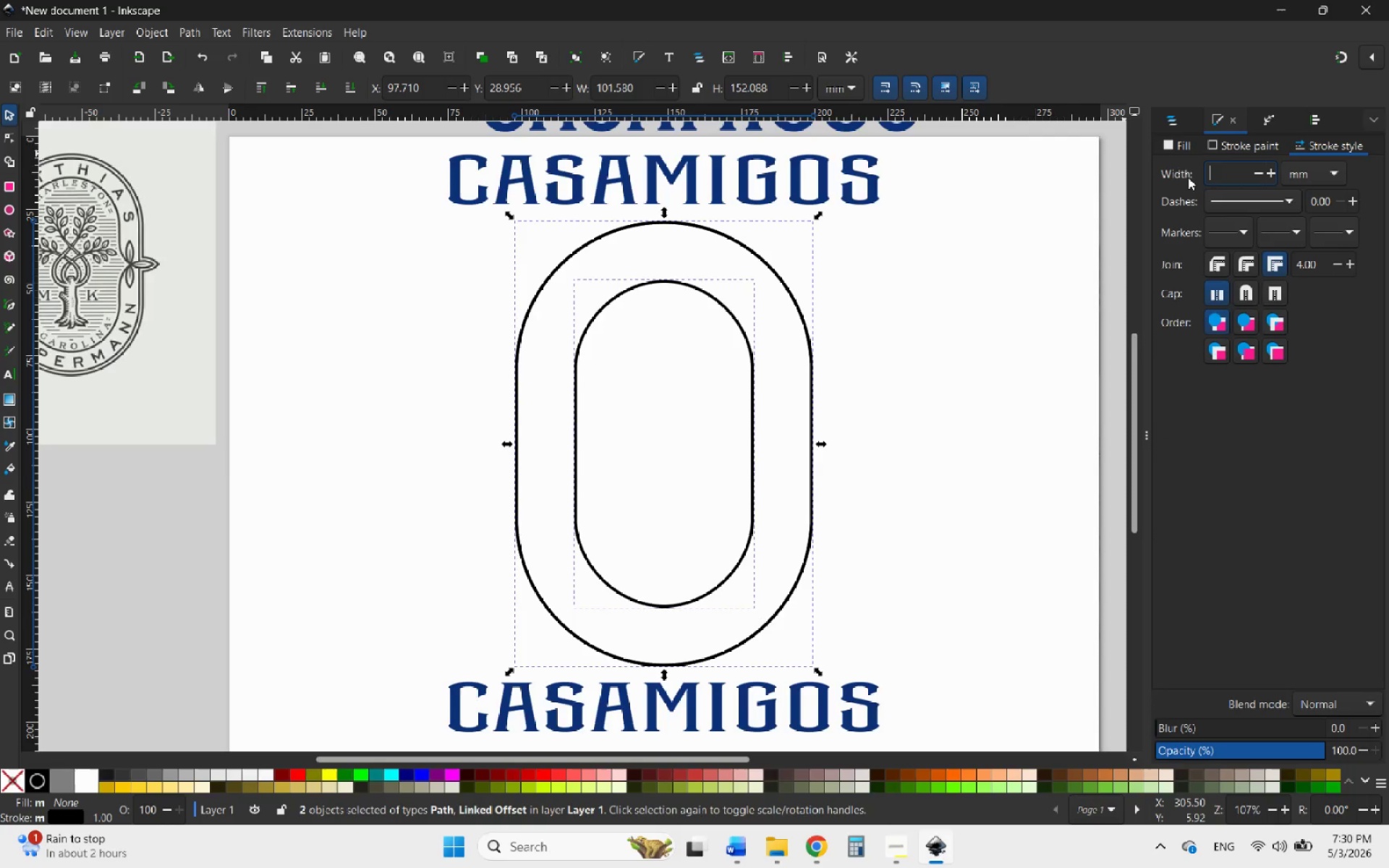 
key(0)
 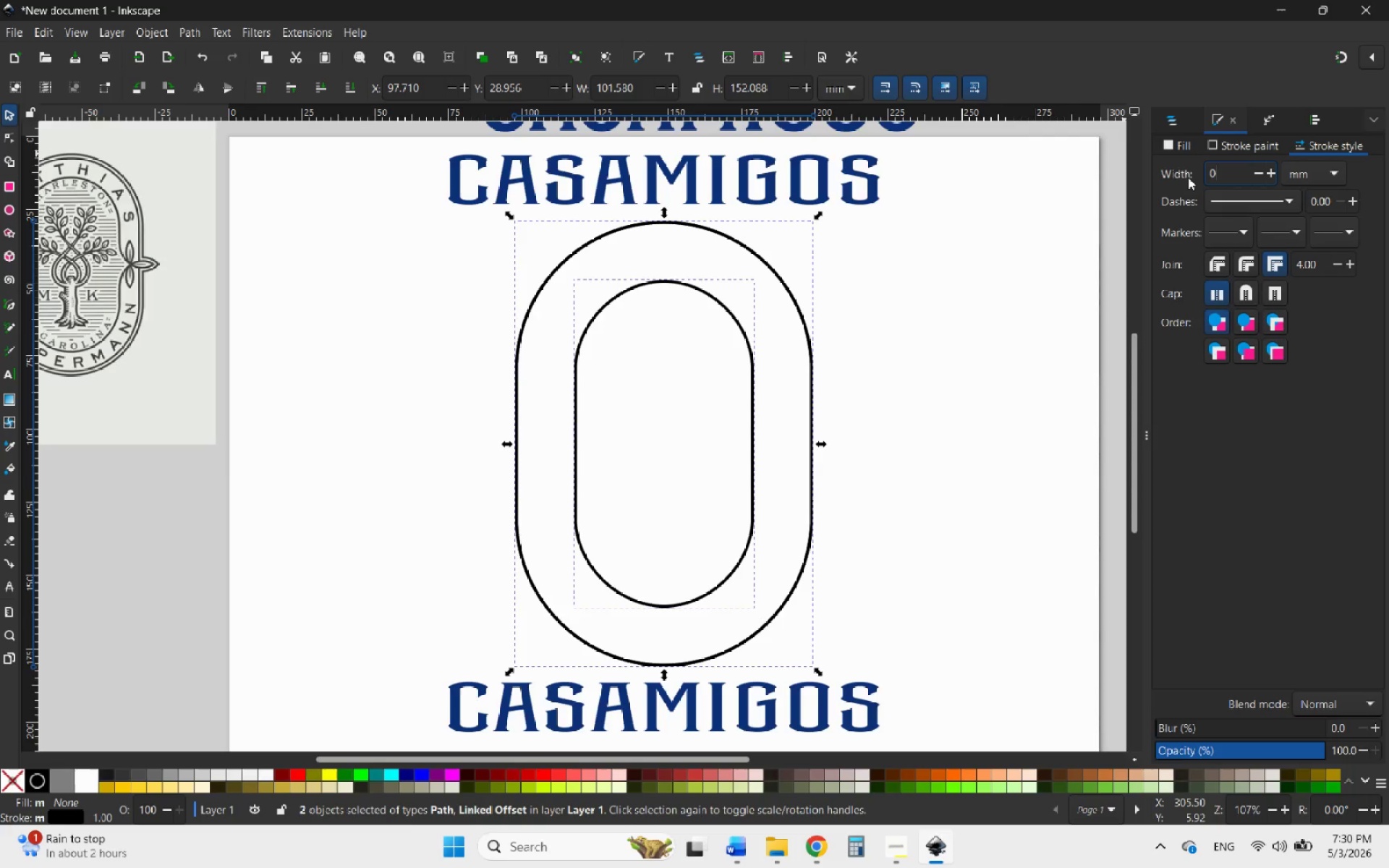 
key(Period)
 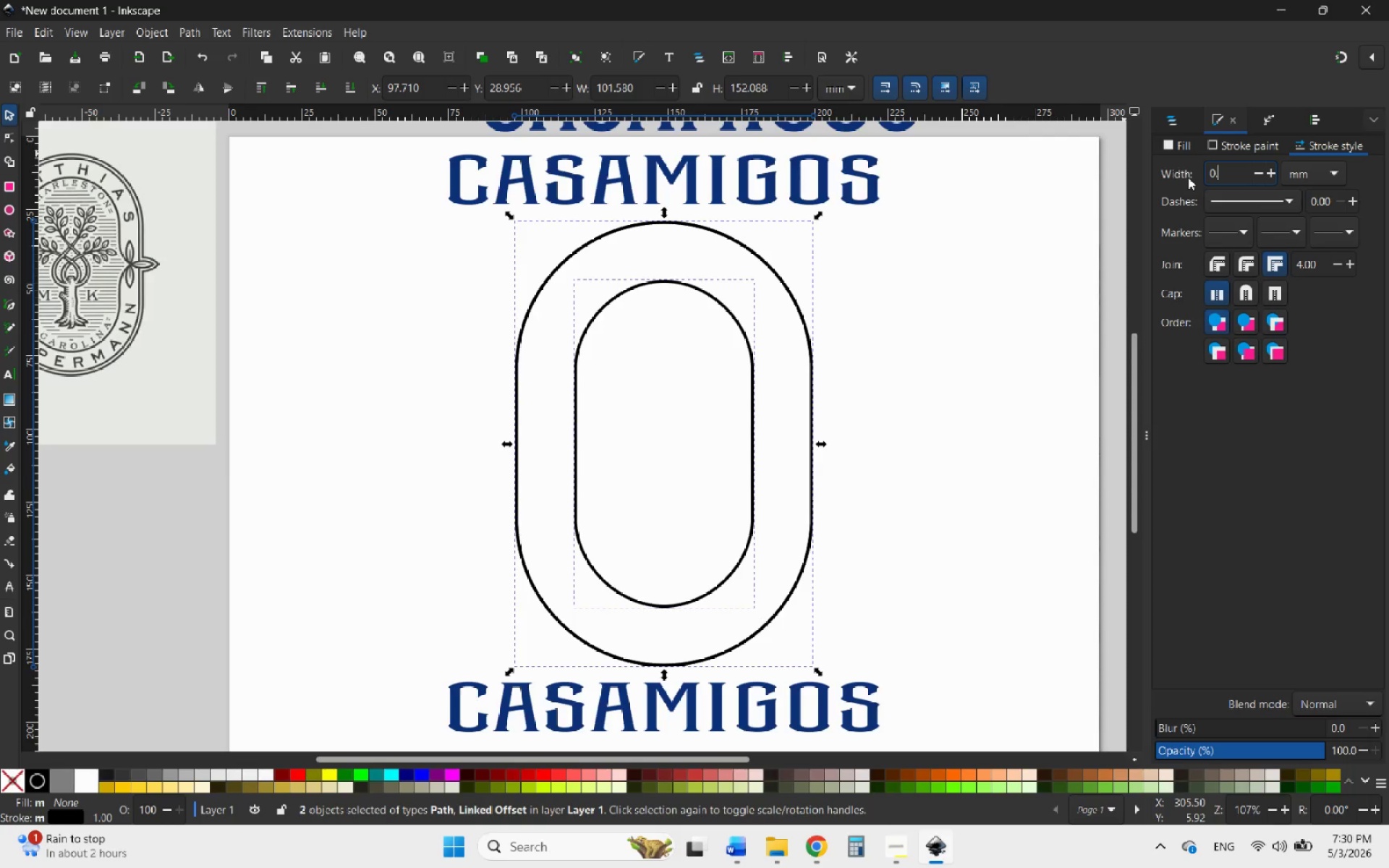 
wait(5.39)
 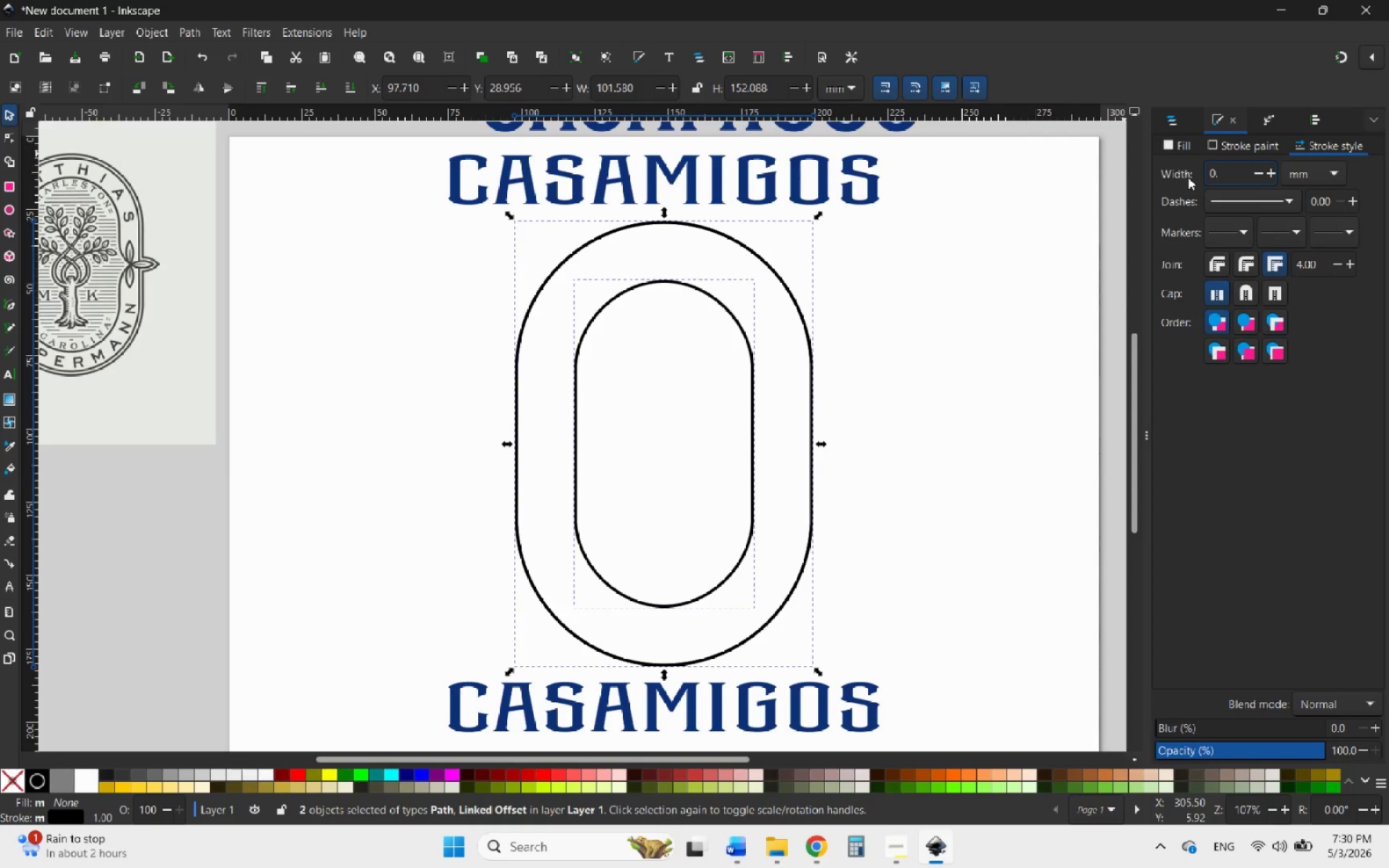 
key(5)
 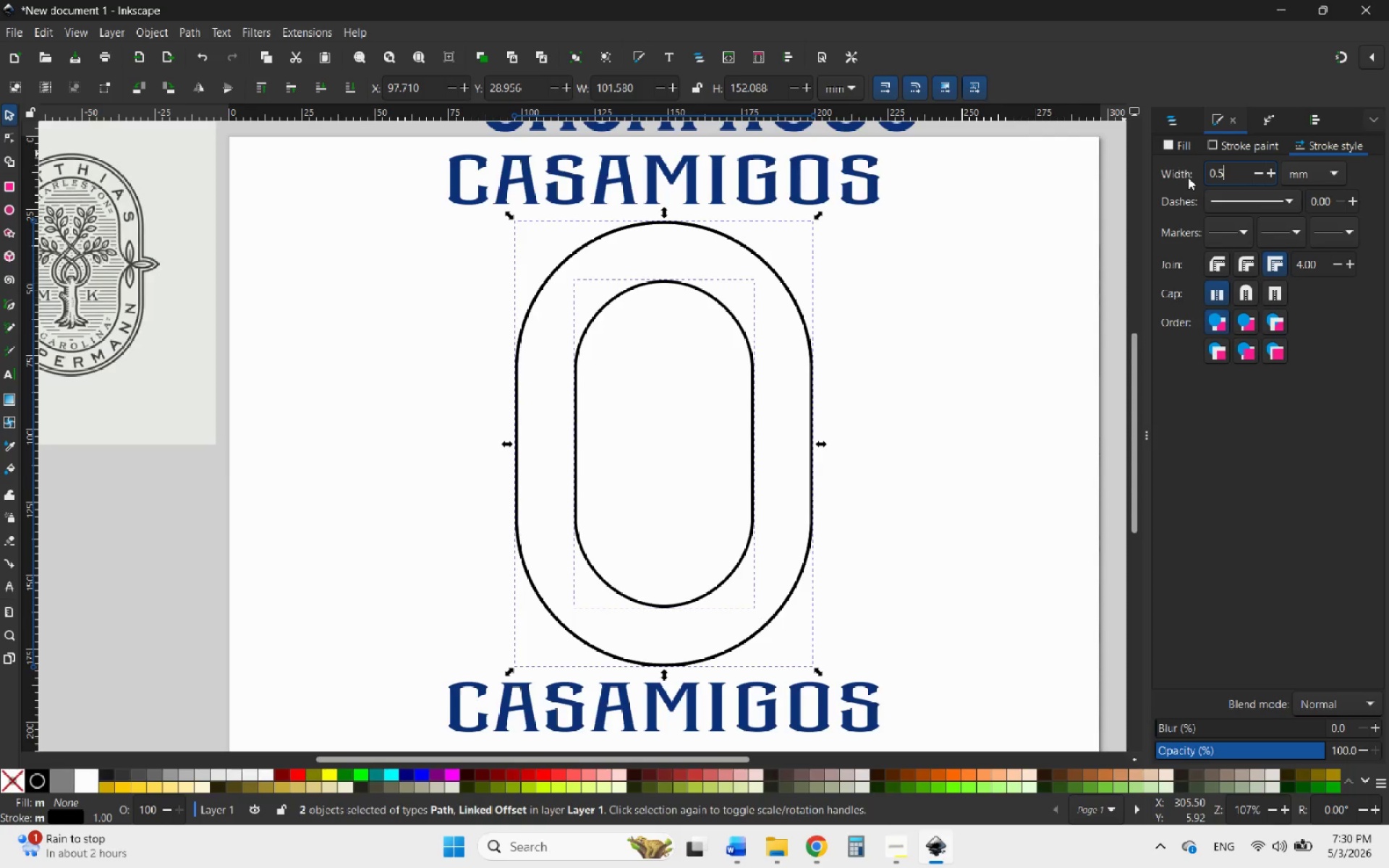 
key(Enter)
 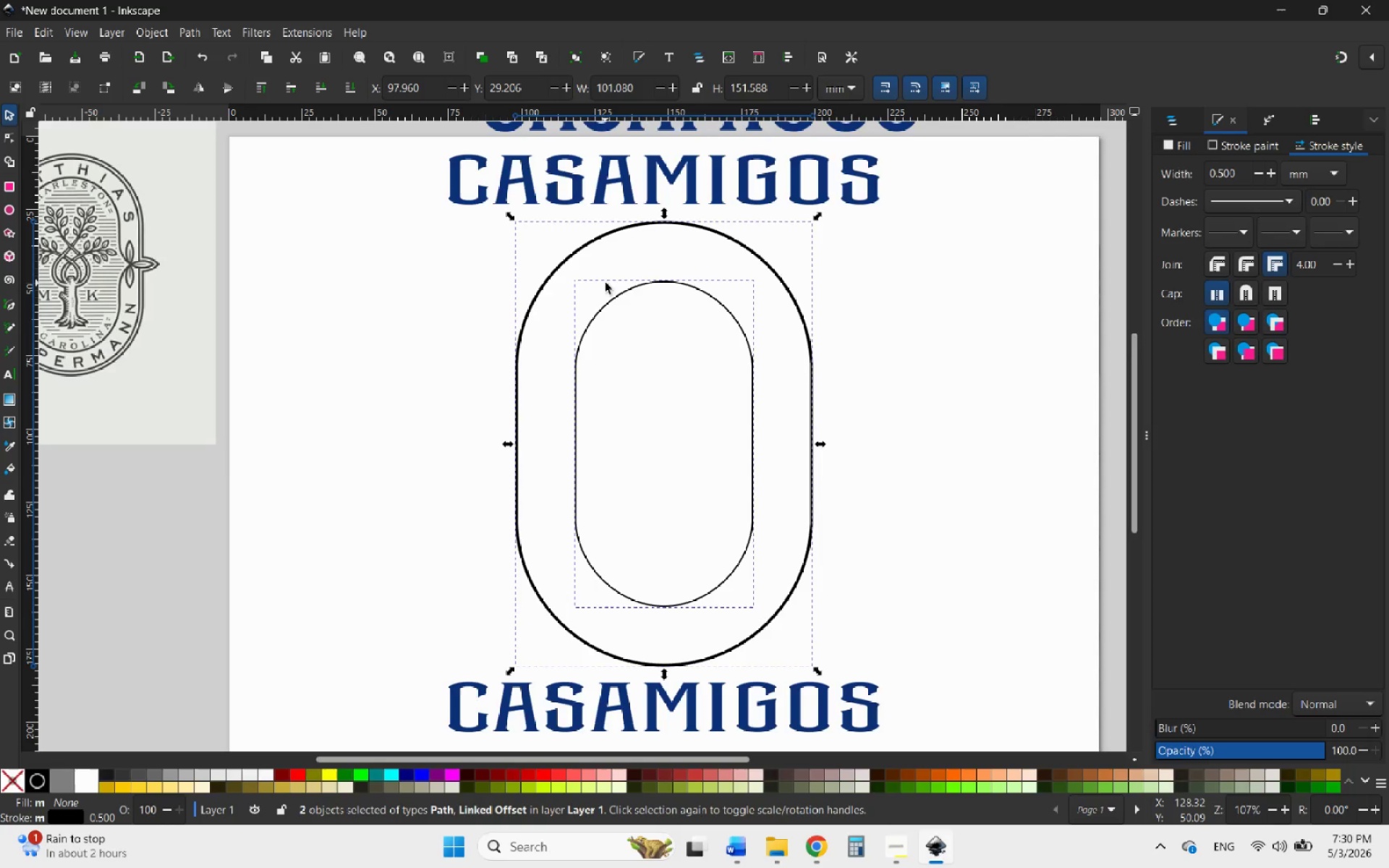 
wait(5.62)
 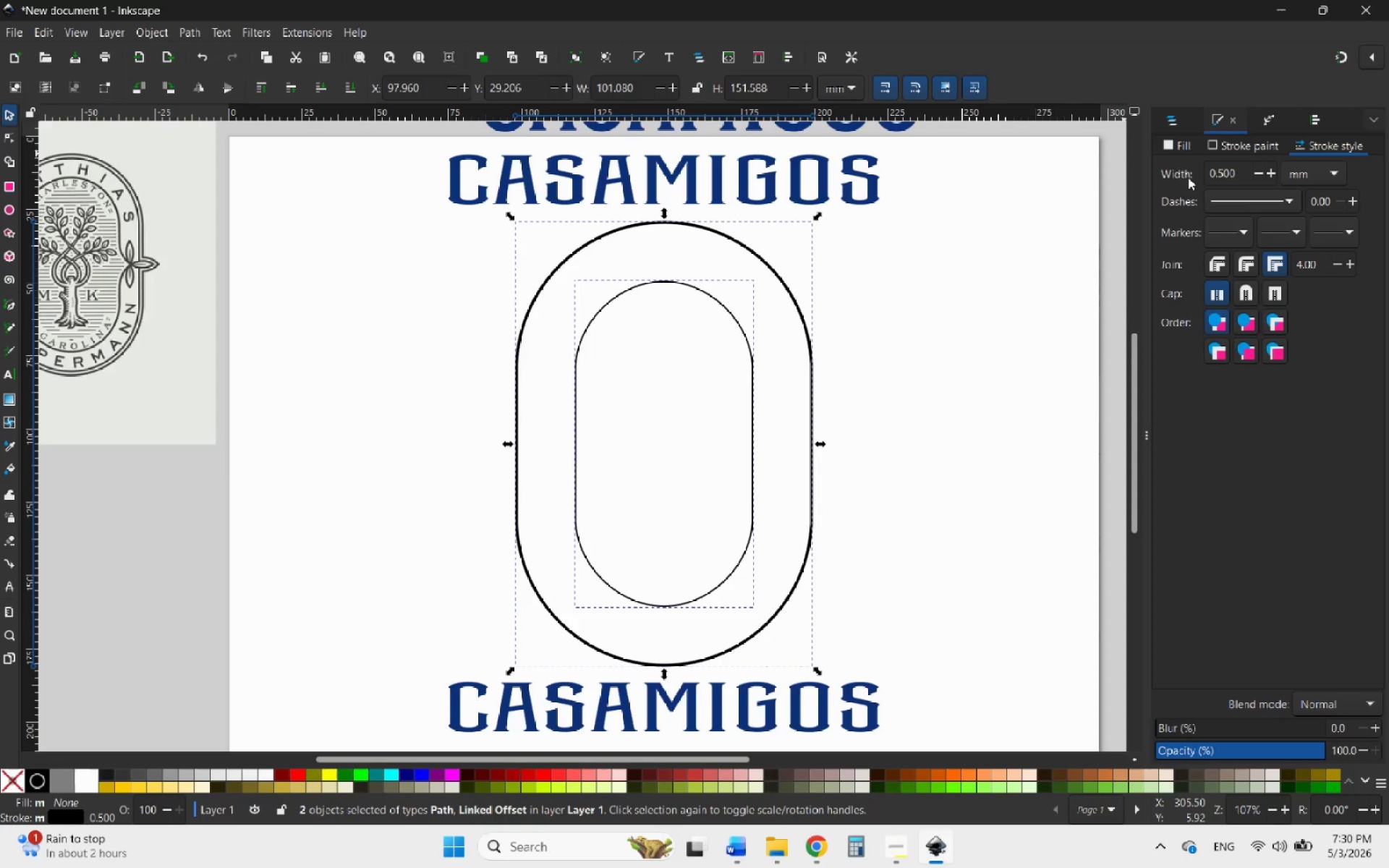 
left_click([721, 234])
 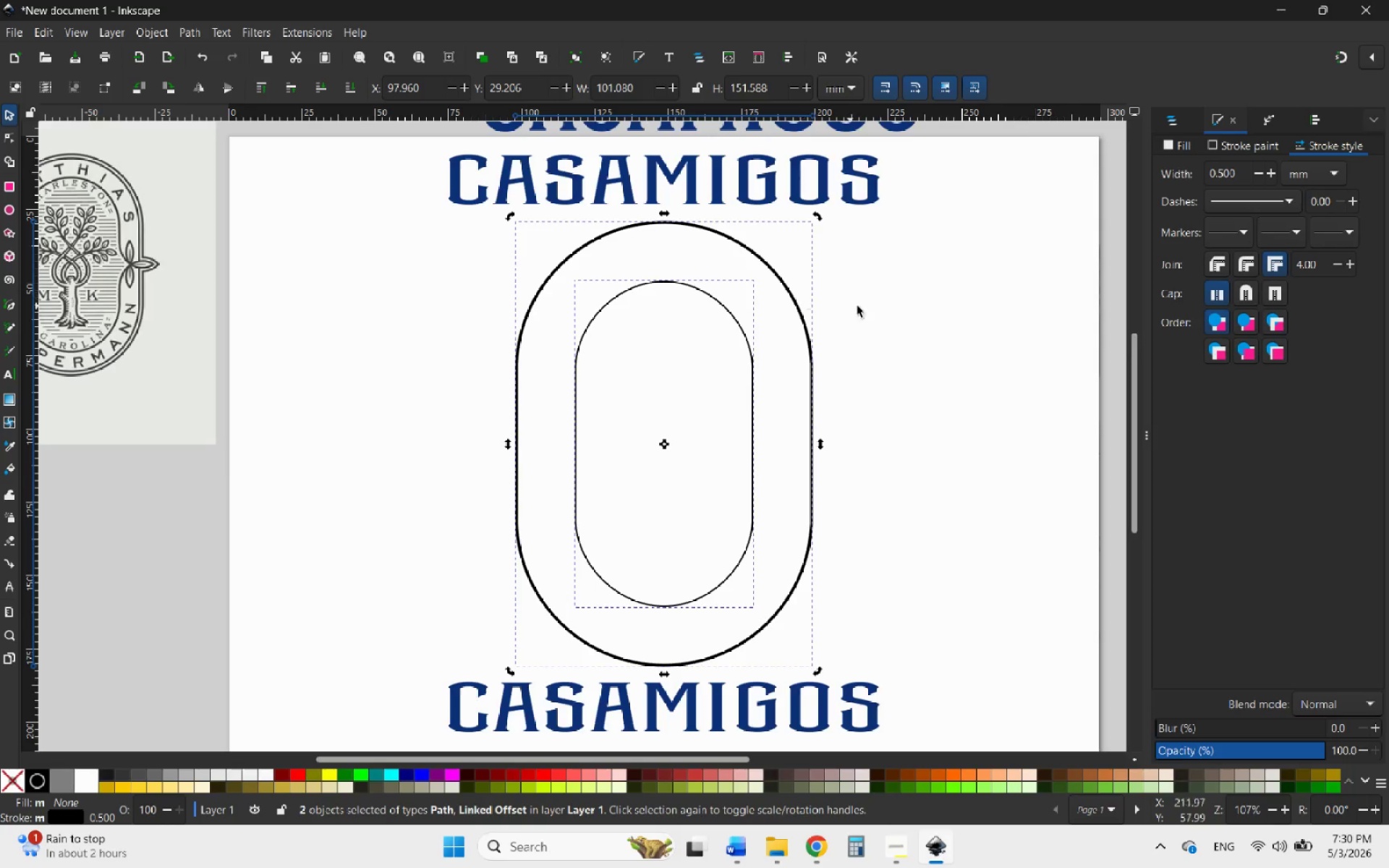 
left_click([878, 304])
 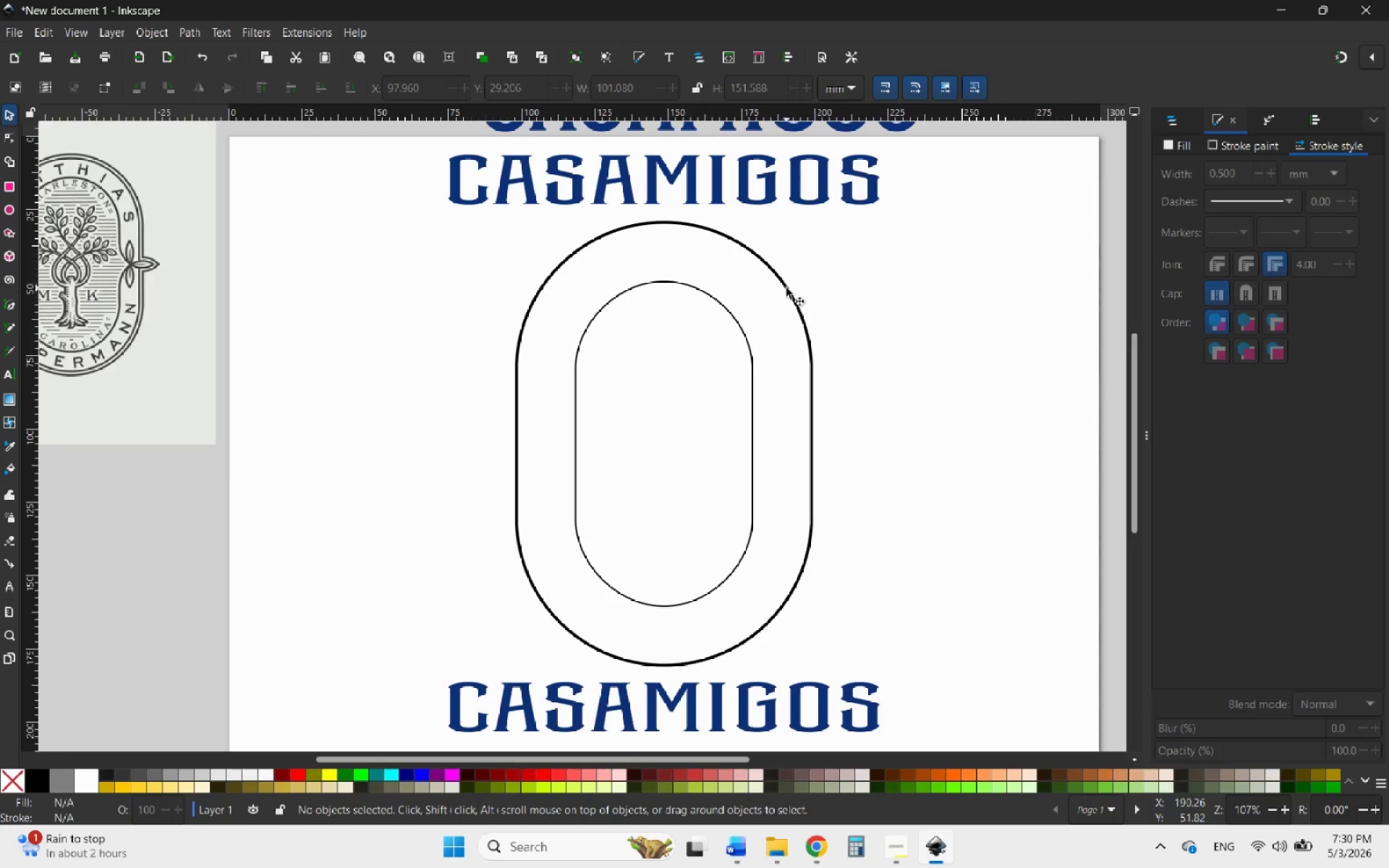 
left_click([786, 288])
 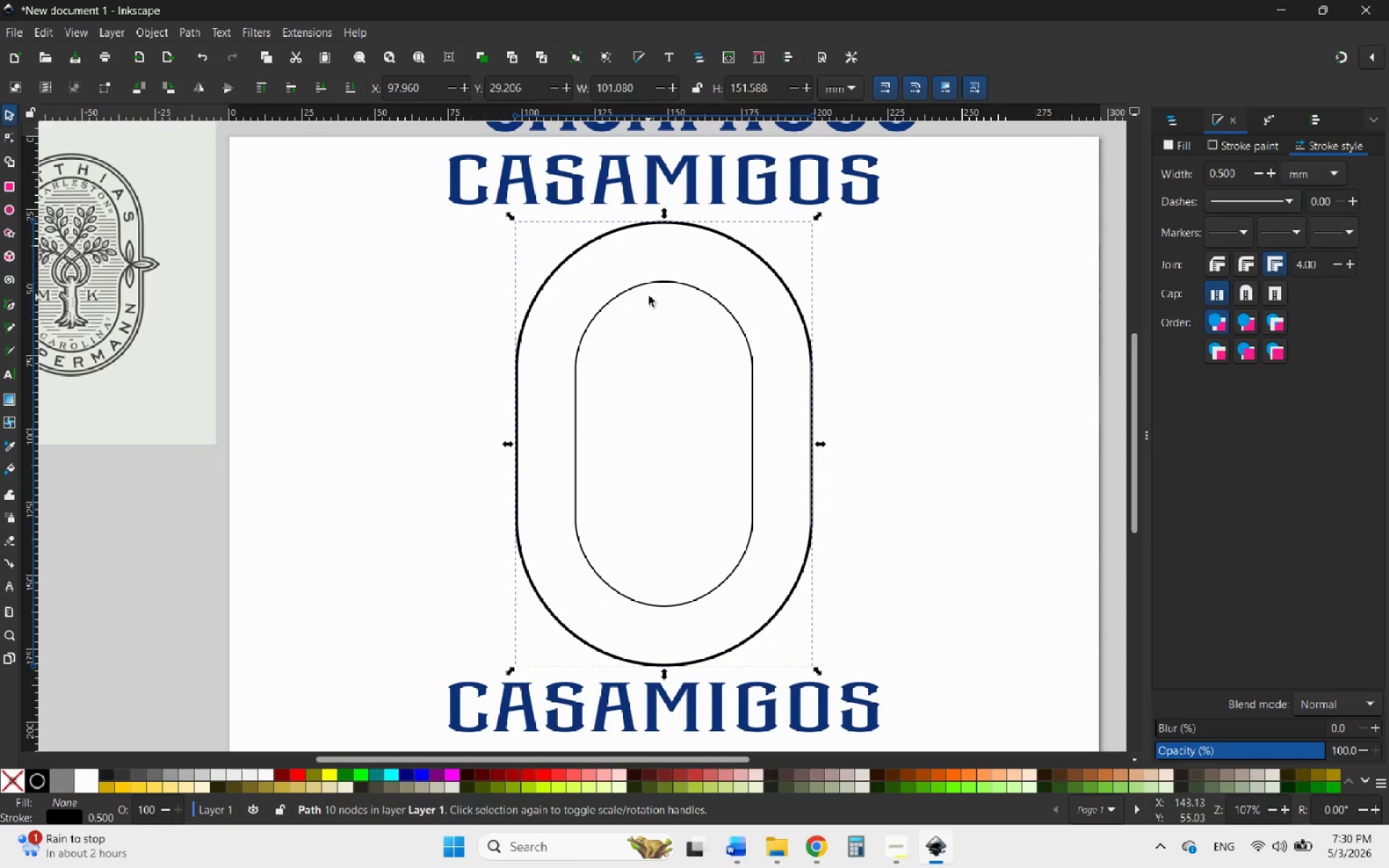 
left_click([642, 284])
 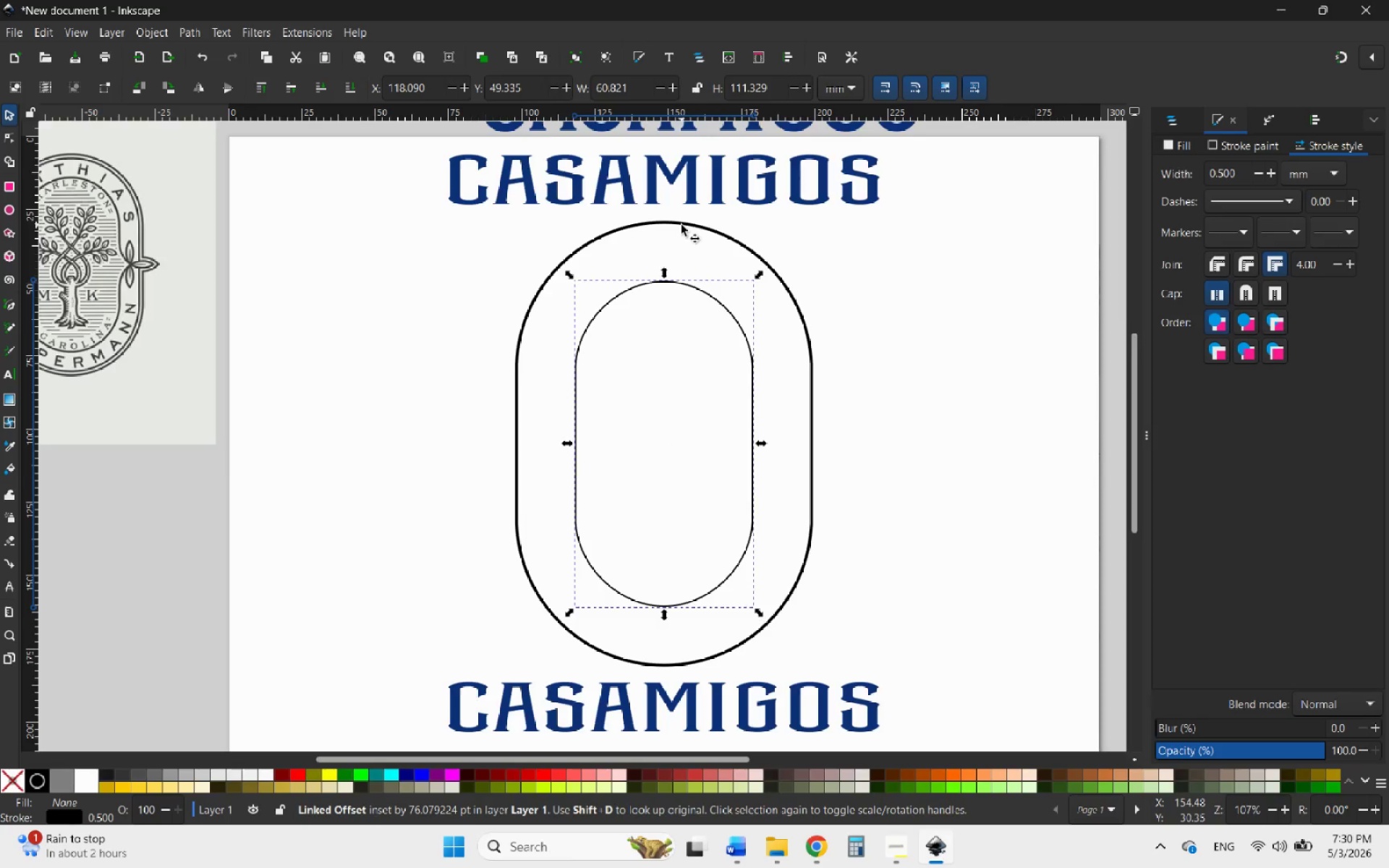 
left_click([676, 224])
 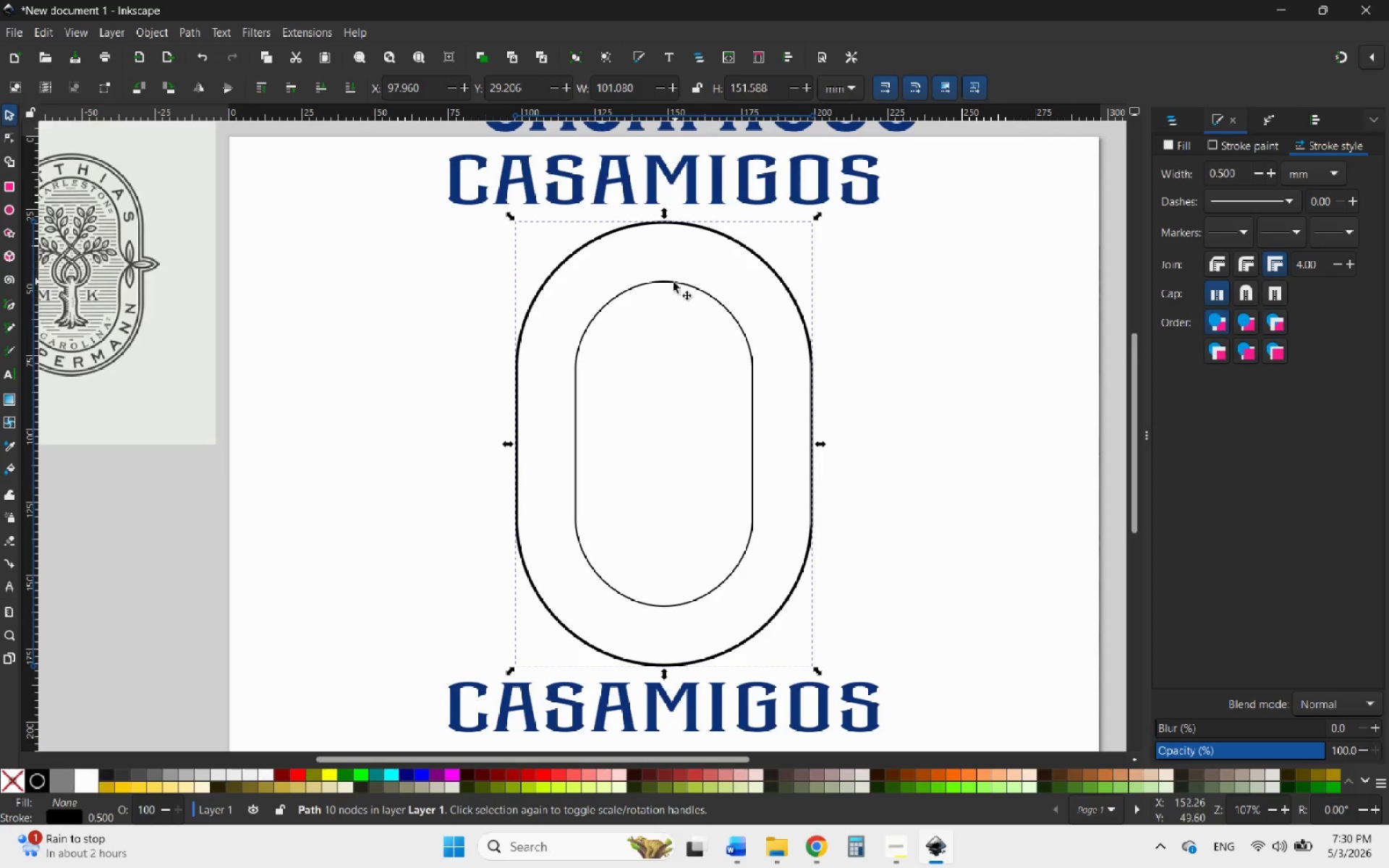 
key(Control+ControlLeft)
 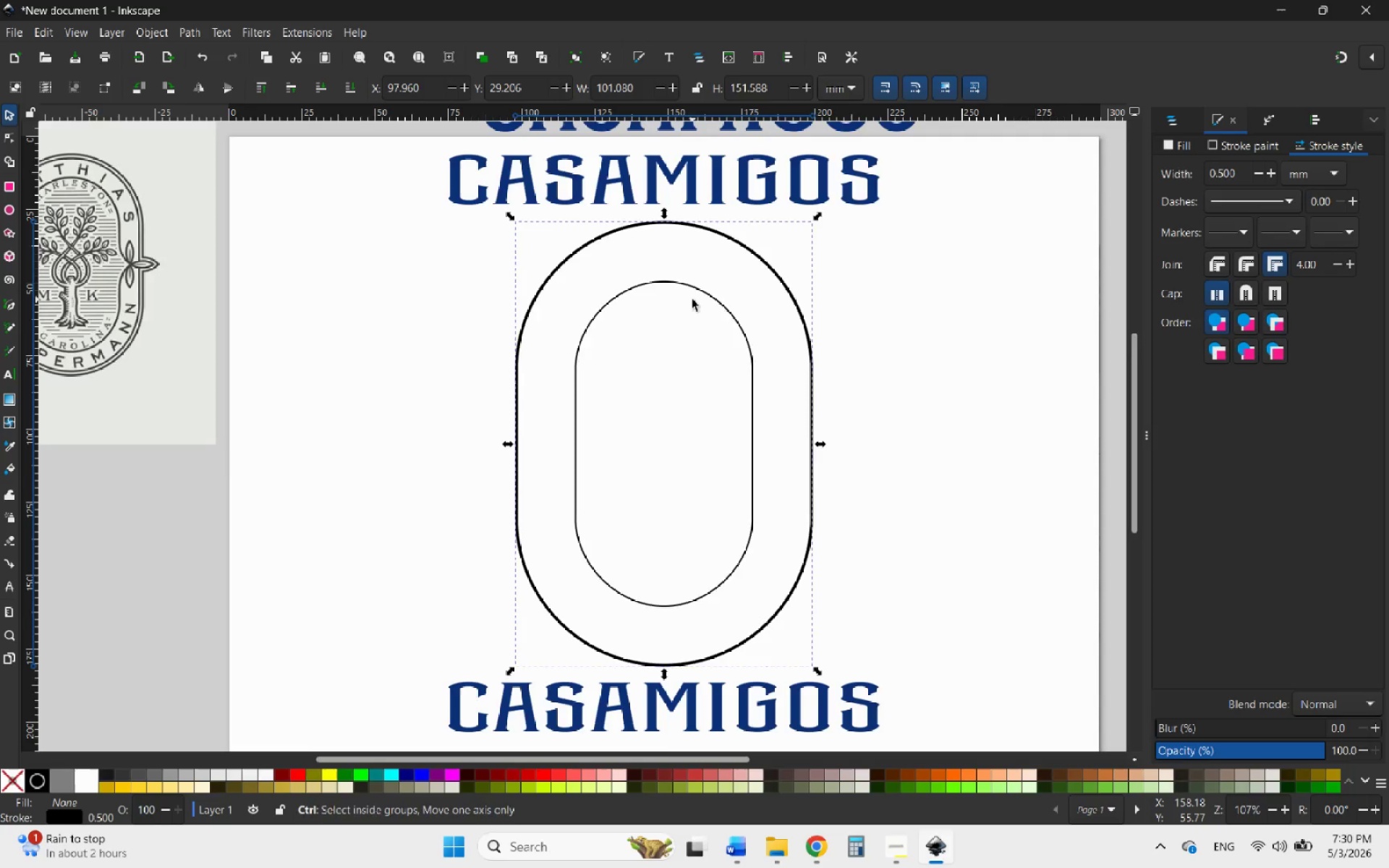 
key(Control+Z)
 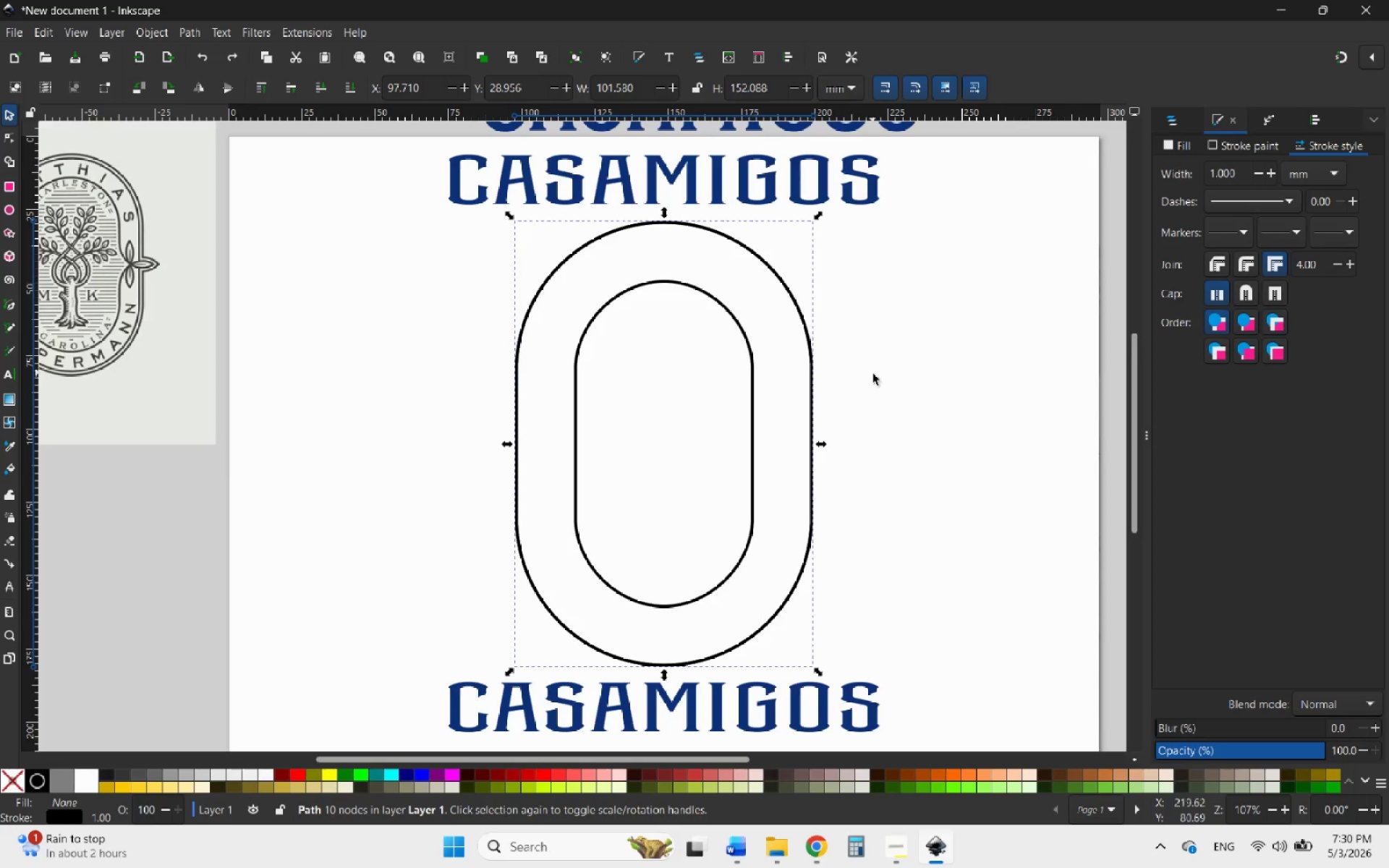 
left_click([873, 374])
 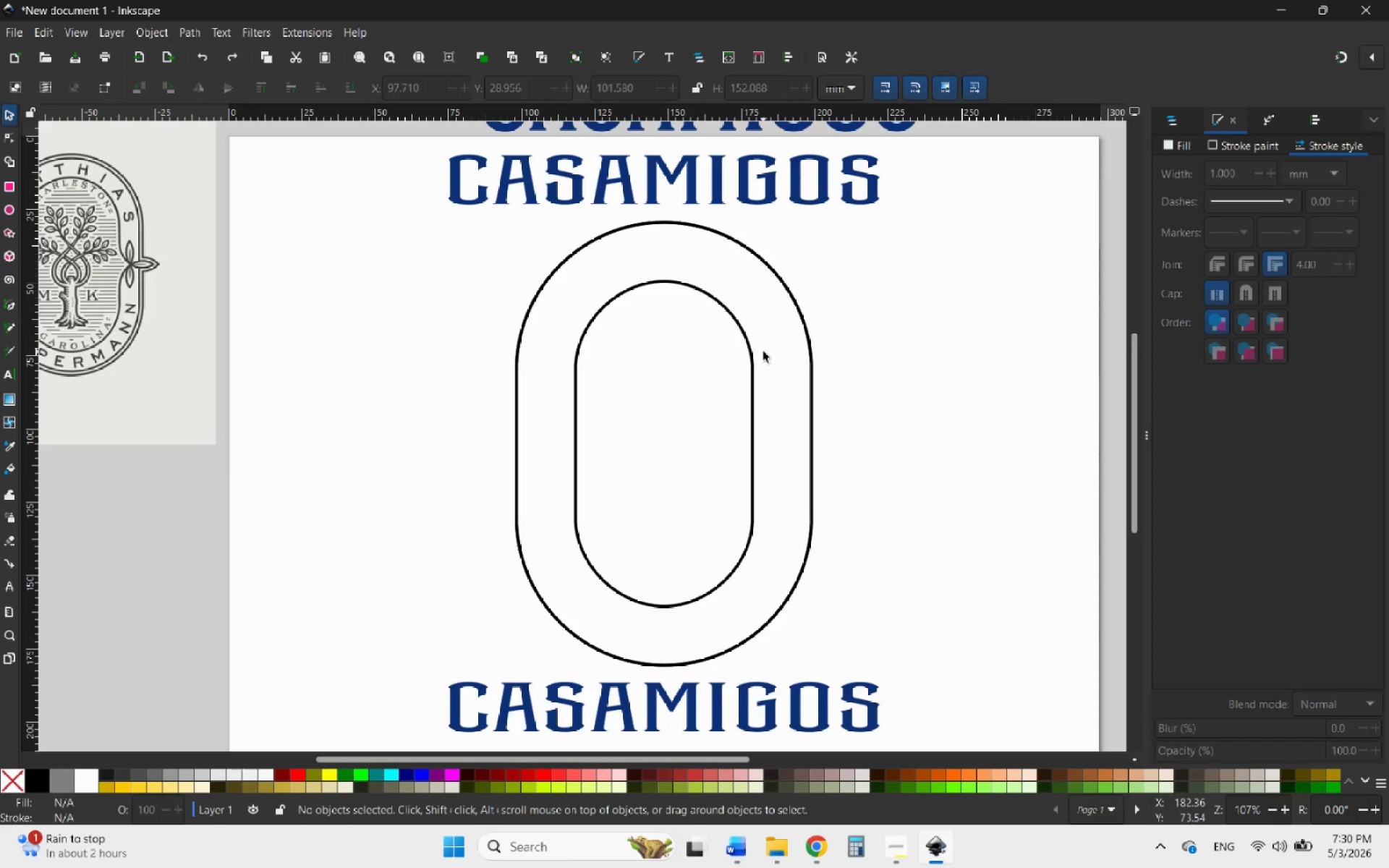 
left_click([753, 352])
 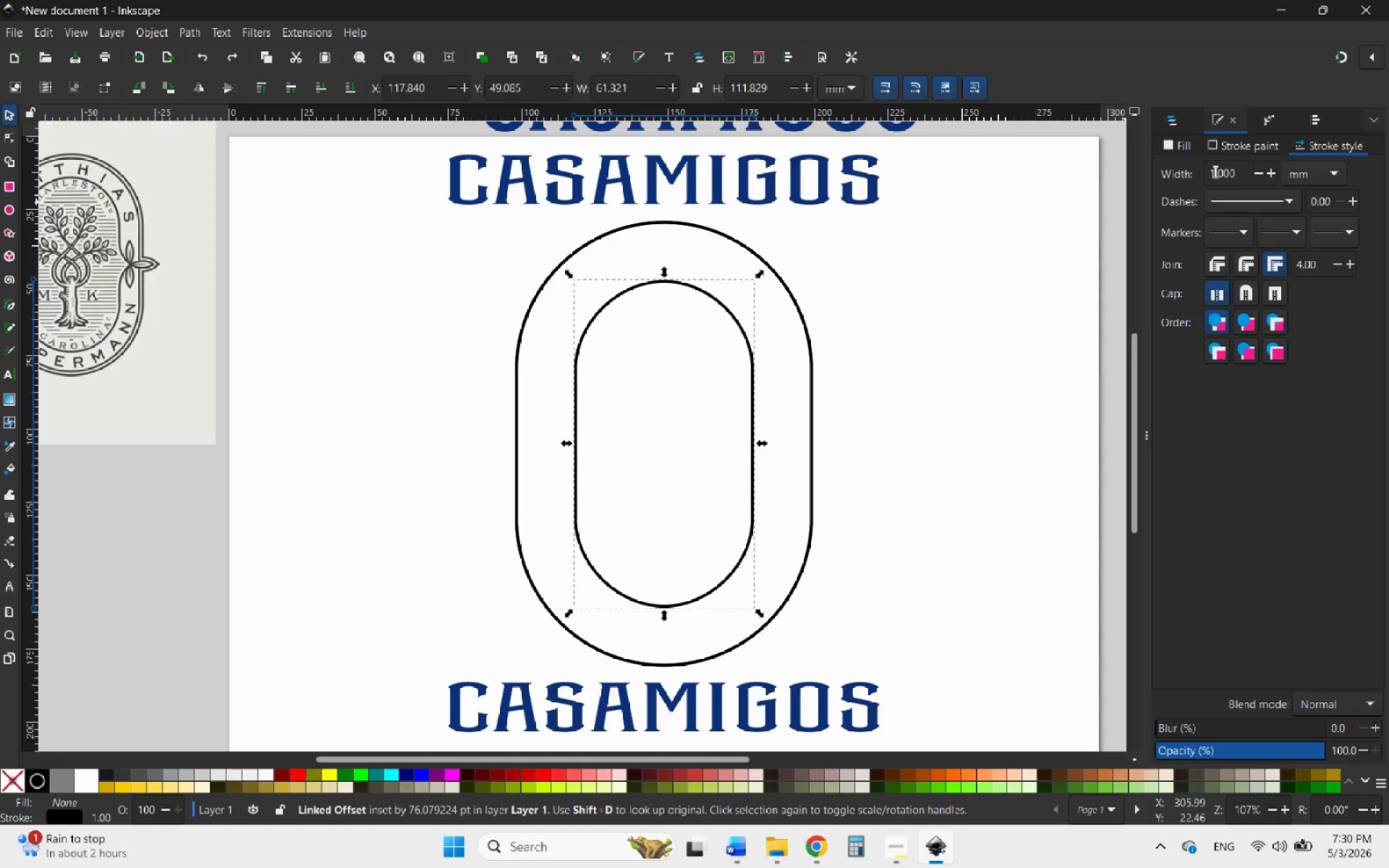 
left_click_drag(start_coordinate=[1222, 174], to_coordinate=[1202, 176])
 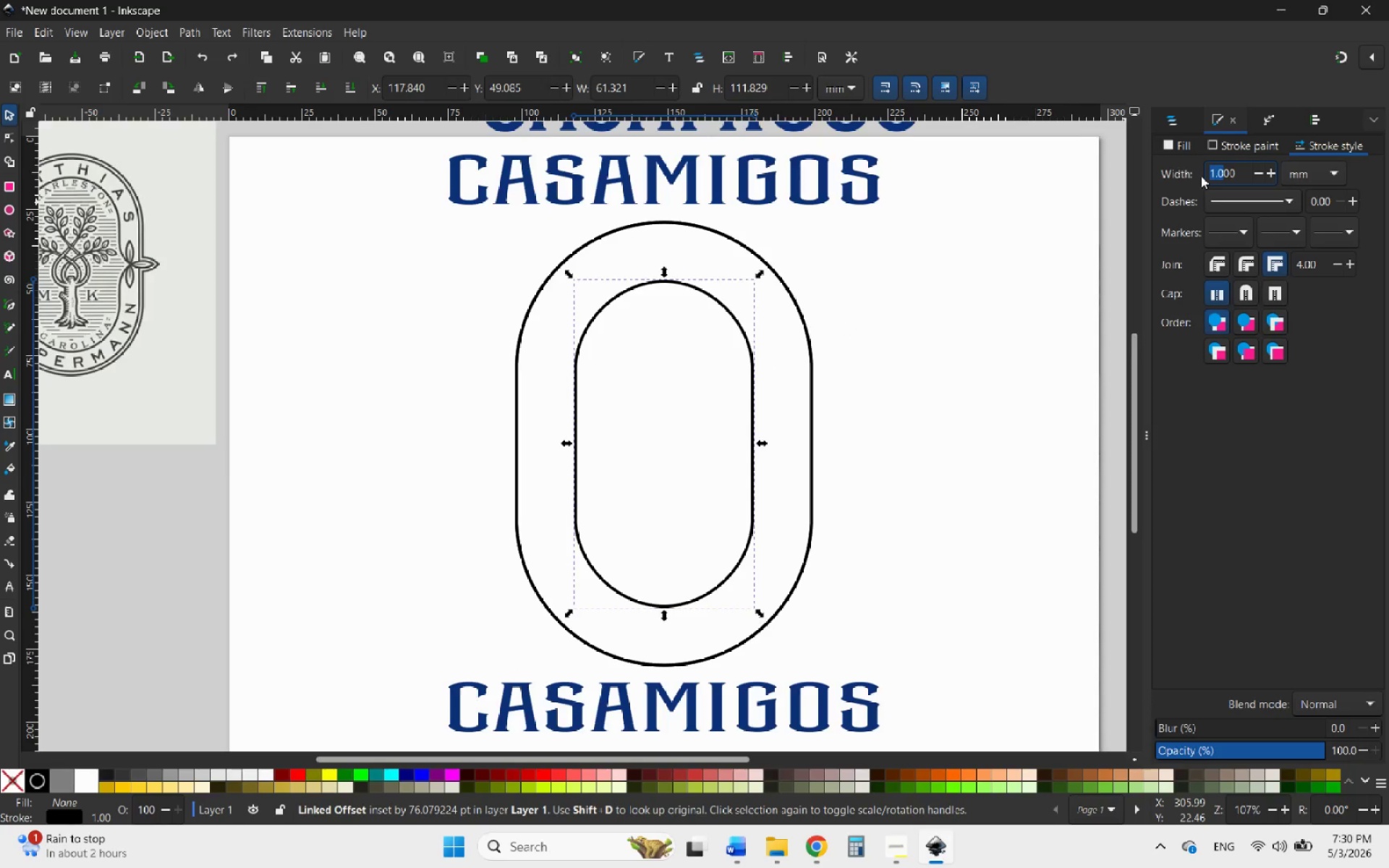 
key(0)
 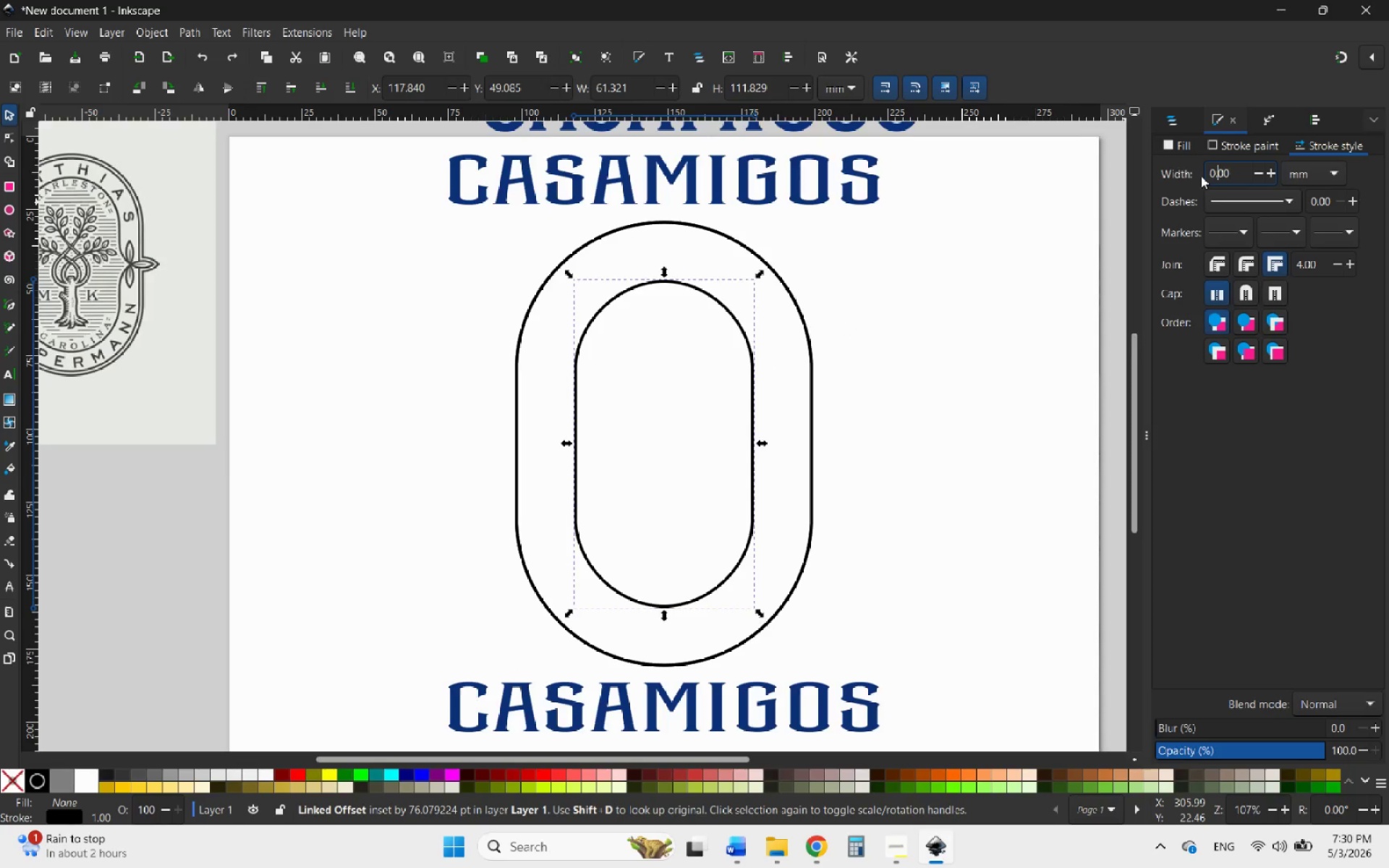 
key(Period)
 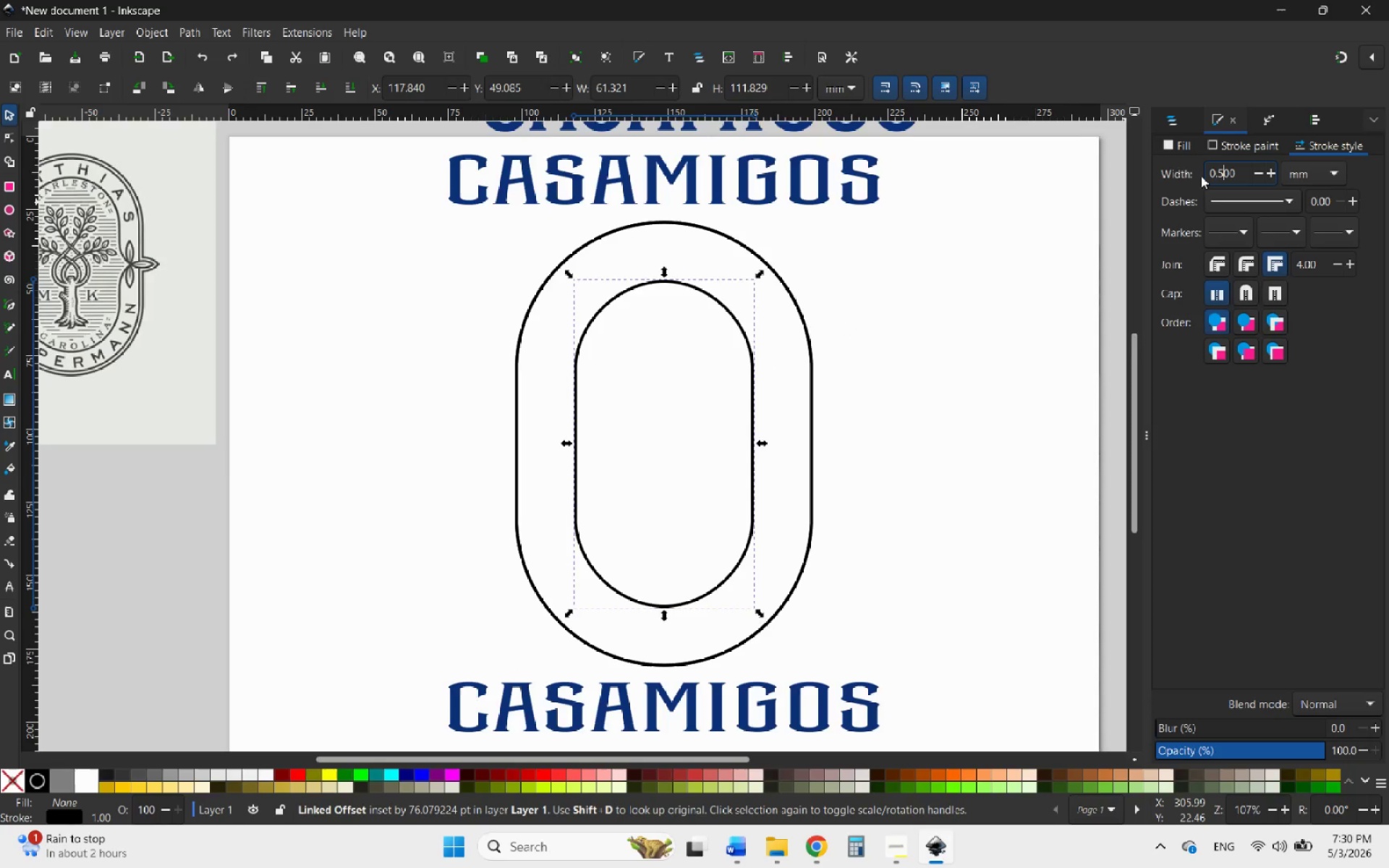 
key(5)
 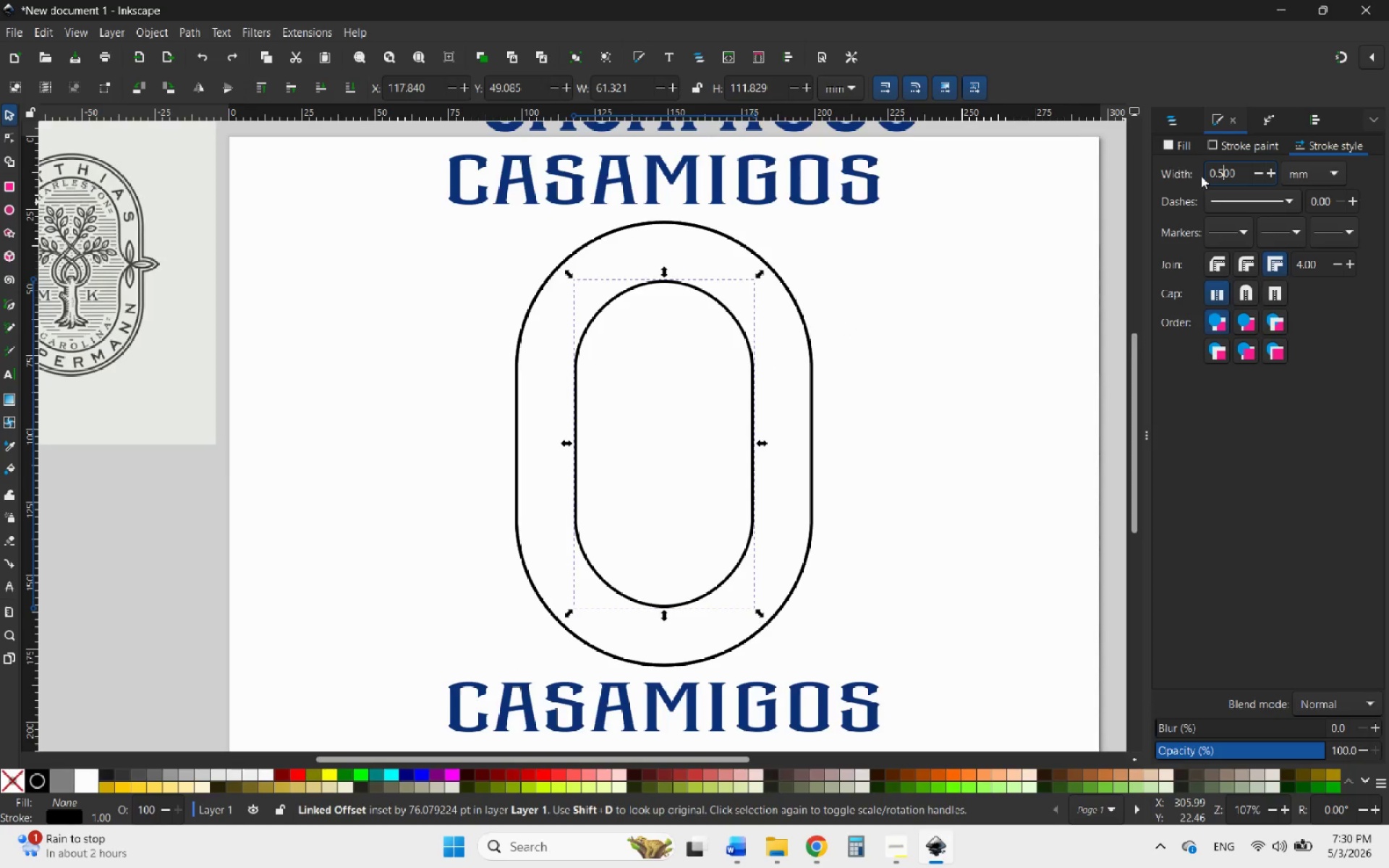 
key(Enter)
 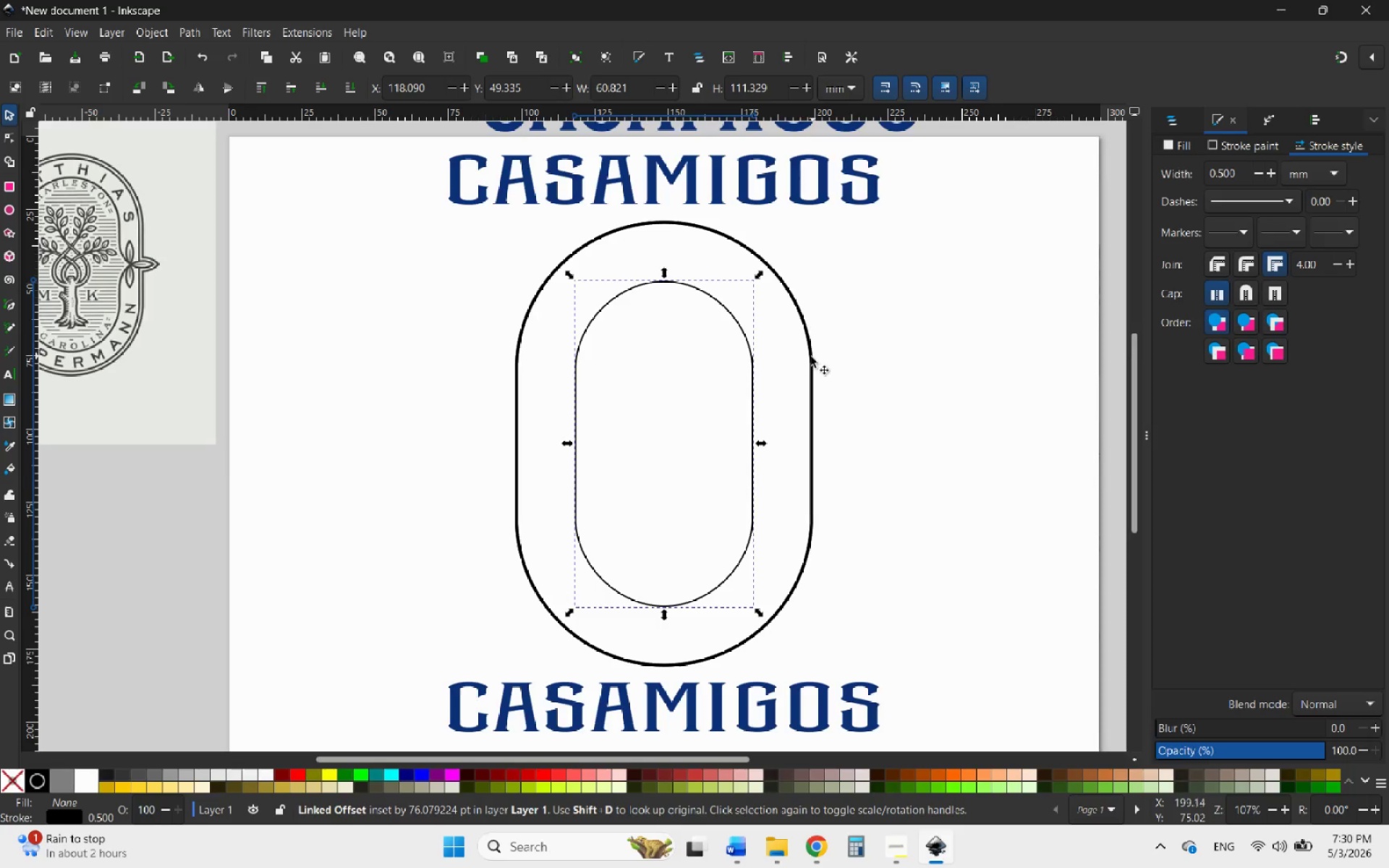 
left_click([811, 357])
 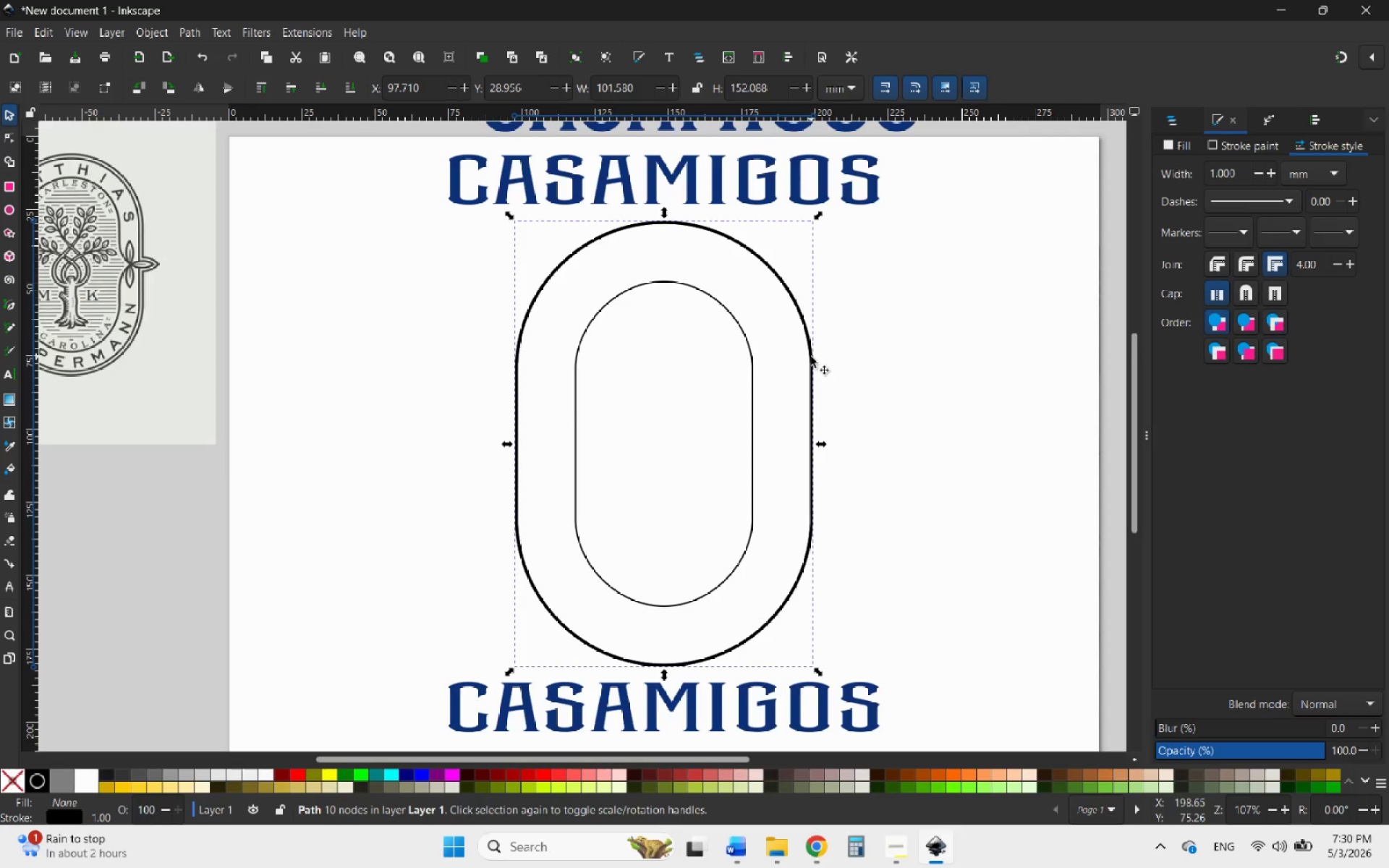 
left_click([869, 393])
 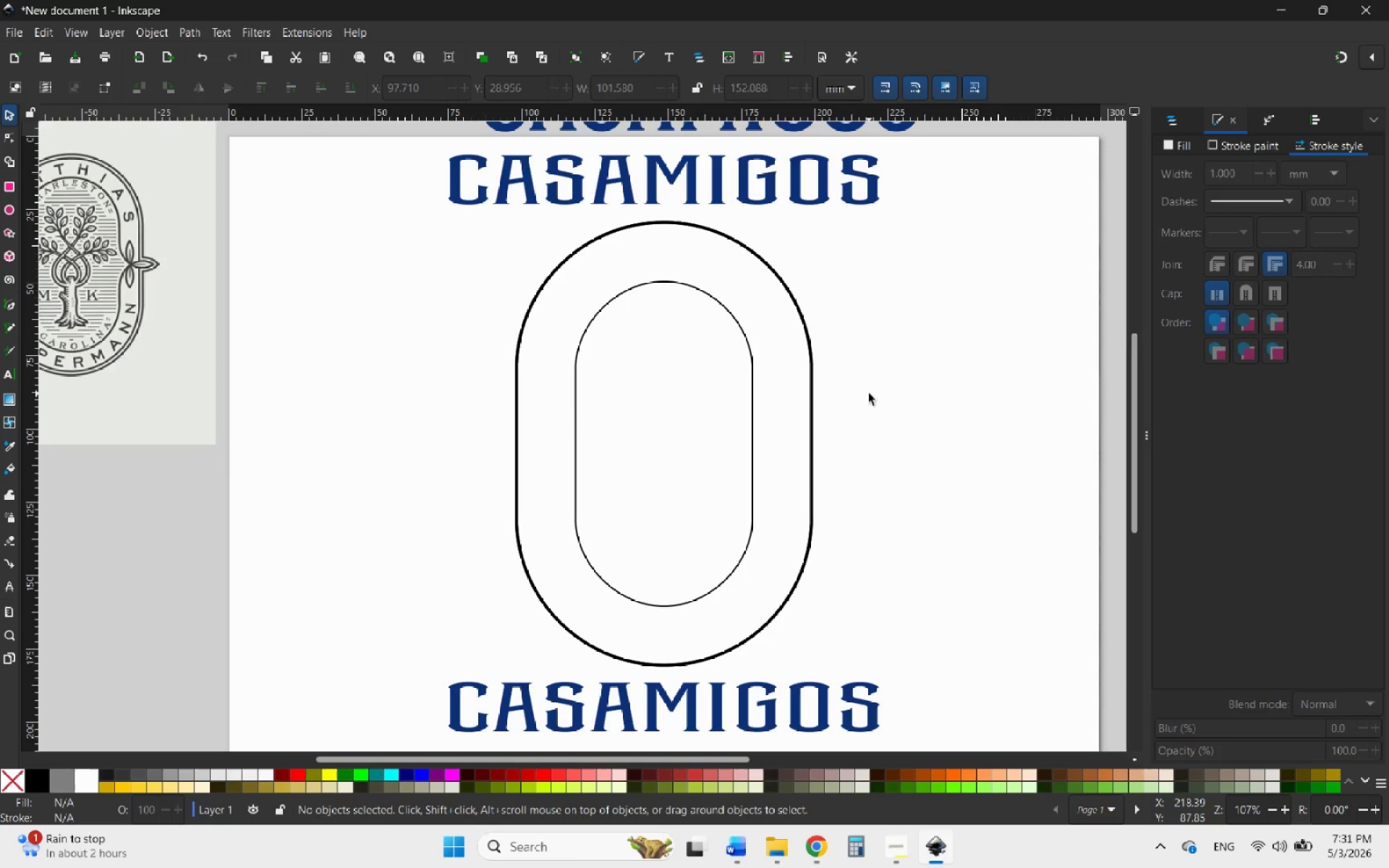 
wait(5.58)
 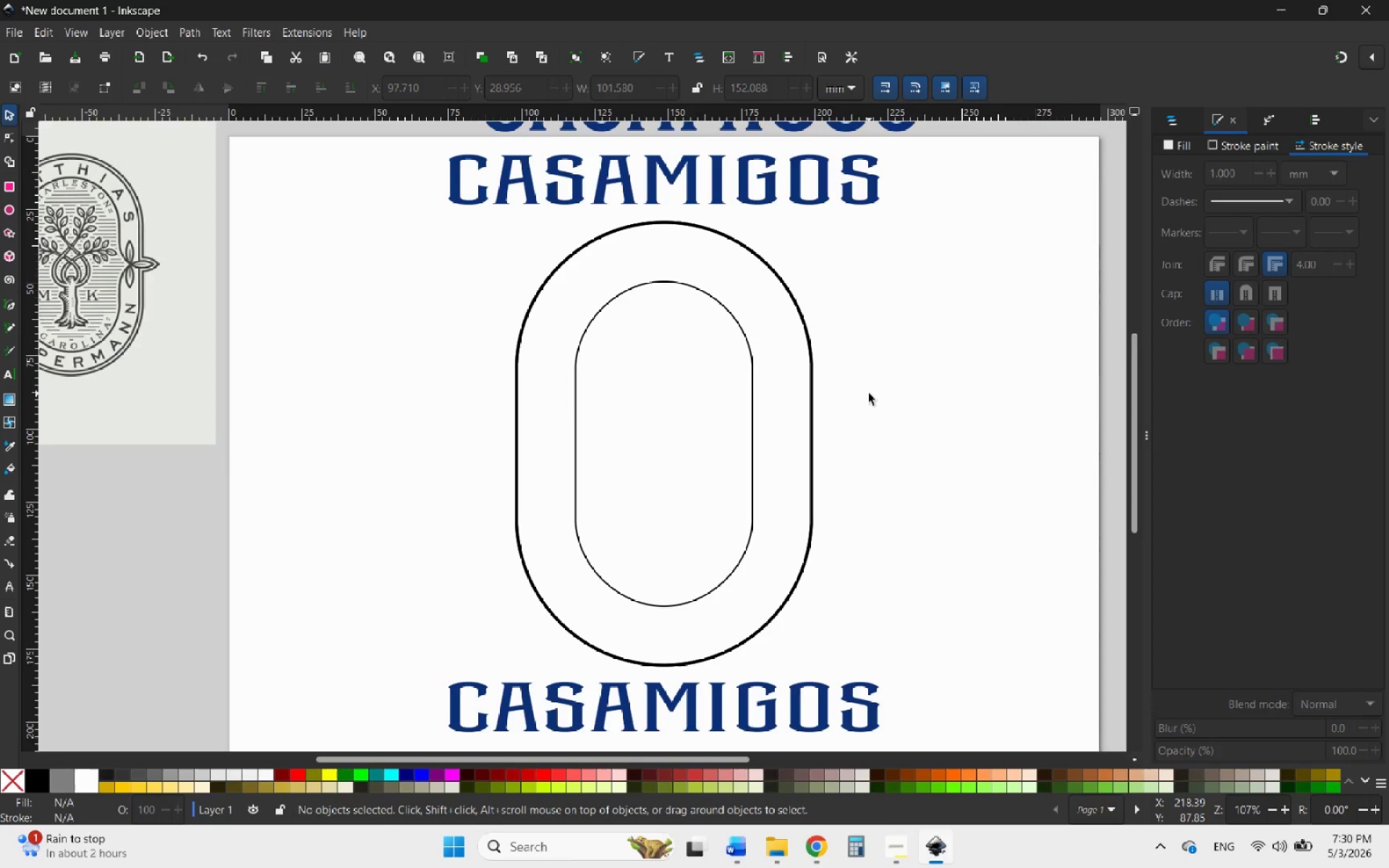 
left_click([614, 297])
 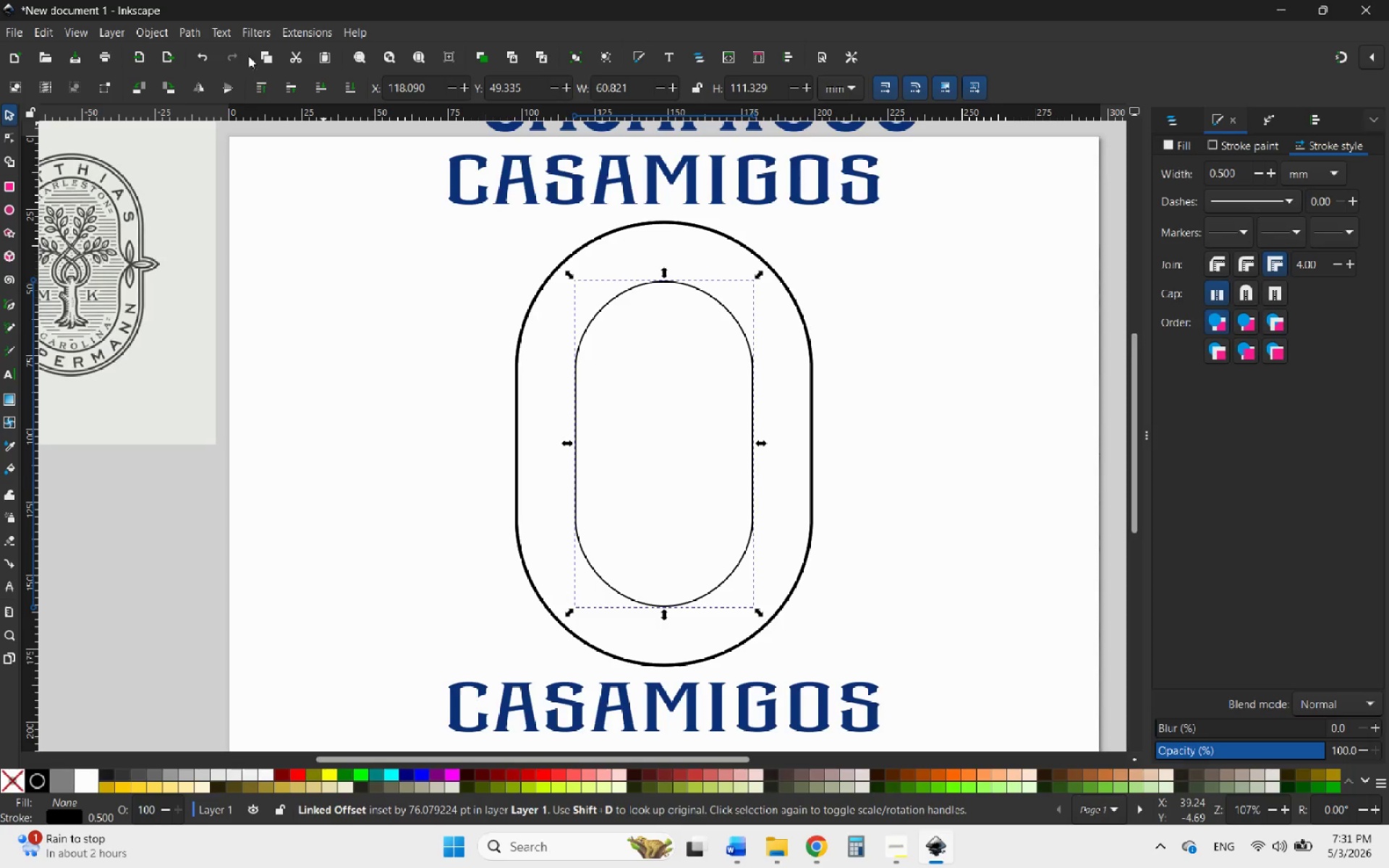 
left_click([190, 34])
 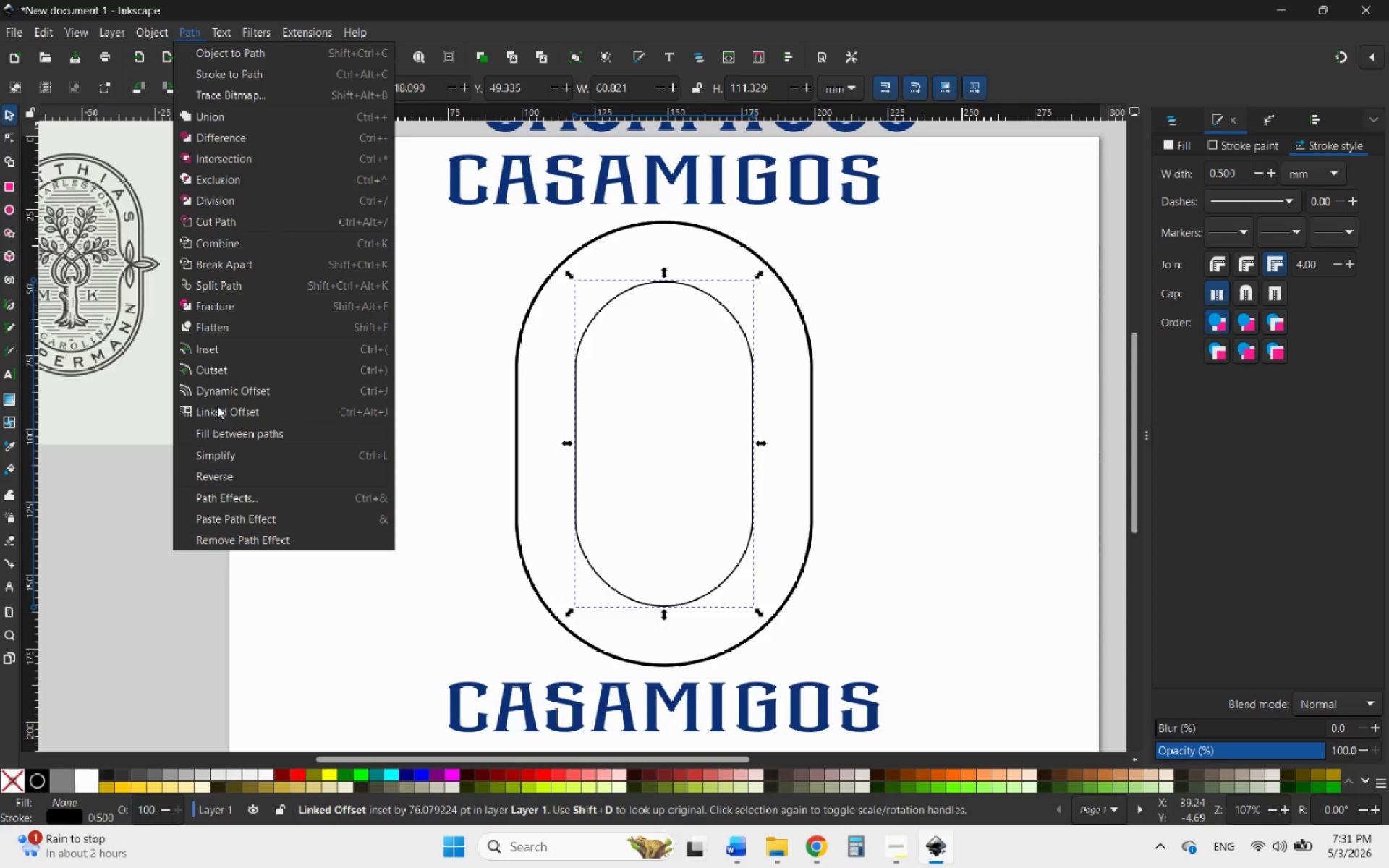 
left_click([211, 407])
 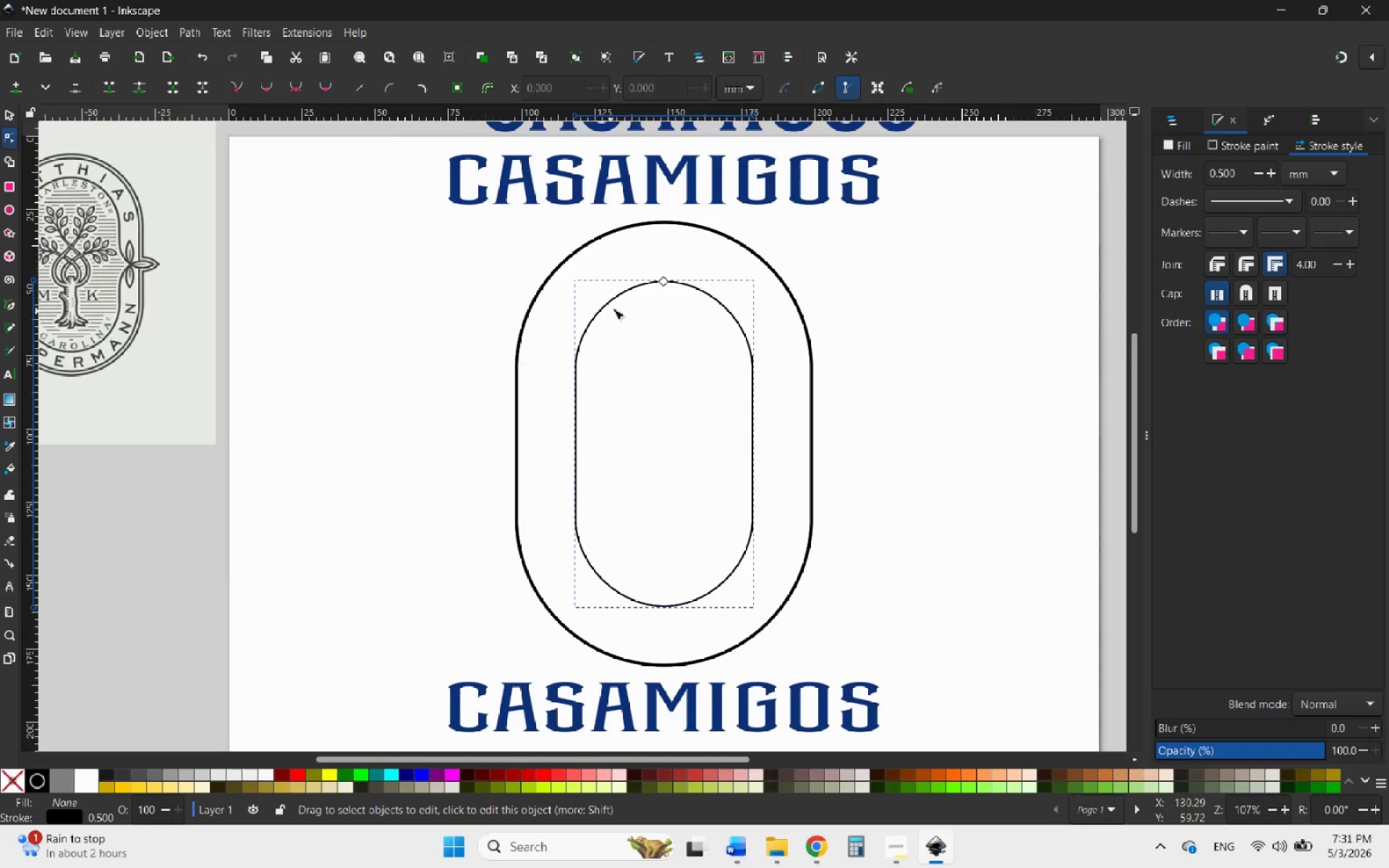 
hold_key(key=AltLeft, duration=1.51)
scroll: coordinate [647, 279], scroll_direction: none, amount: 0.0
 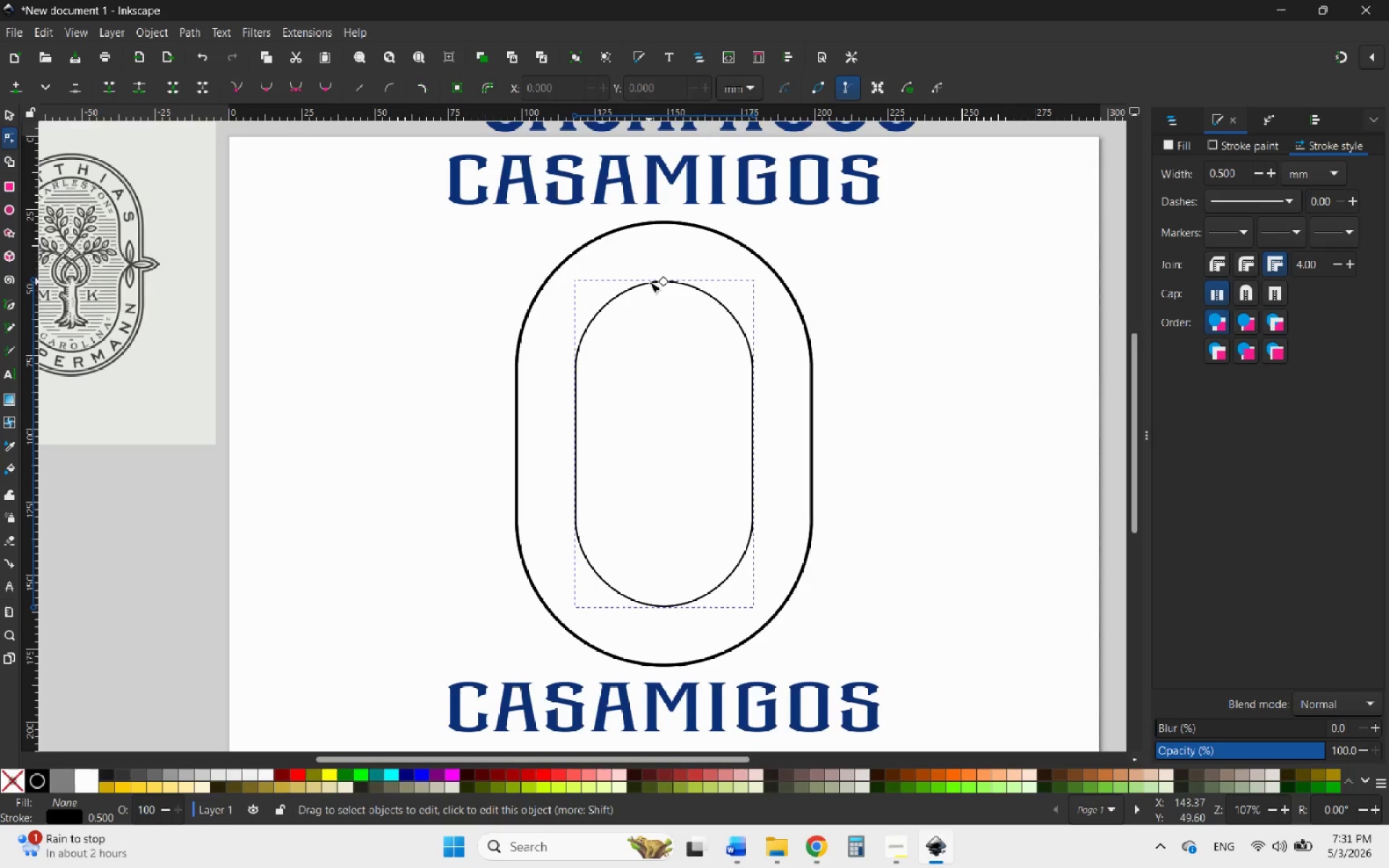 
scroll: coordinate [653, 281], scroll_direction: up, amount: 1.0
 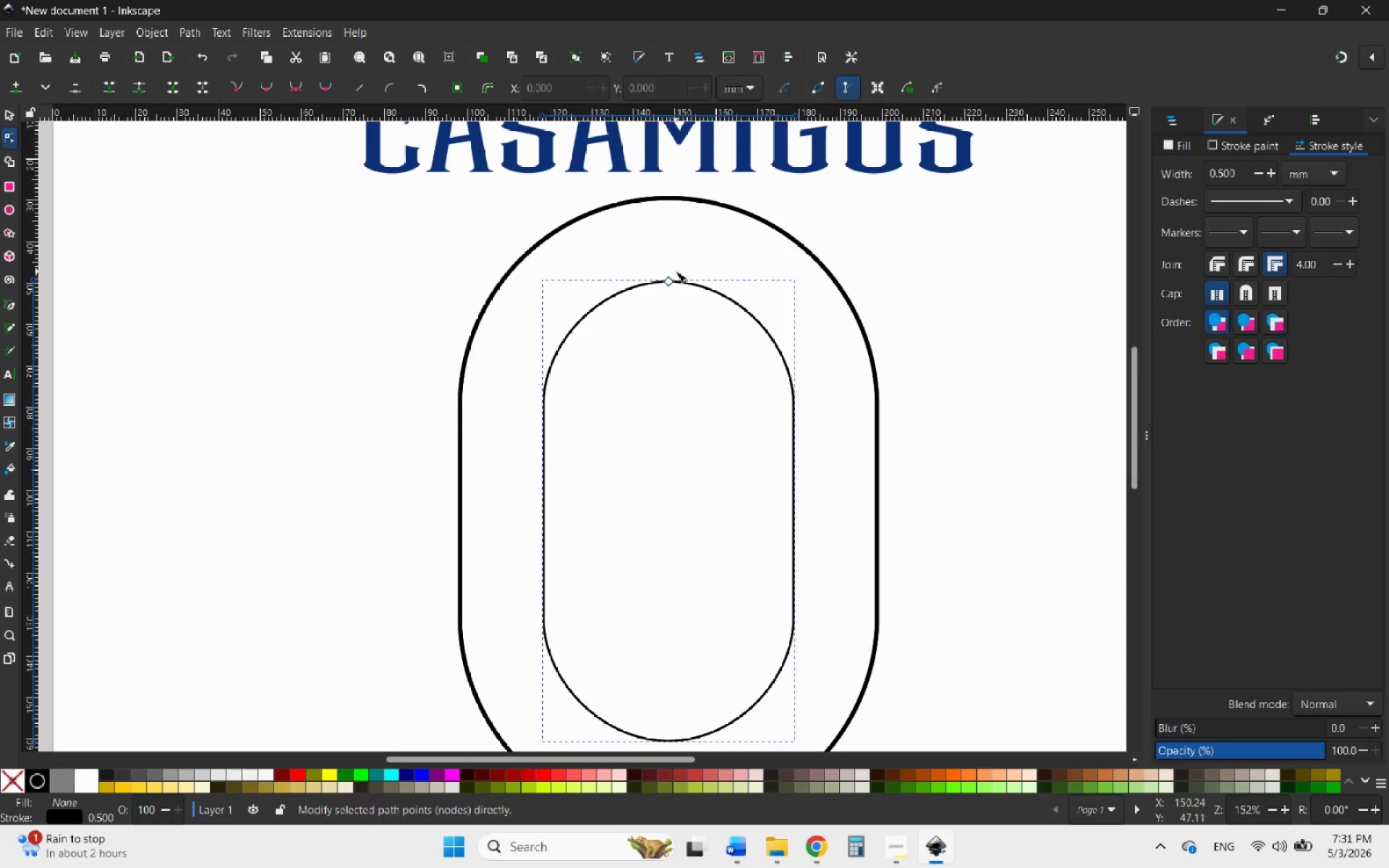 
hold_key(key=ControlLeft, duration=1.64)
scroll: coordinate [676, 271], scroll_direction: up, amount: 3.0
 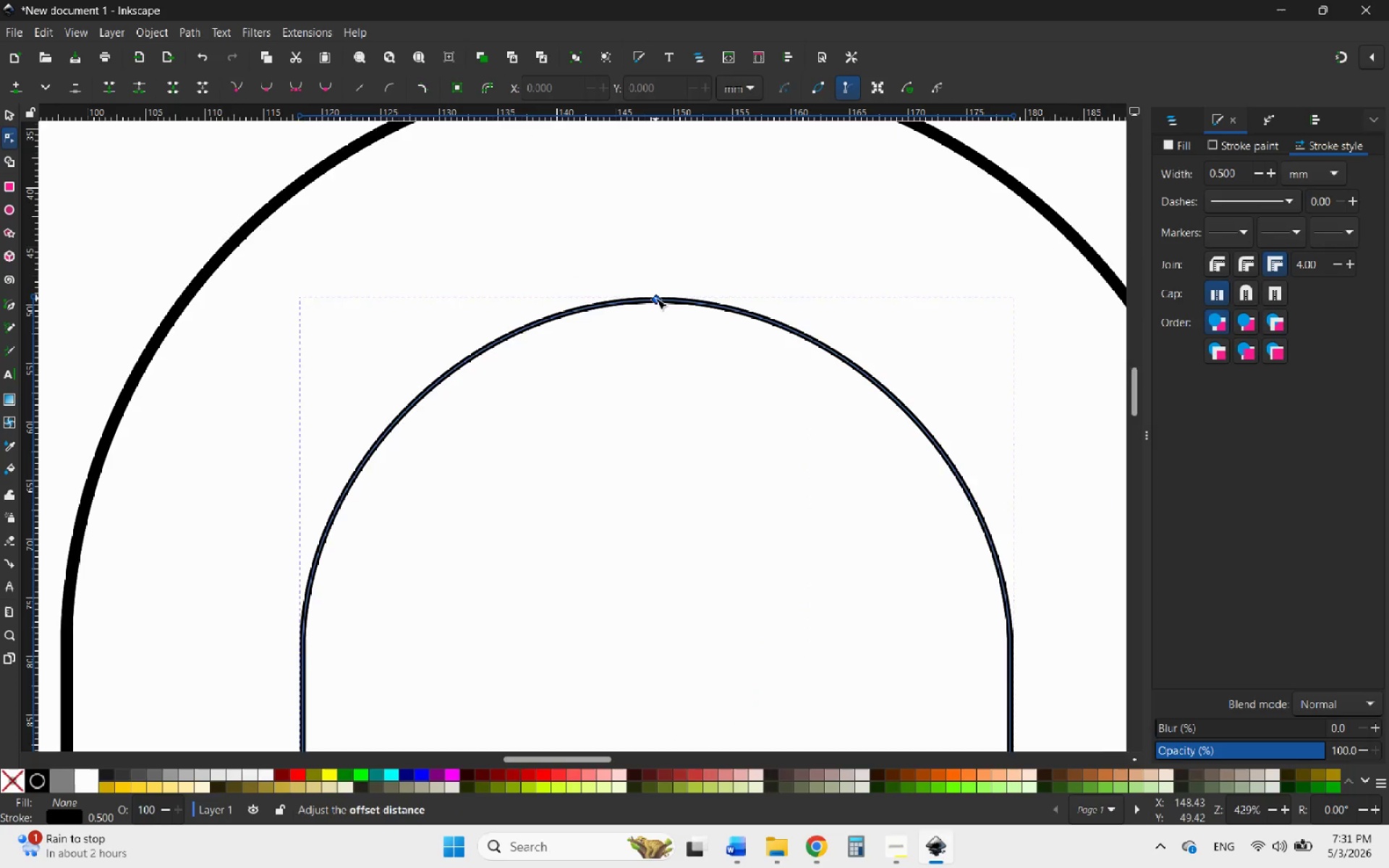 
left_click_drag(start_coordinate=[655, 298], to_coordinate=[661, 277])
 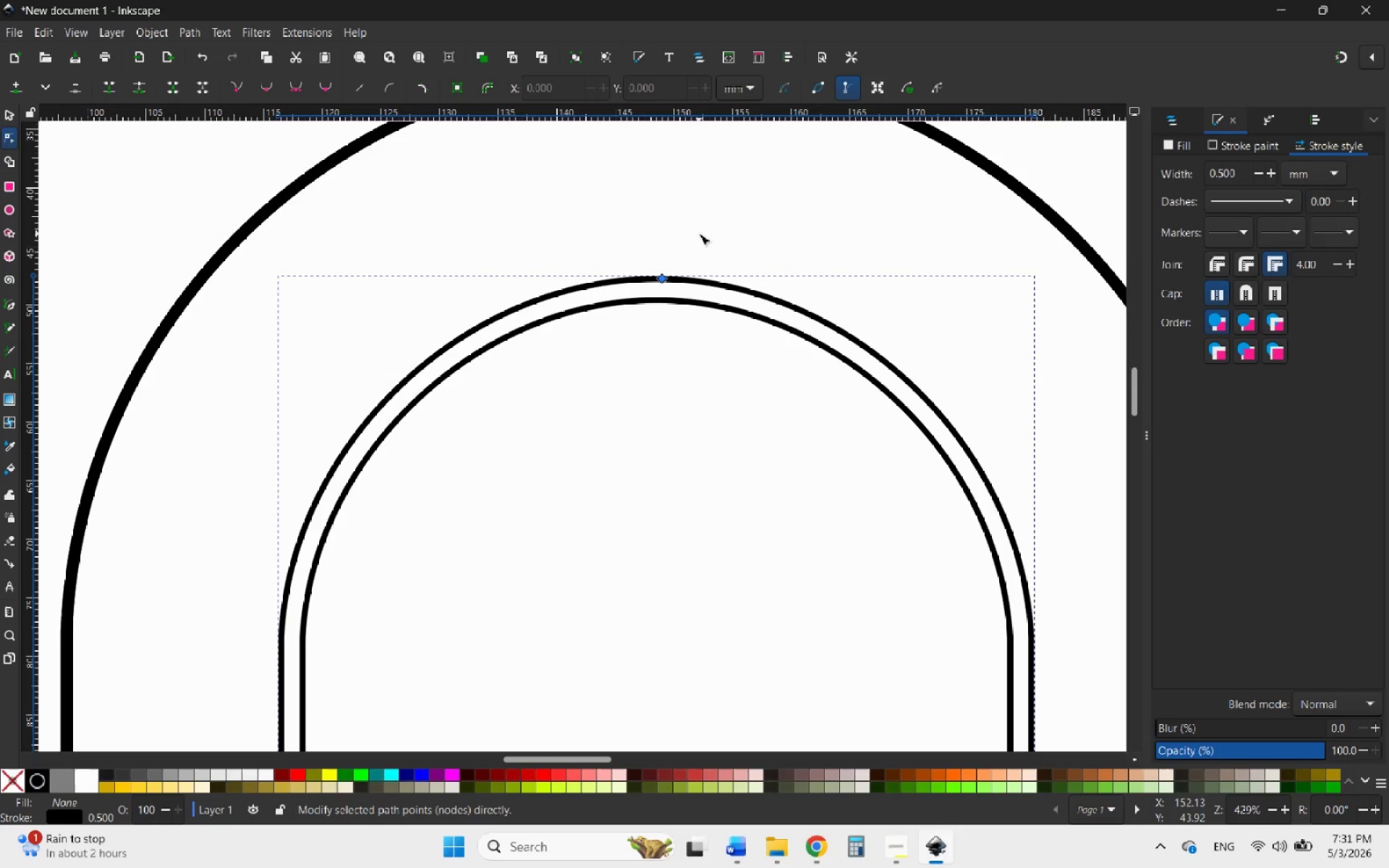 
hold_key(key=ControlLeft, duration=1.67)
scroll: coordinate [684, 243], scroll_direction: down, amount: 2.0
 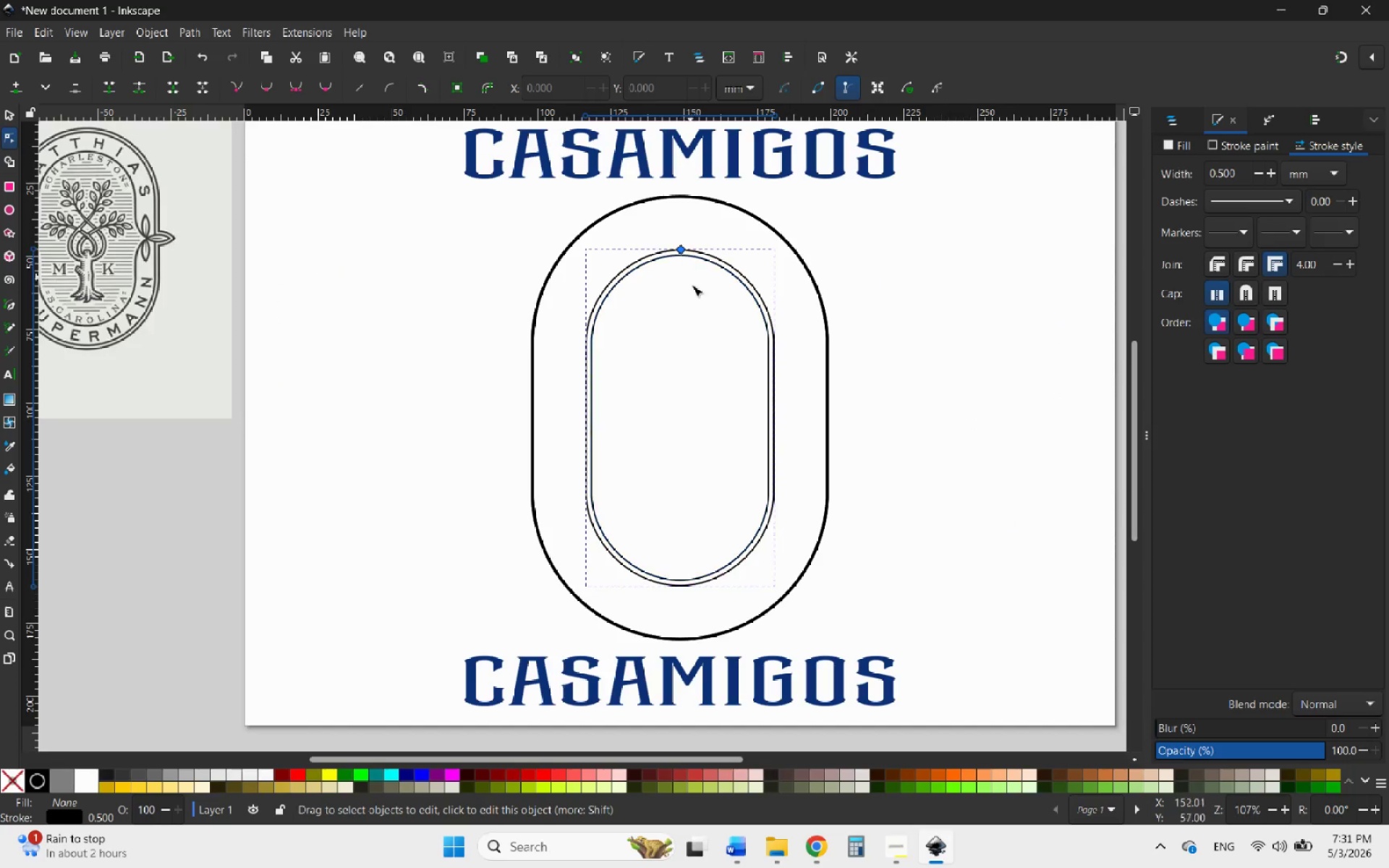 
scroll: coordinate [700, 349], scroll_direction: up, amount: 2.0
 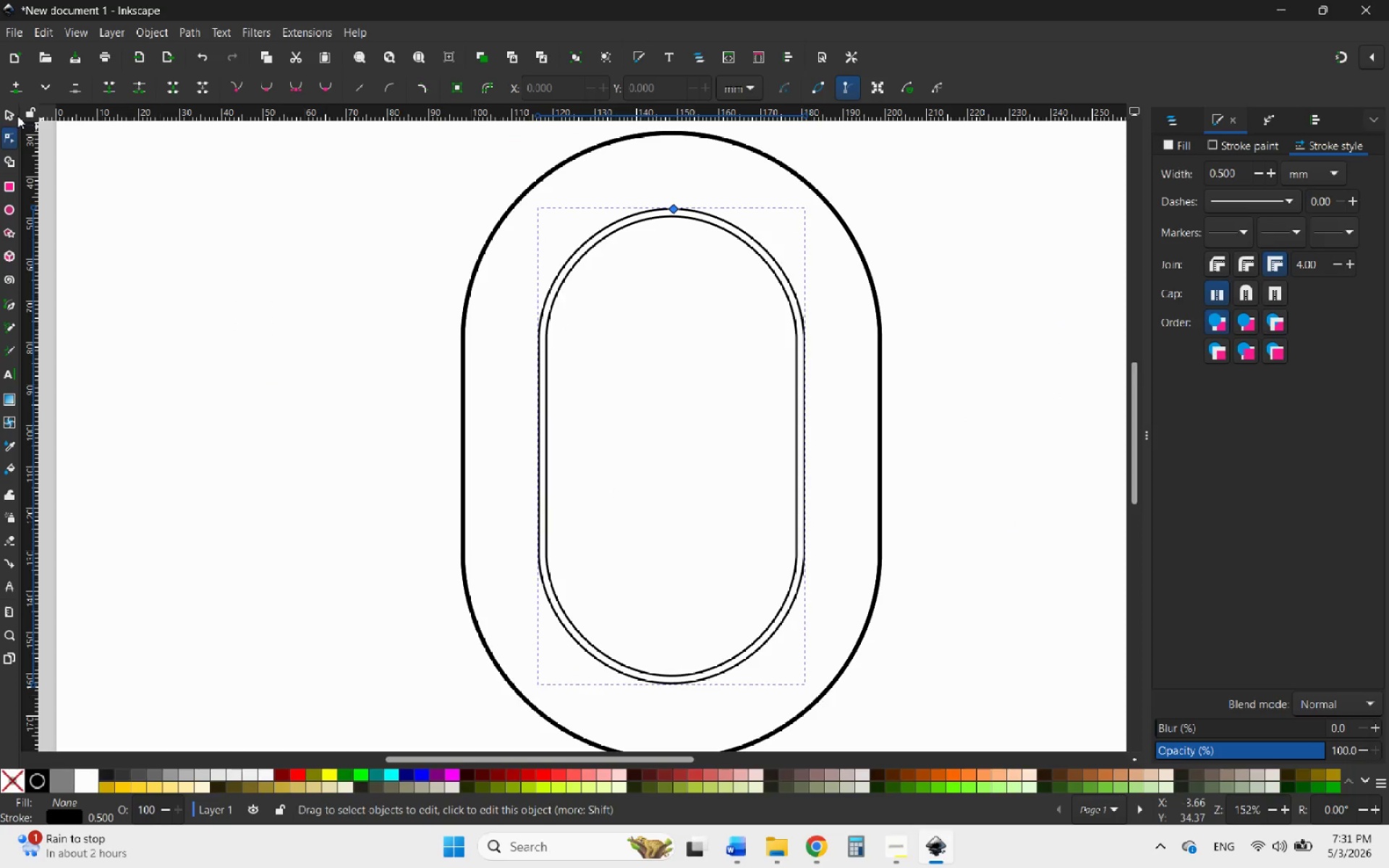 
hold_key(key=ControlLeft, duration=0.73)
 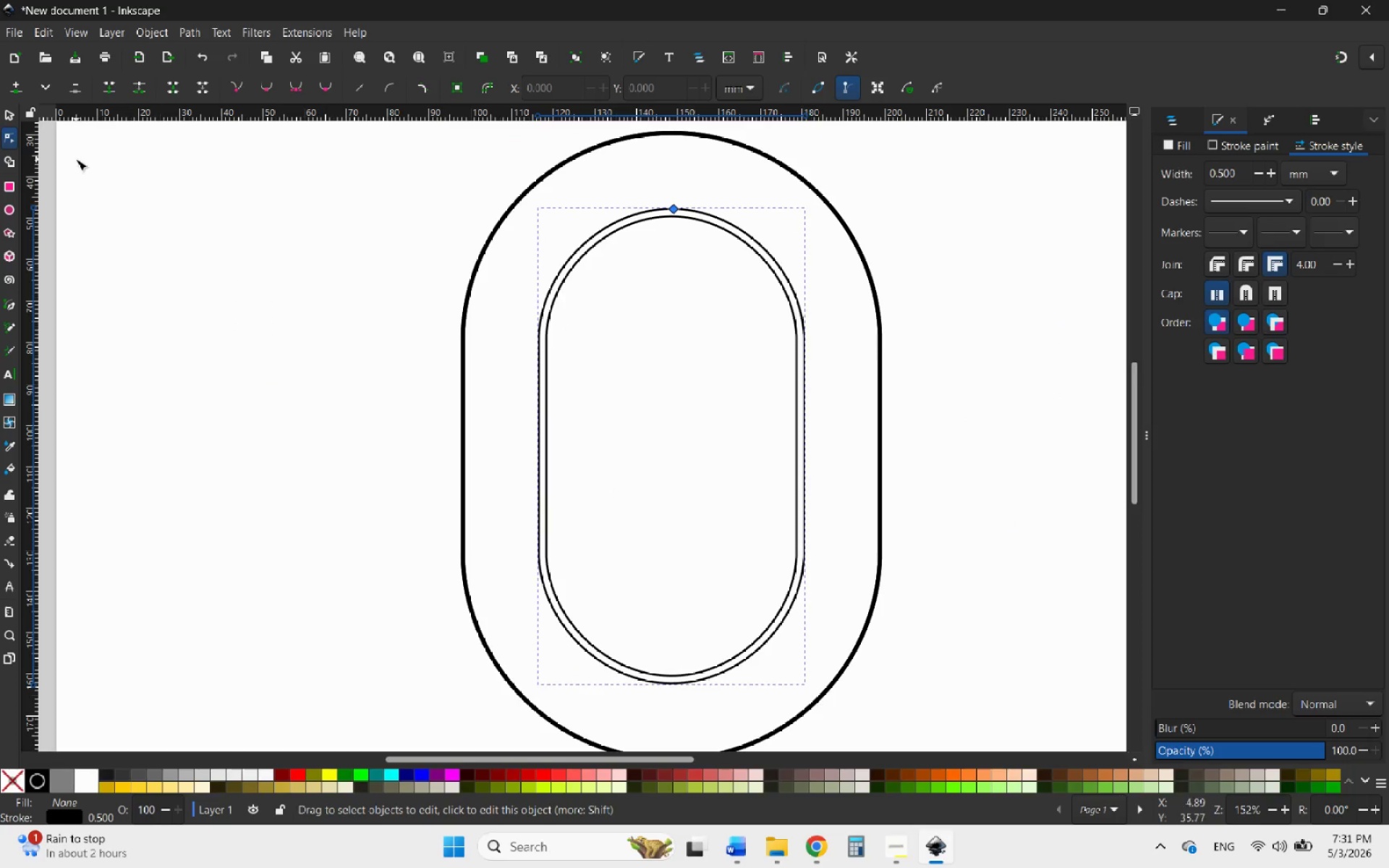 
left_click([7, 115])
 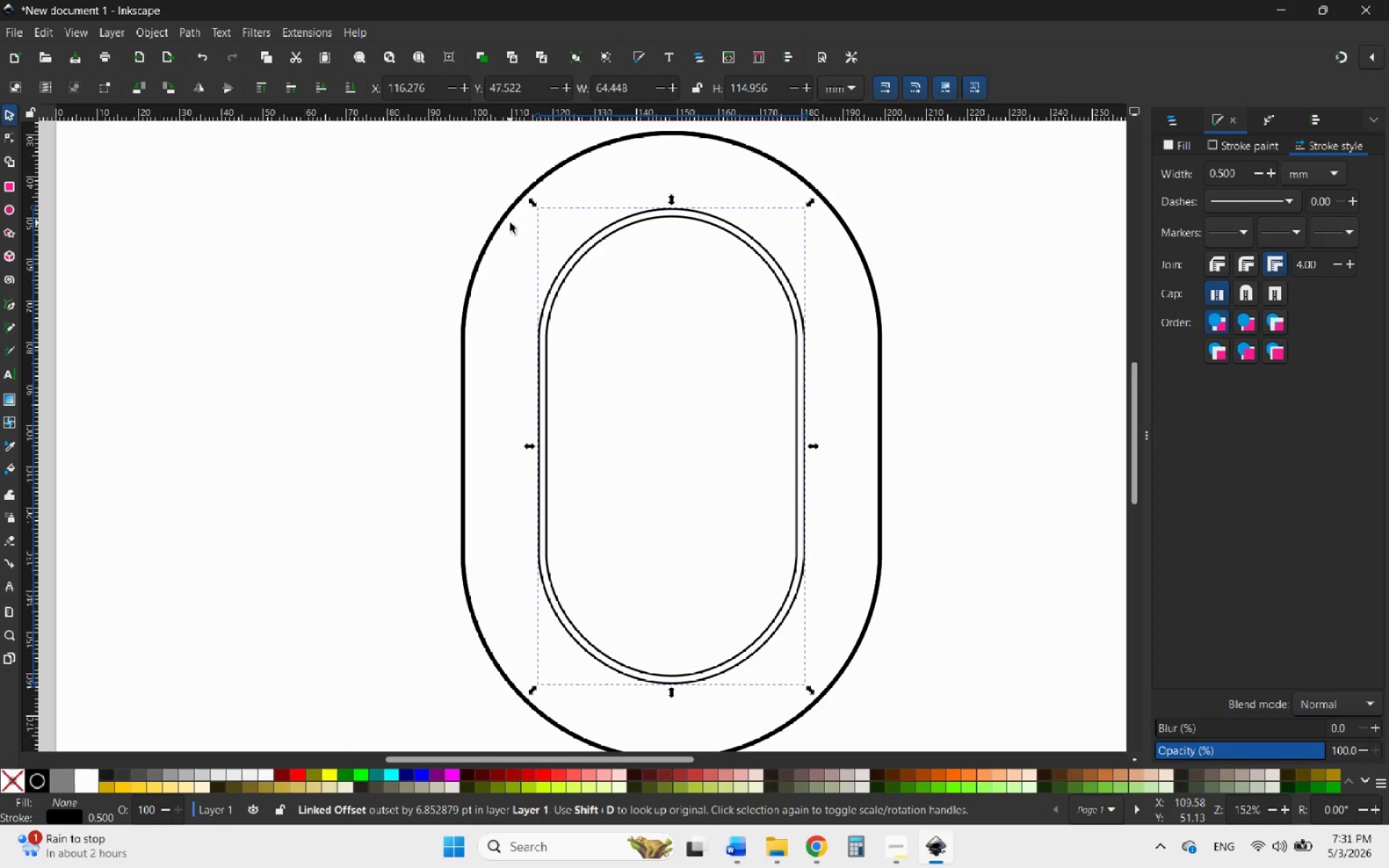 
left_click([502, 224])
 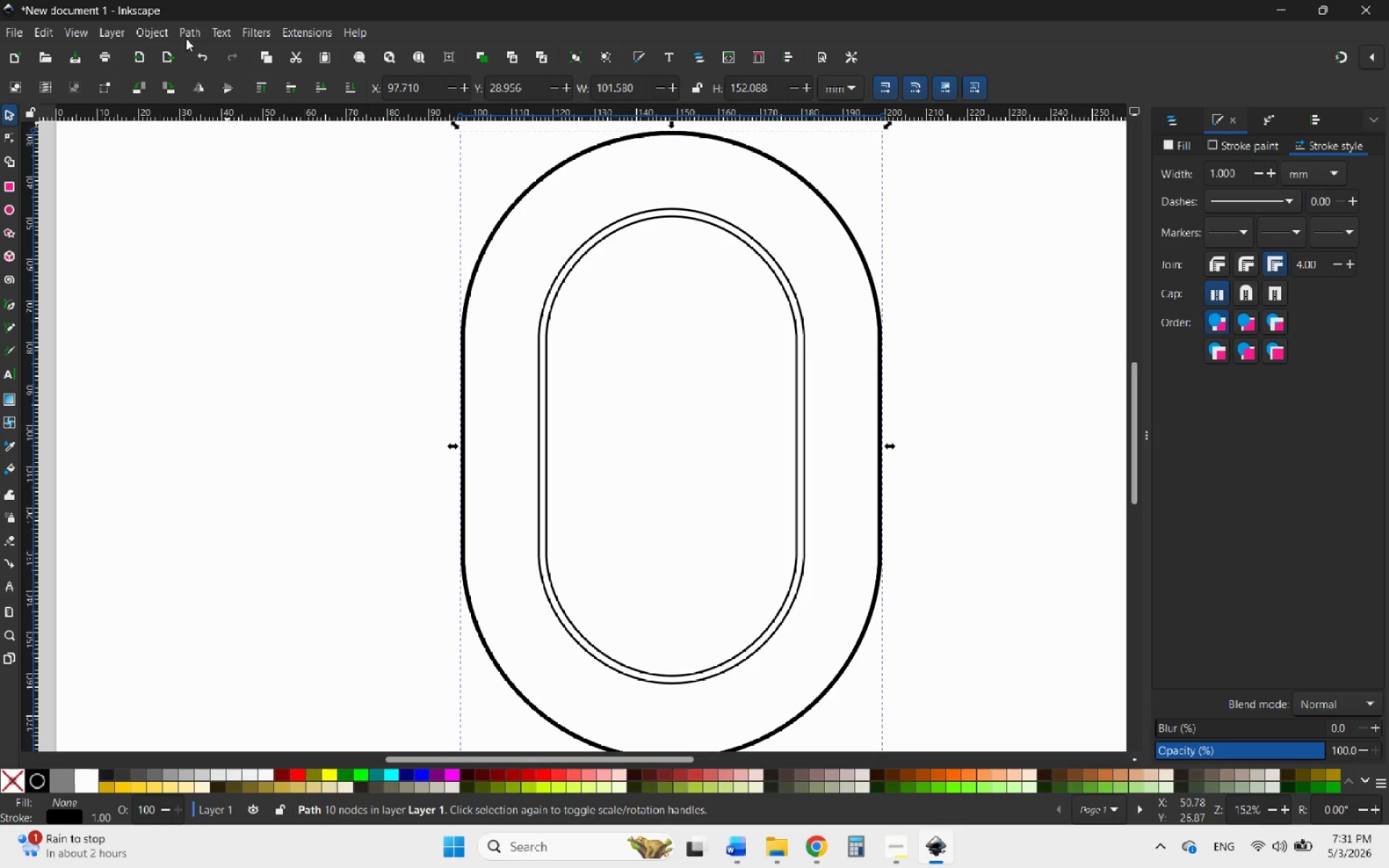 
left_click([181, 32])
 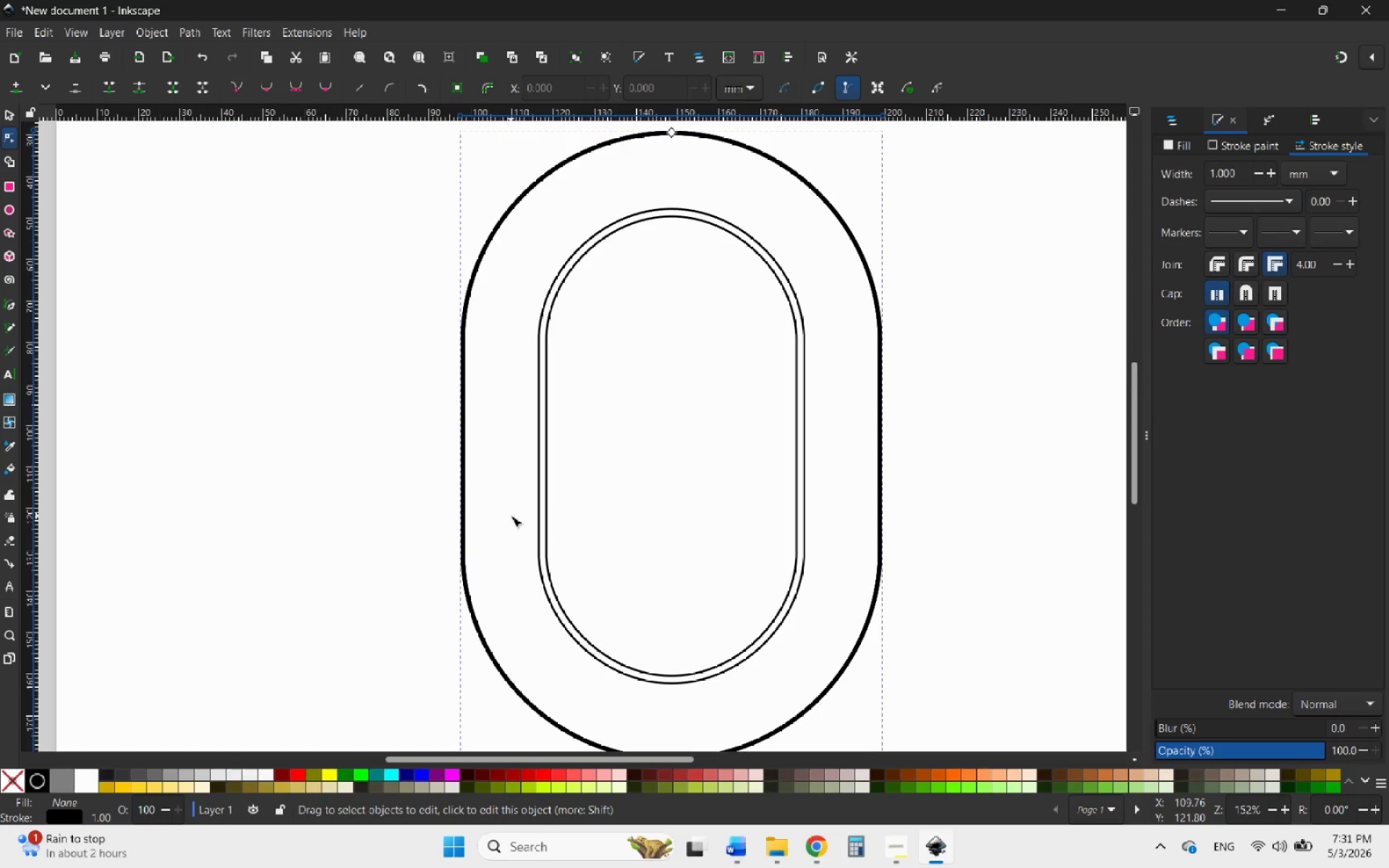 
wait(5.08)
 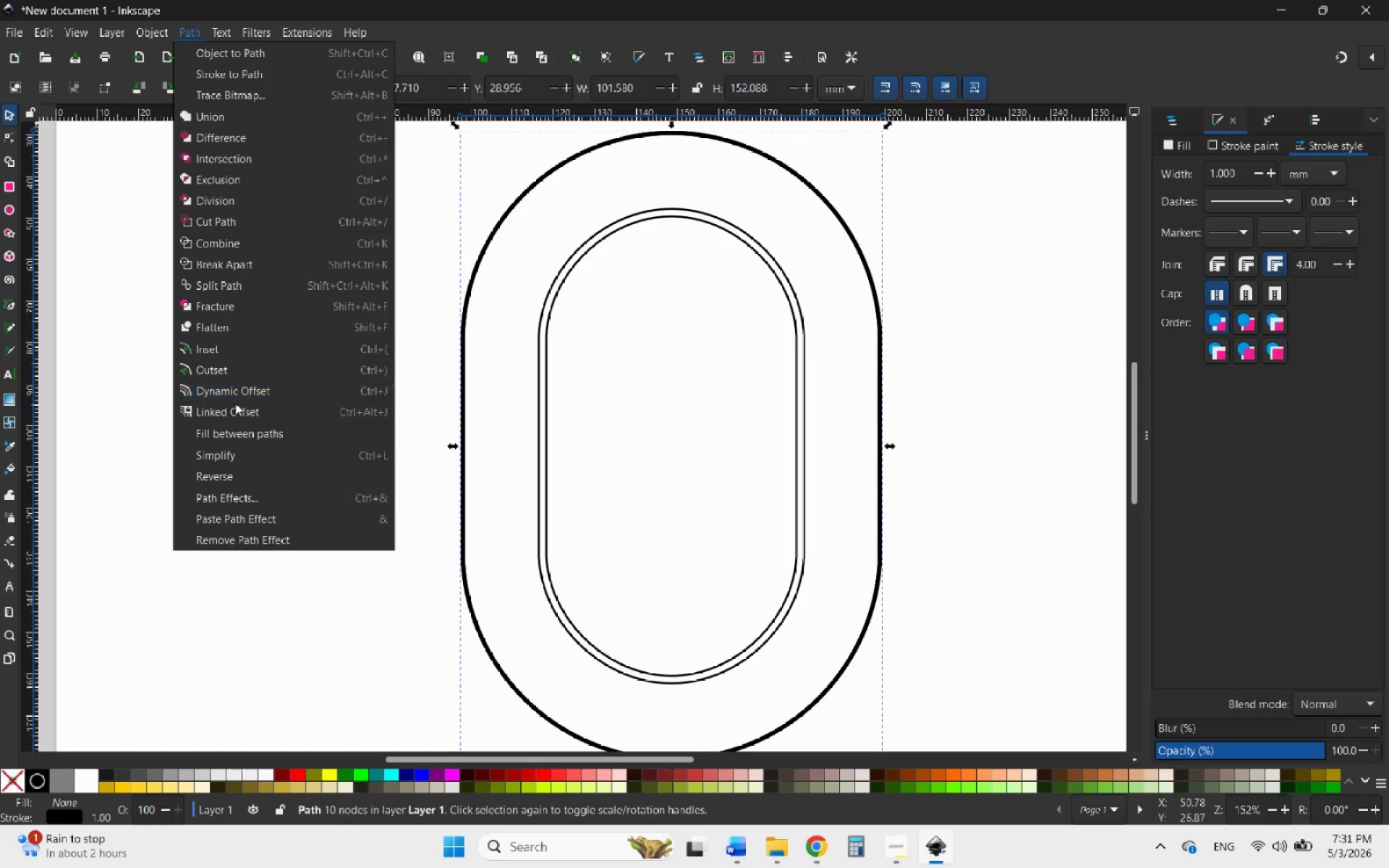 
scroll: coordinate [588, 432], scroll_direction: up, amount: 3.0
 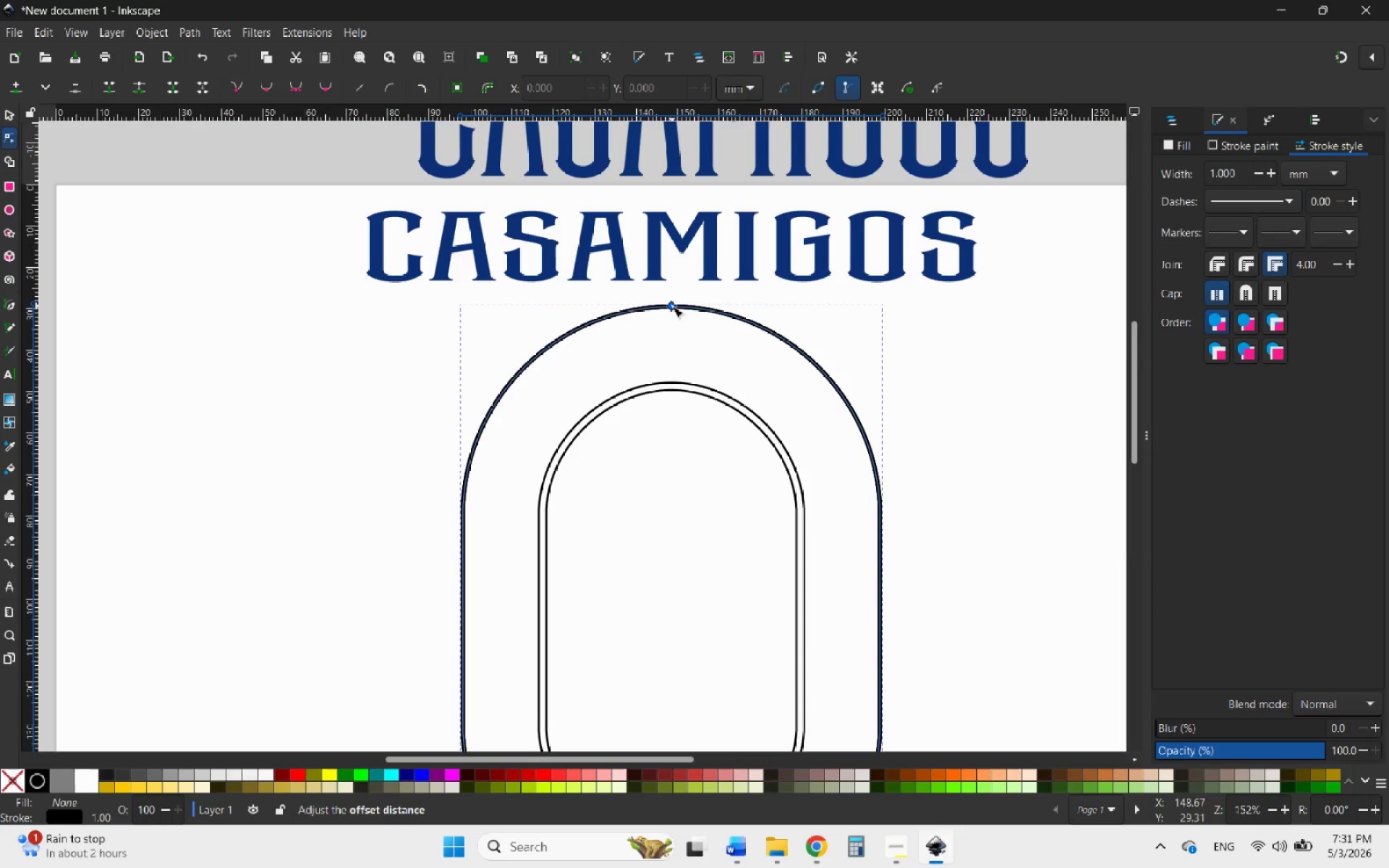 
key(Control+ControlLeft)
 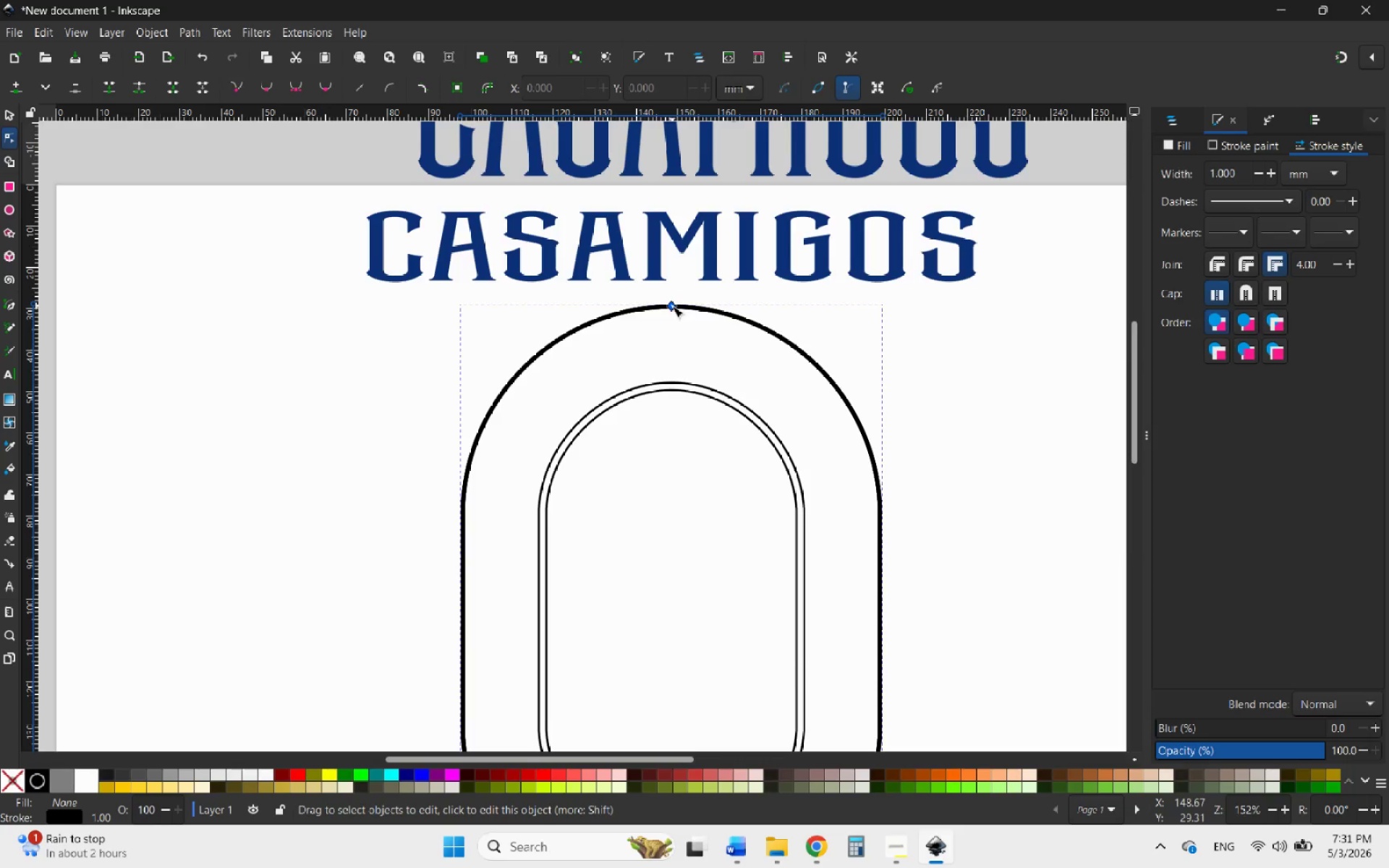 
left_click_drag(start_coordinate=[672, 306], to_coordinate=[671, 296])
 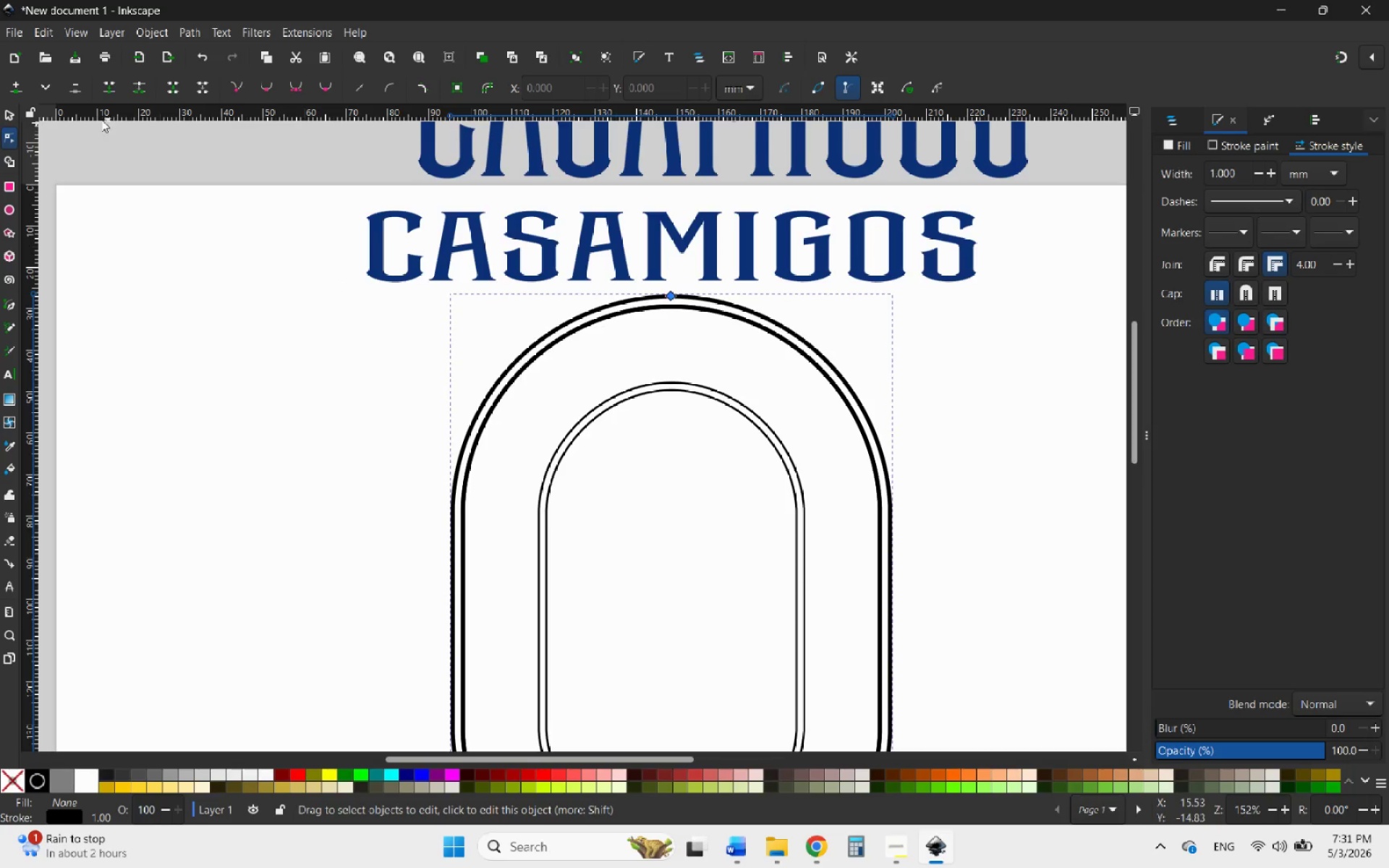 
left_click([9, 116])
 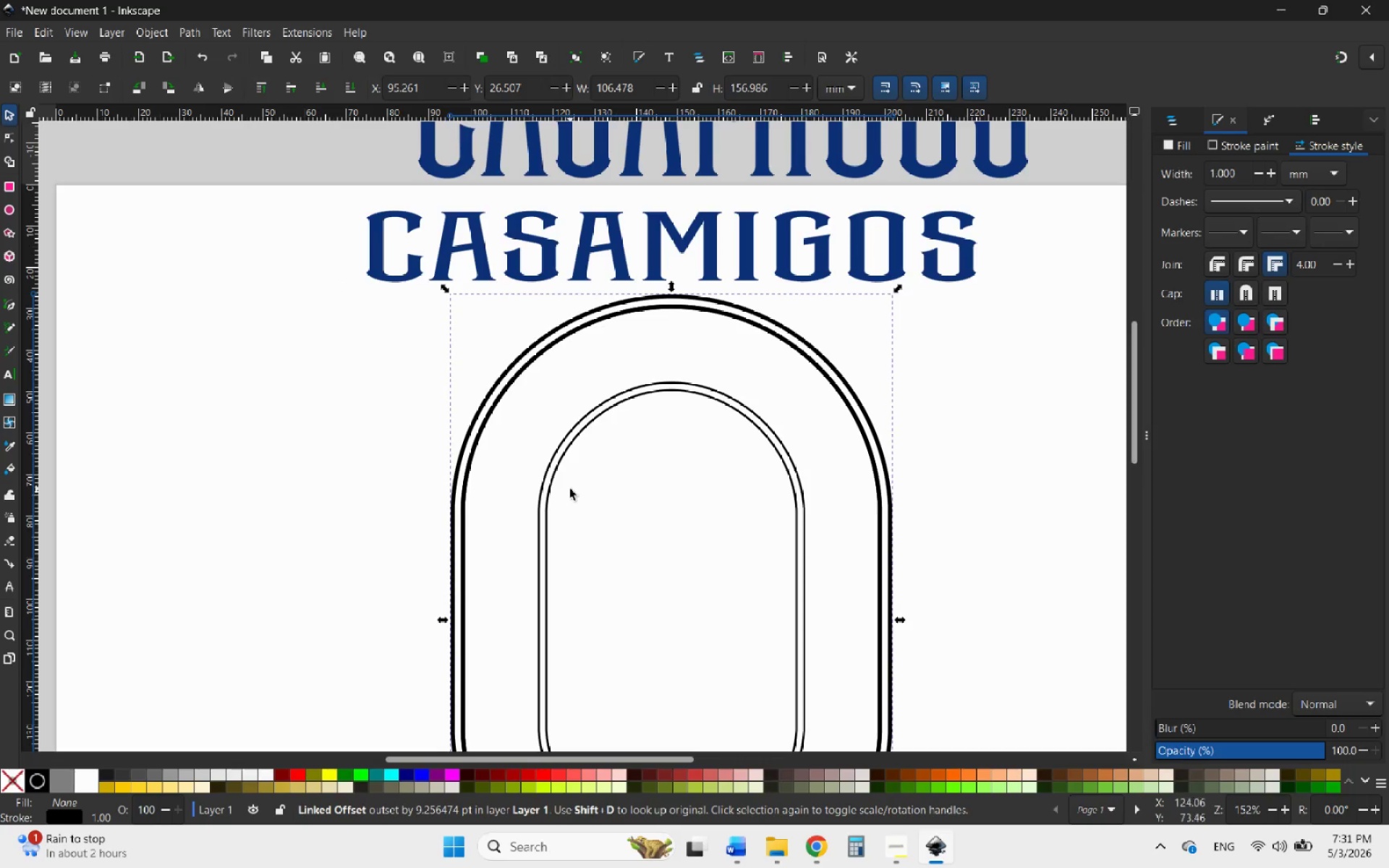 
left_click([606, 514])
 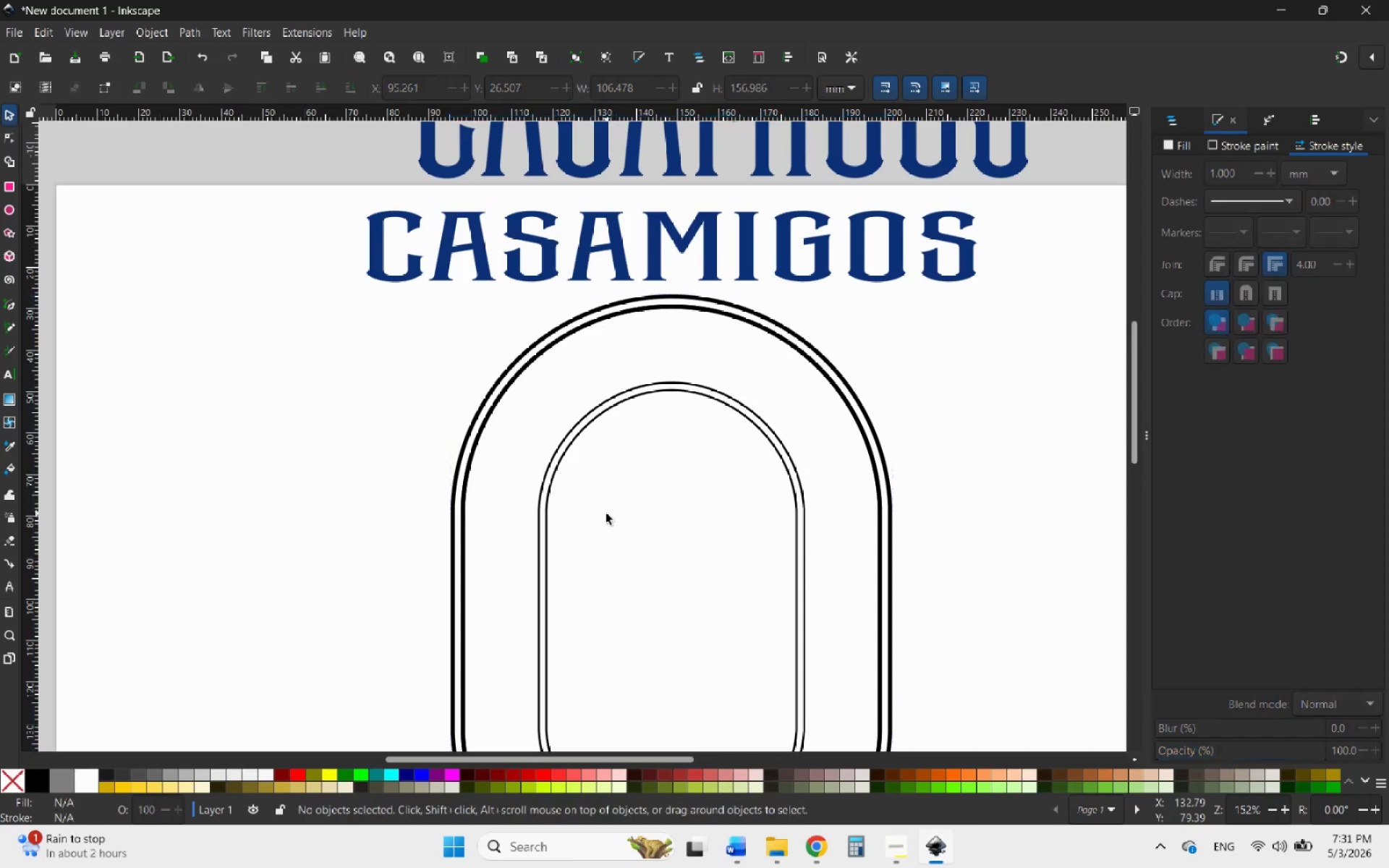 
scroll: coordinate [749, 396], scroll_direction: down, amount: 3.0
 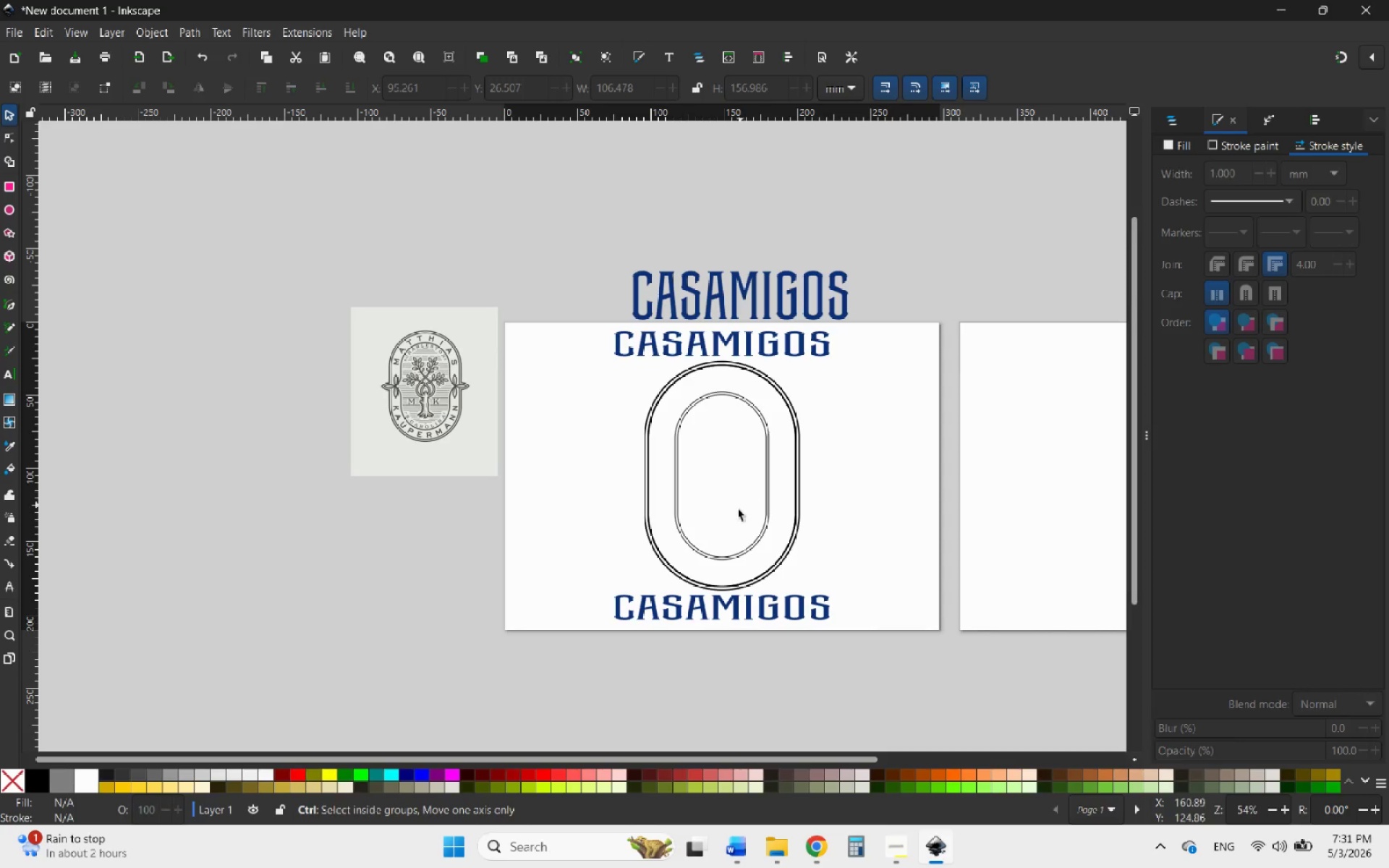 
hold_key(key=ControlLeft, duration=1.97)
scroll: coordinate [737, 517], scroll_direction: up, amount: 2.0
 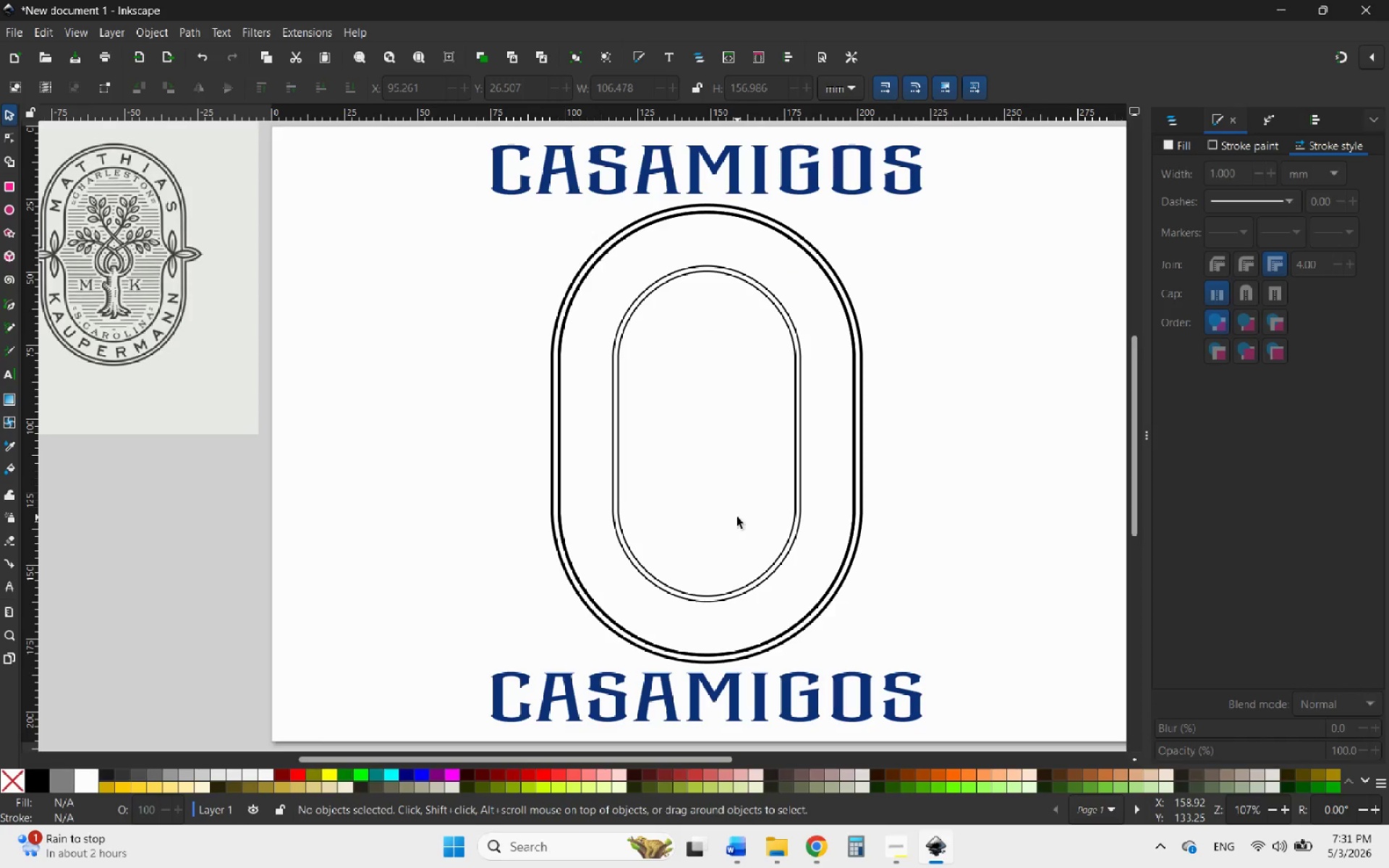 
wait(5.11)
 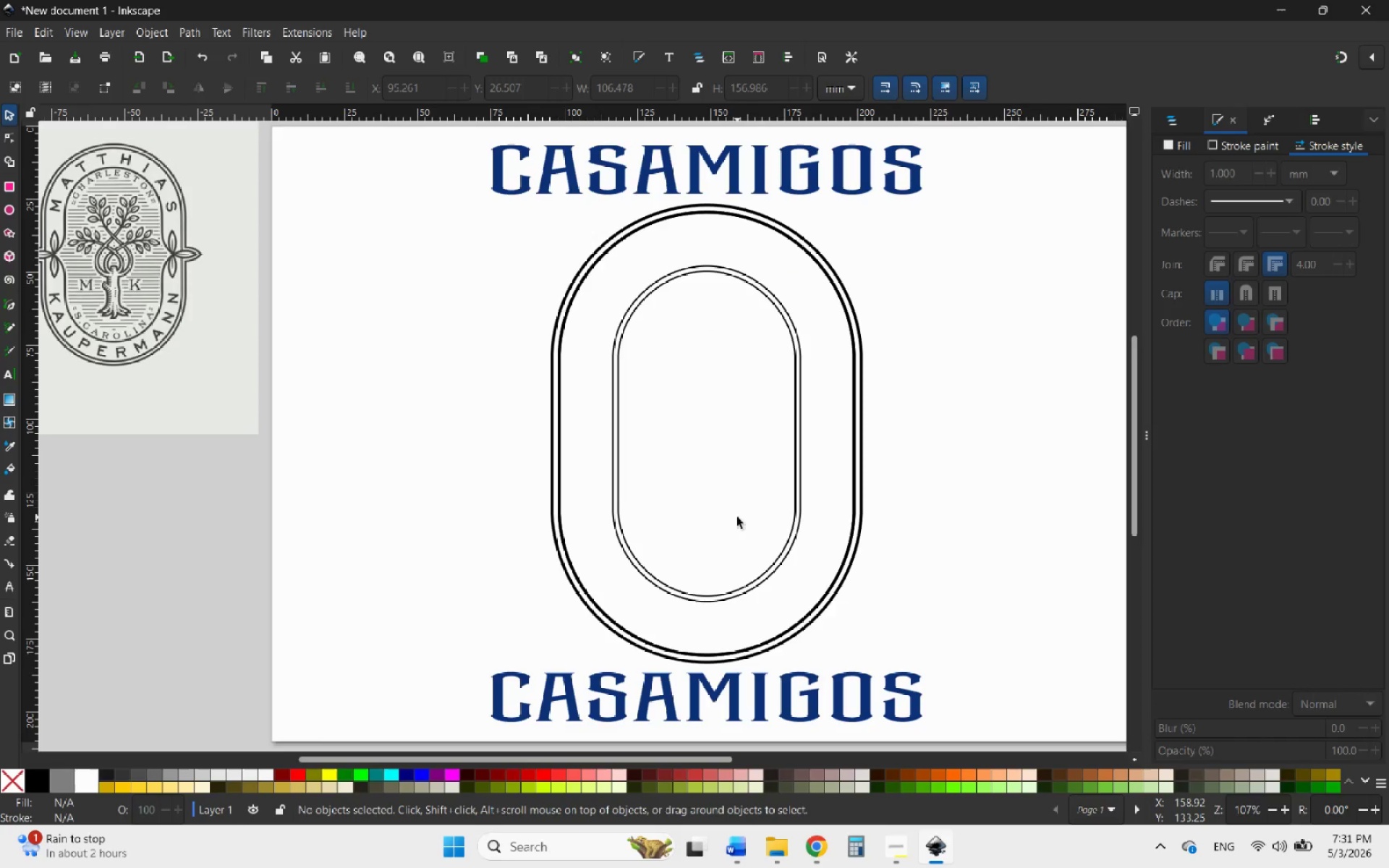 
scroll: coordinate [747, 576], scroll_direction: down, amount: 1.0
 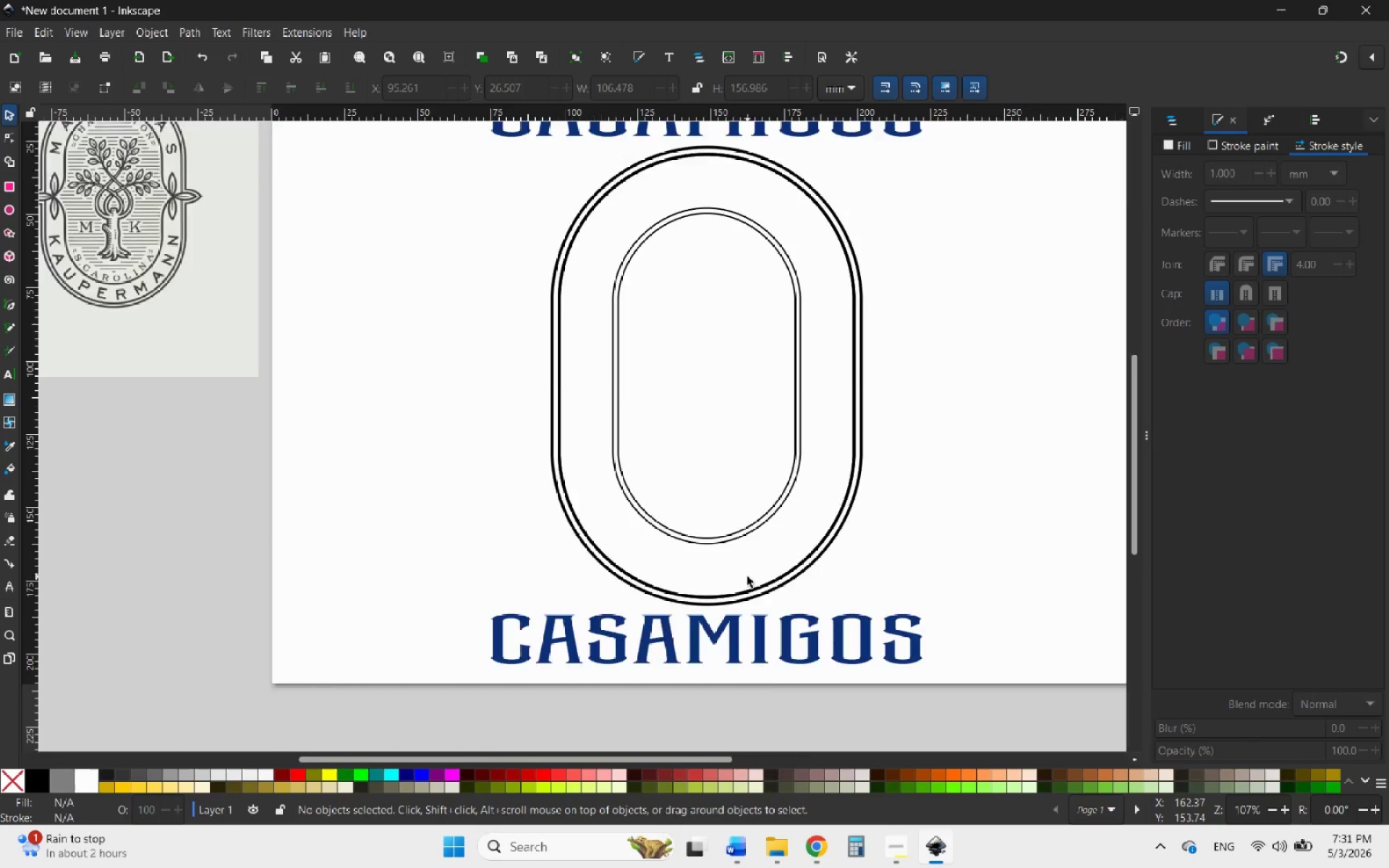 
scroll: coordinate [747, 576], scroll_direction: up, amount: 3.0
 